 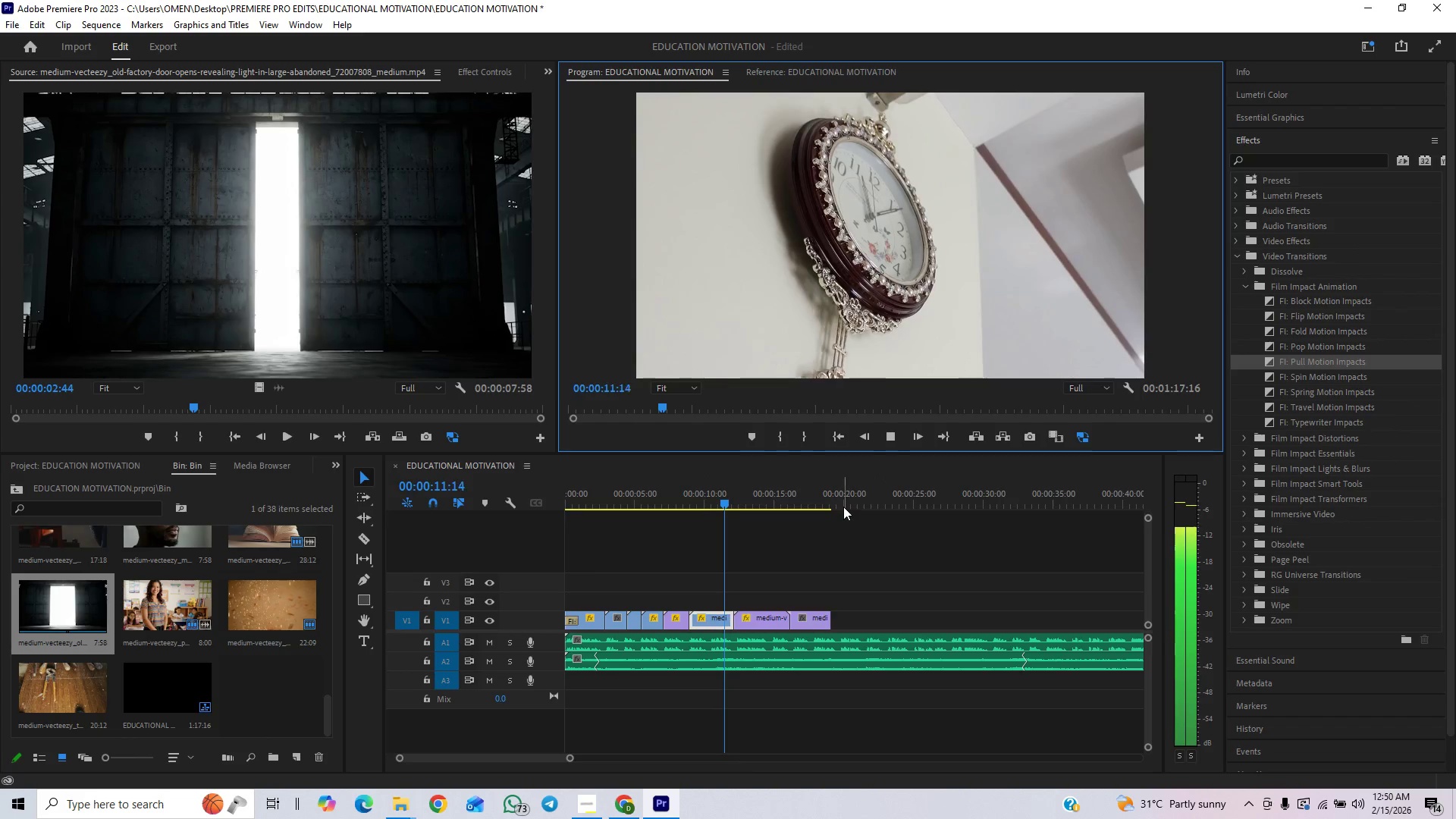 
left_click([893, 433])
 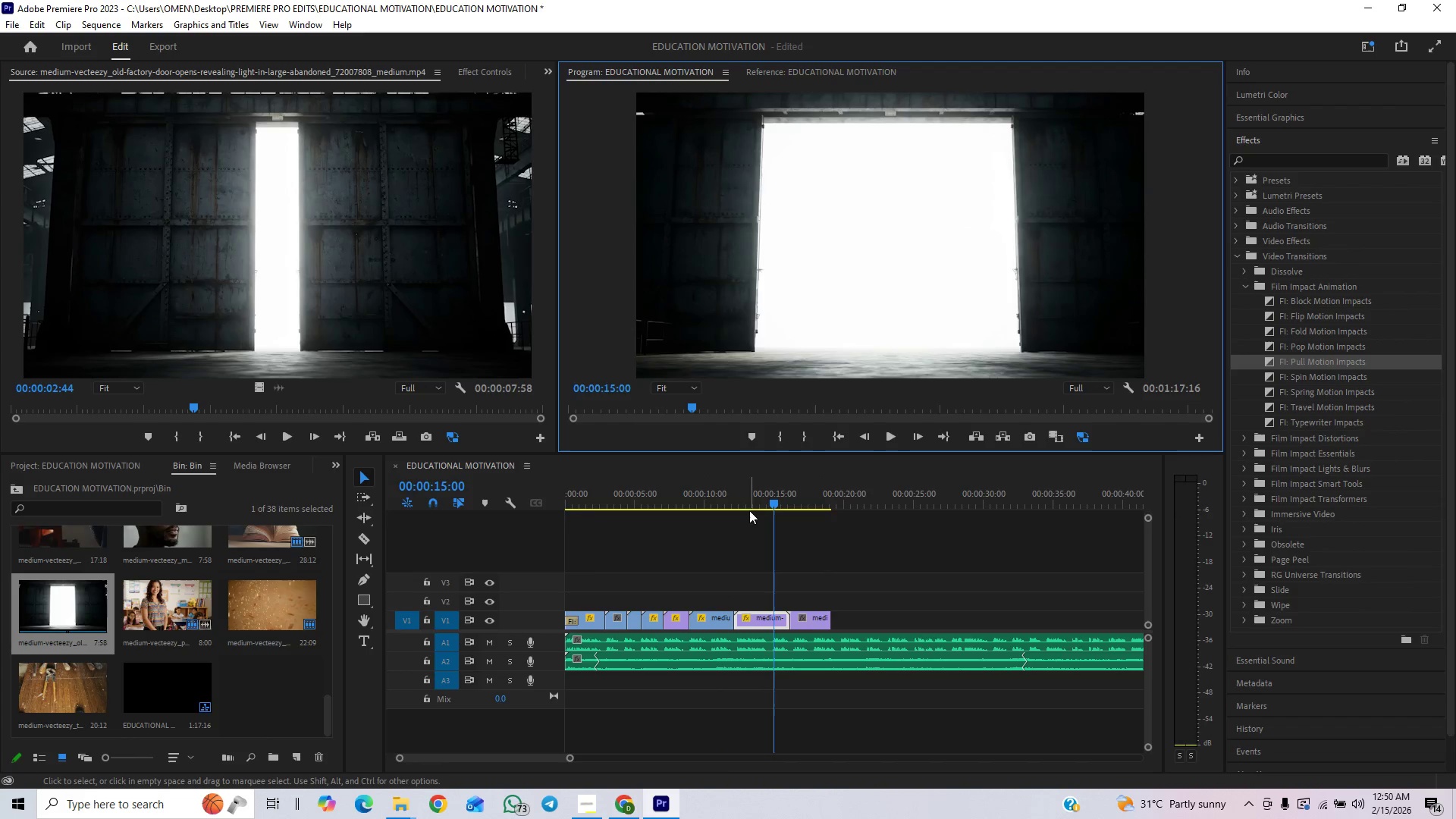 
left_click_drag(start_coordinate=[743, 500], to_coordinate=[735, 512])
 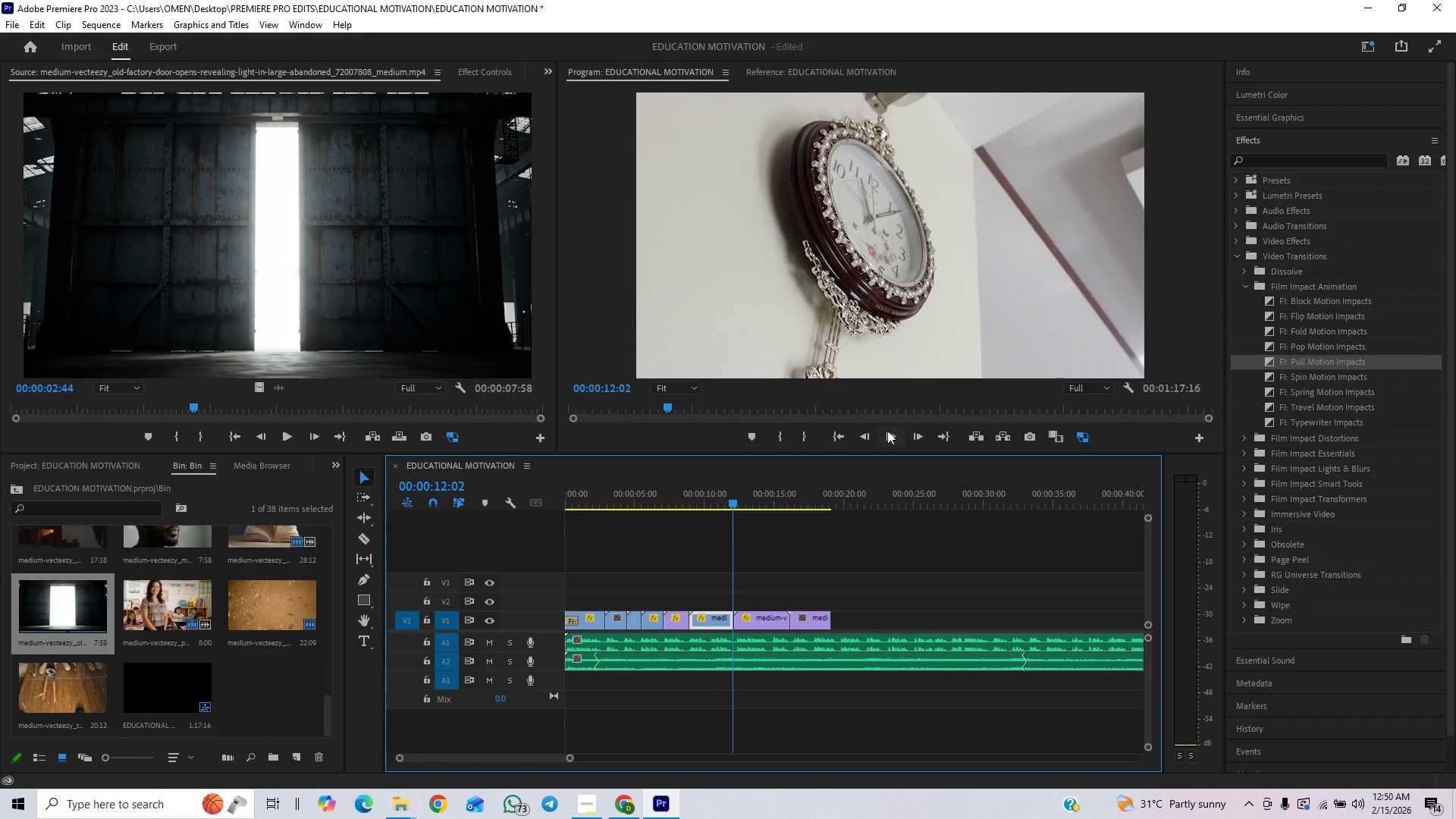 
left_click([886, 435])
 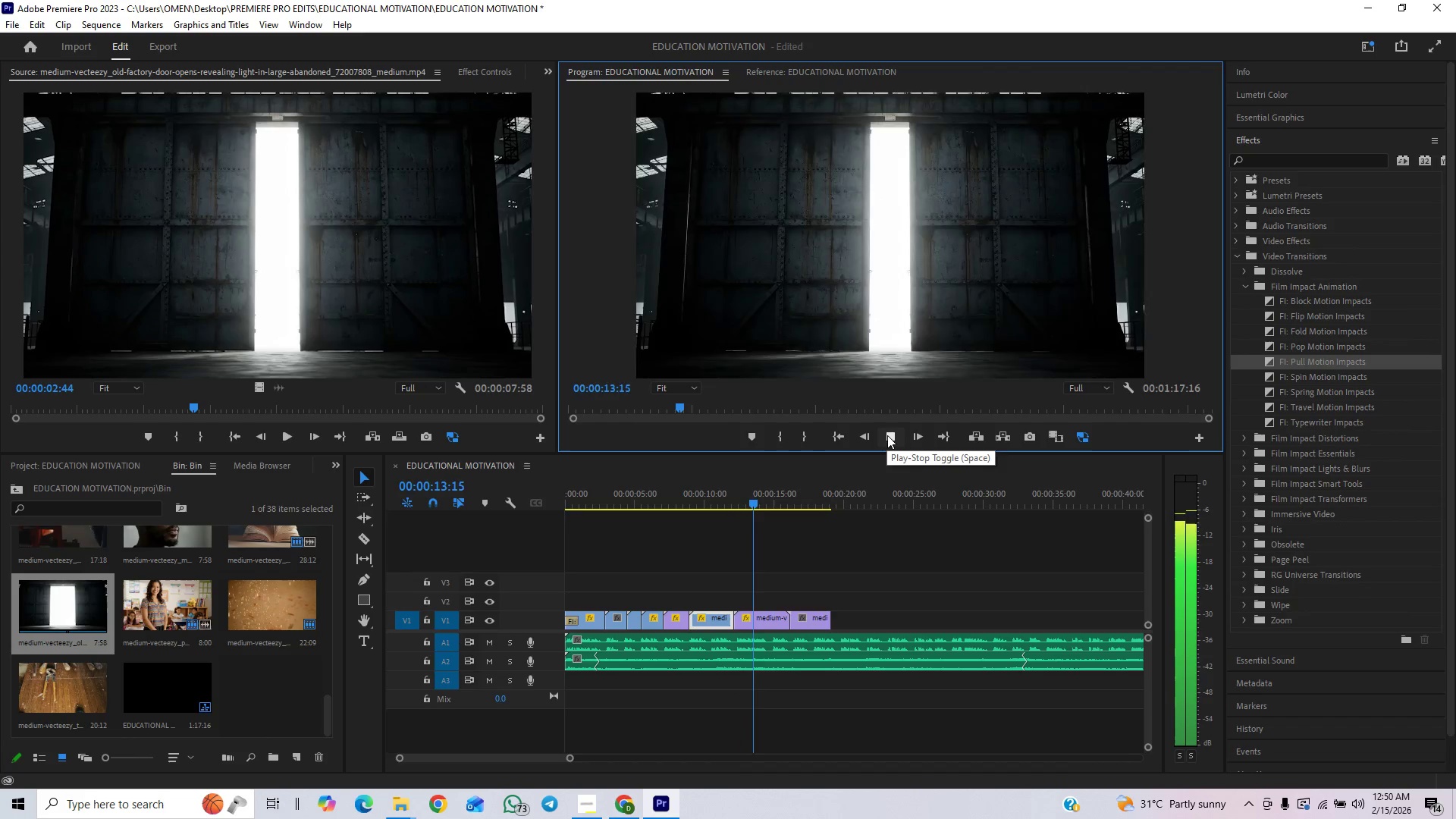 
left_click([887, 435])
 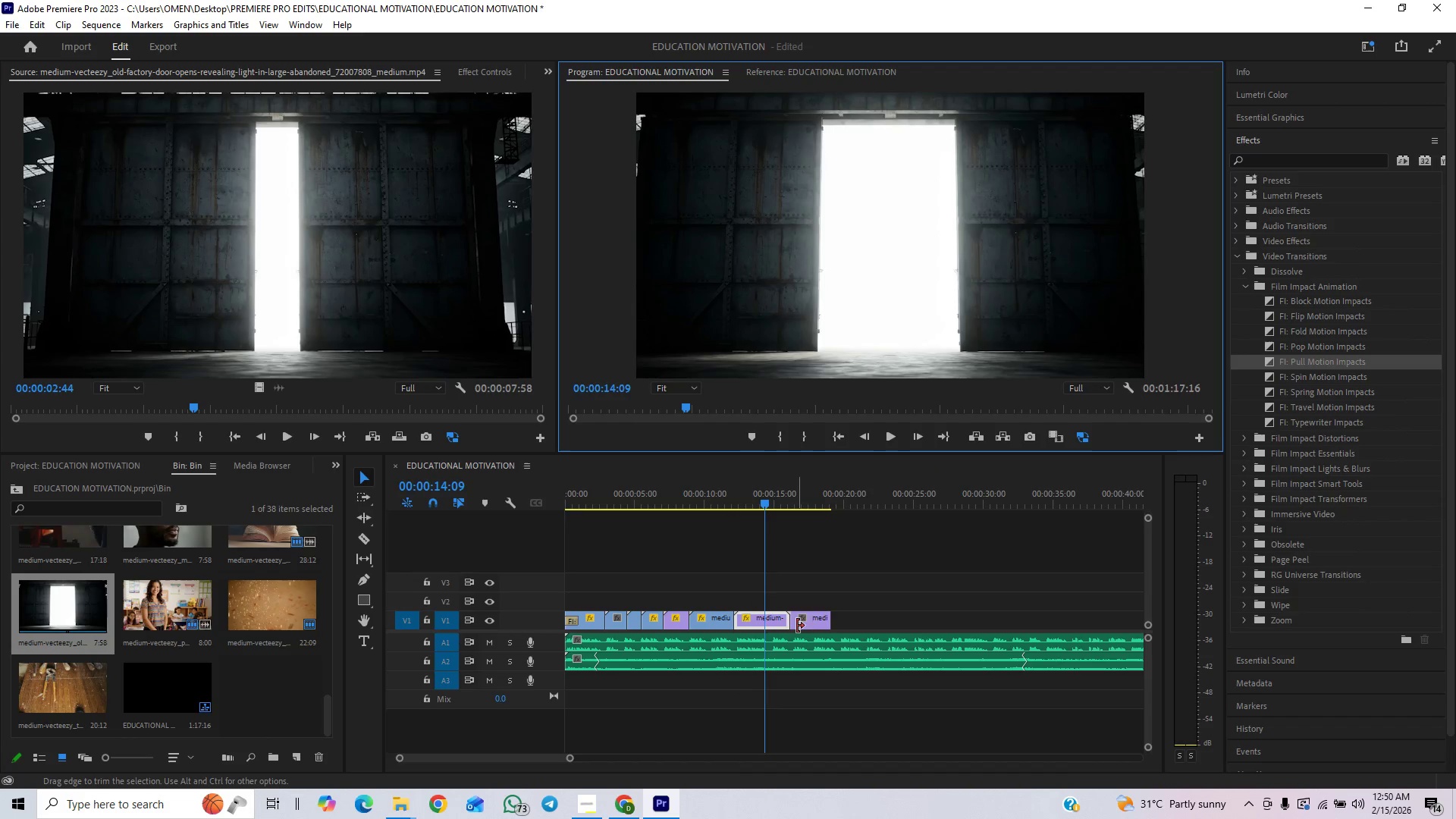 
right_click([770, 625])
 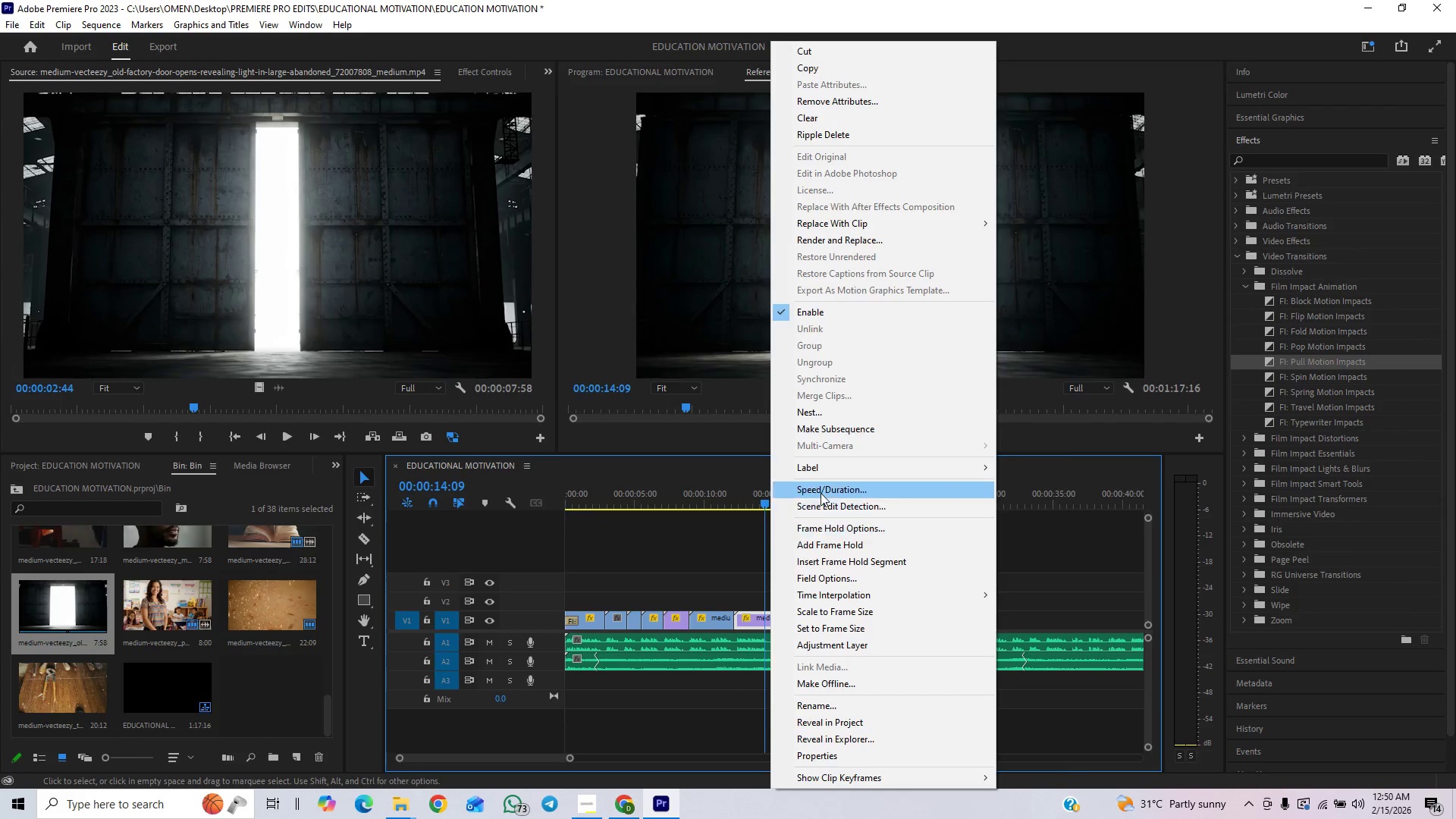 
left_click([821, 489])
 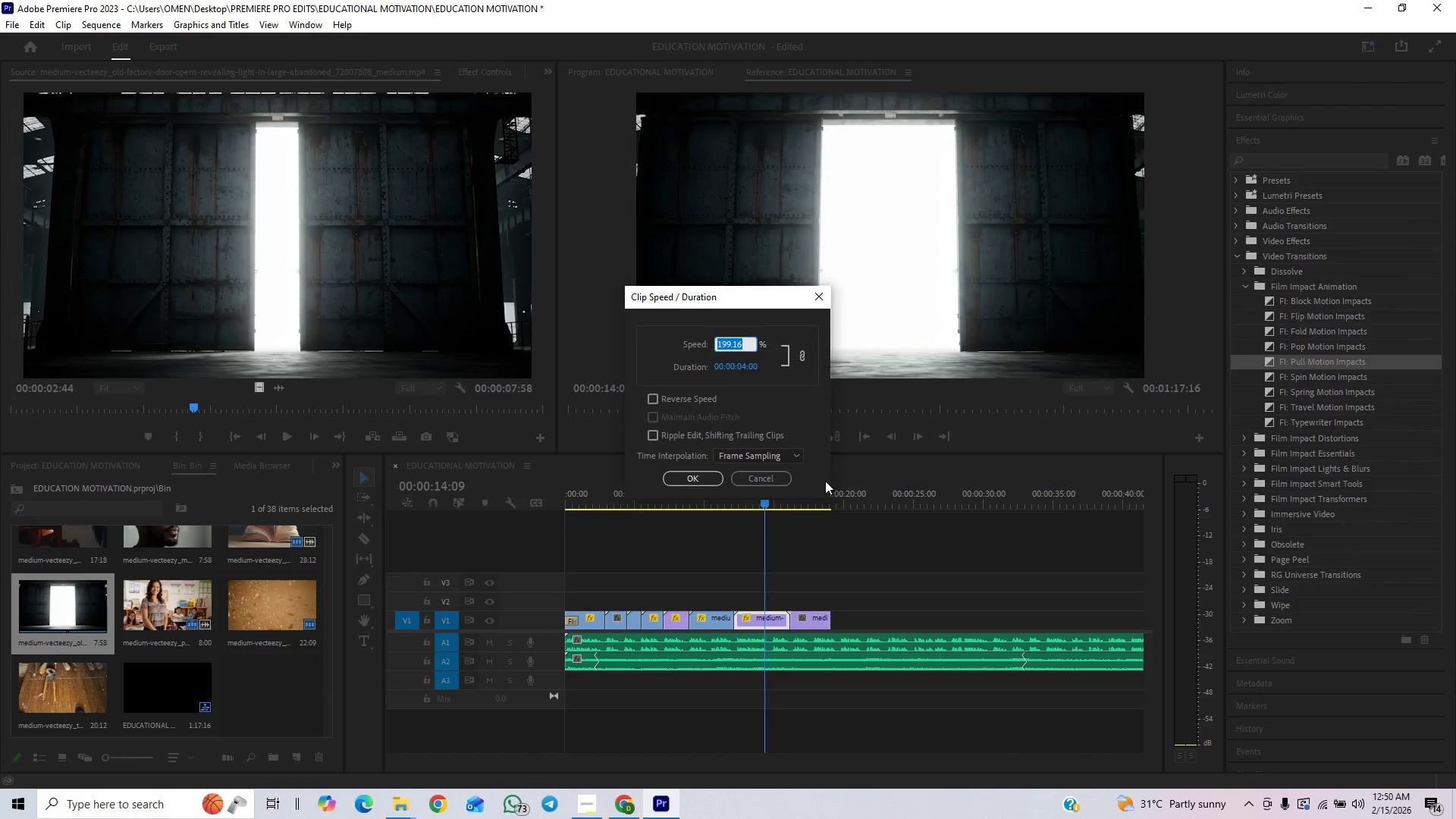 
type(400)
 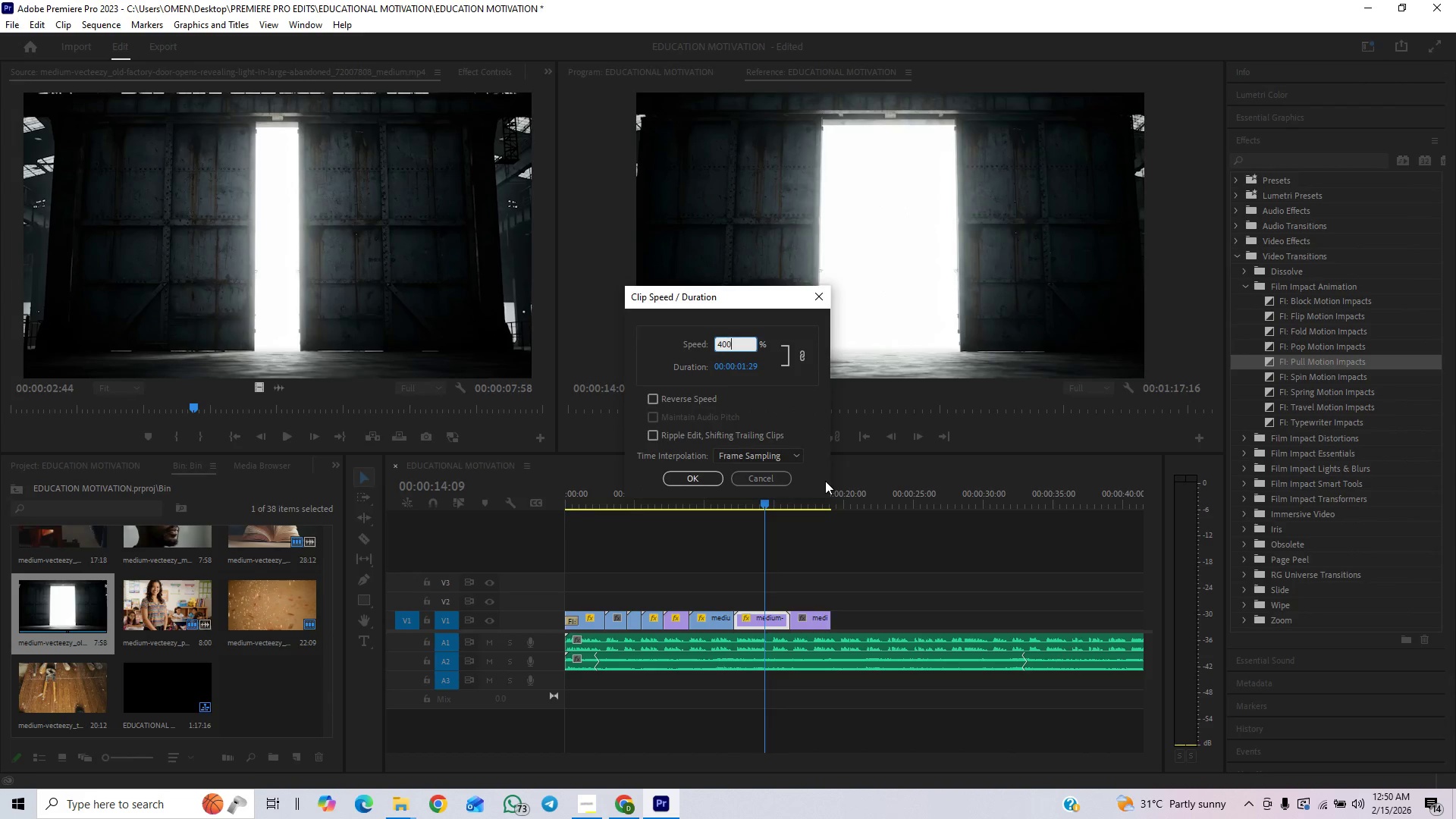 
key(Enter)
 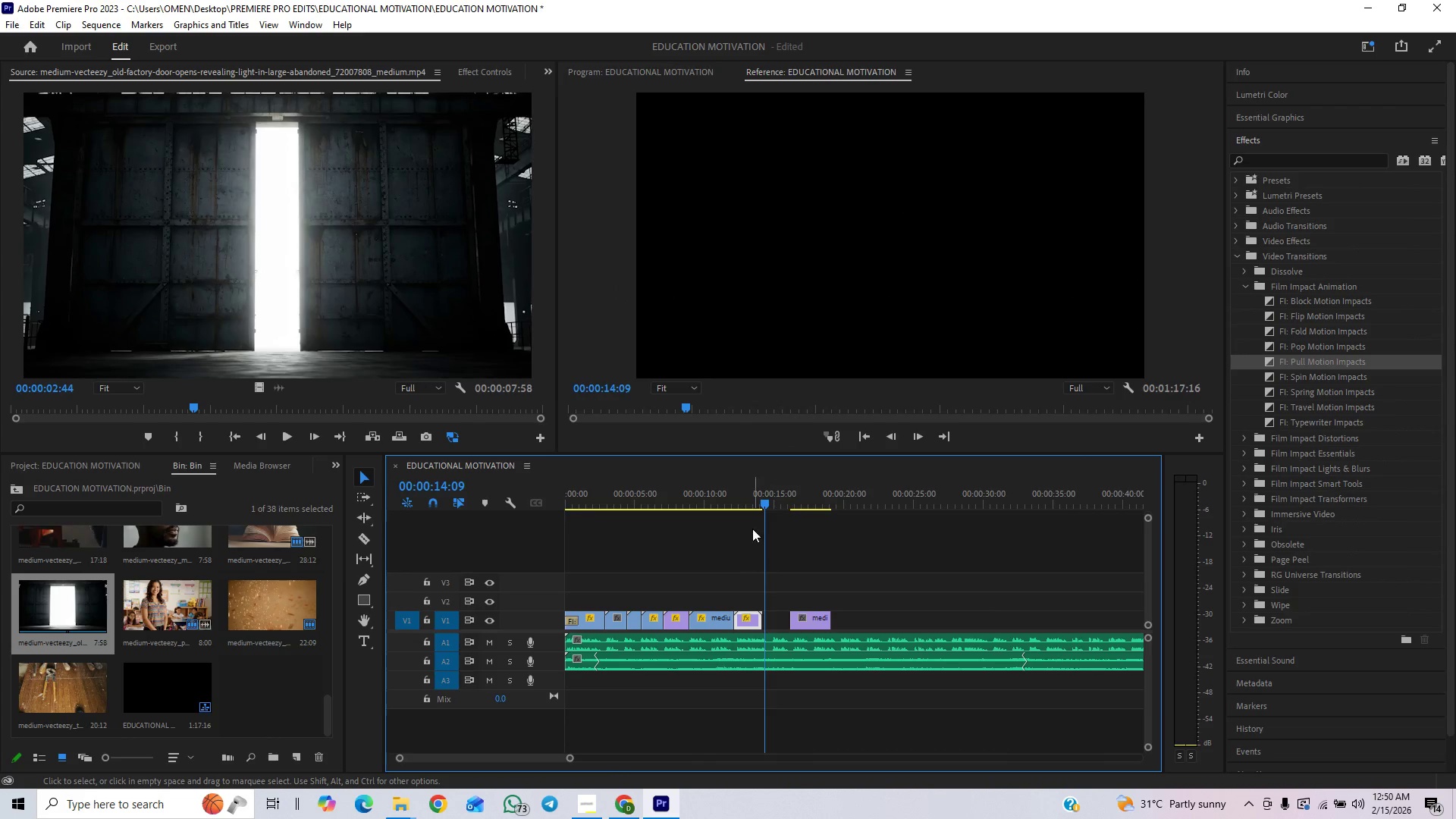 
left_click([722, 496])
 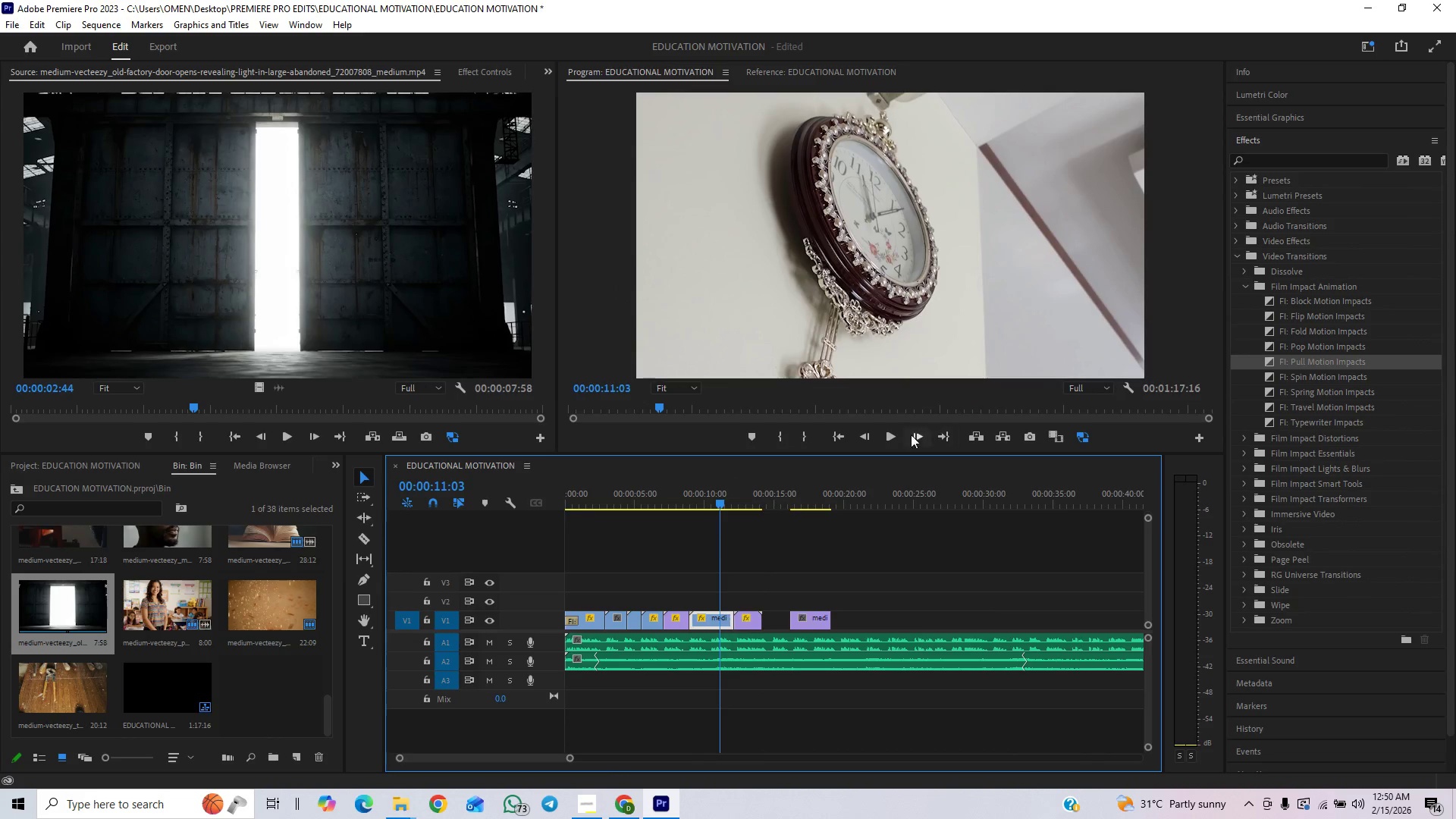 
left_click([893, 435])
 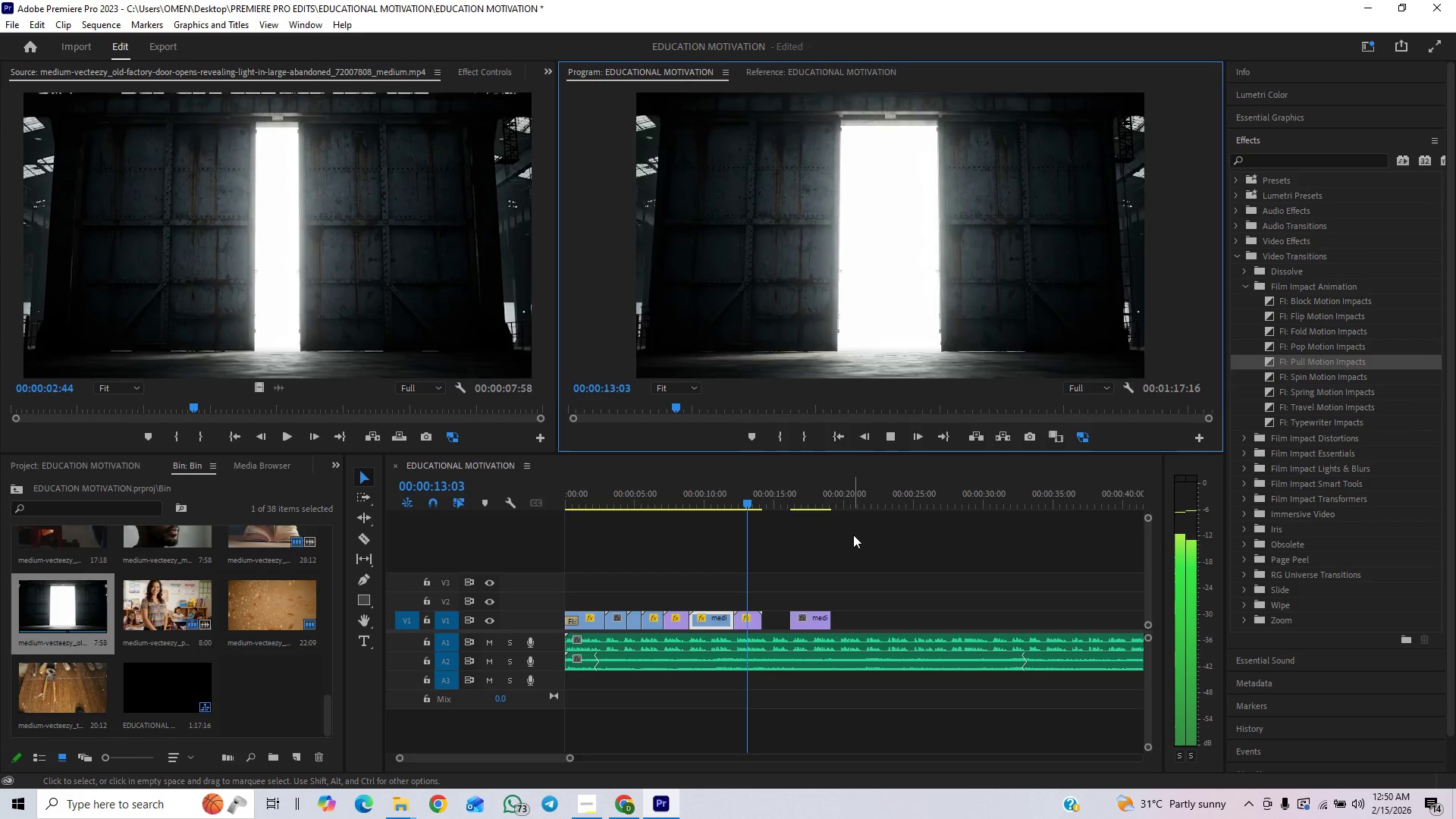 
mouse_move([874, 451])
 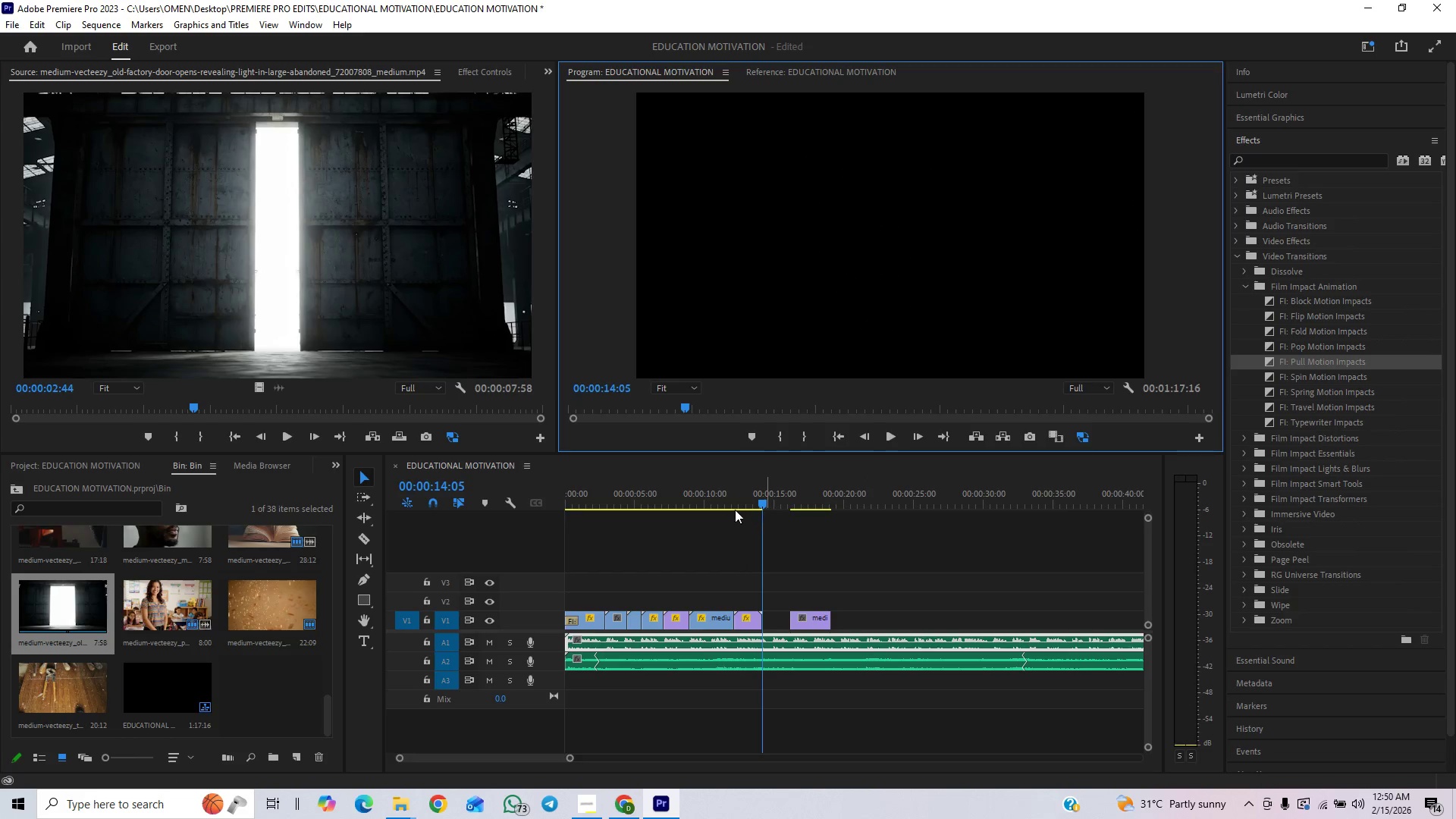 
left_click([733, 505])
 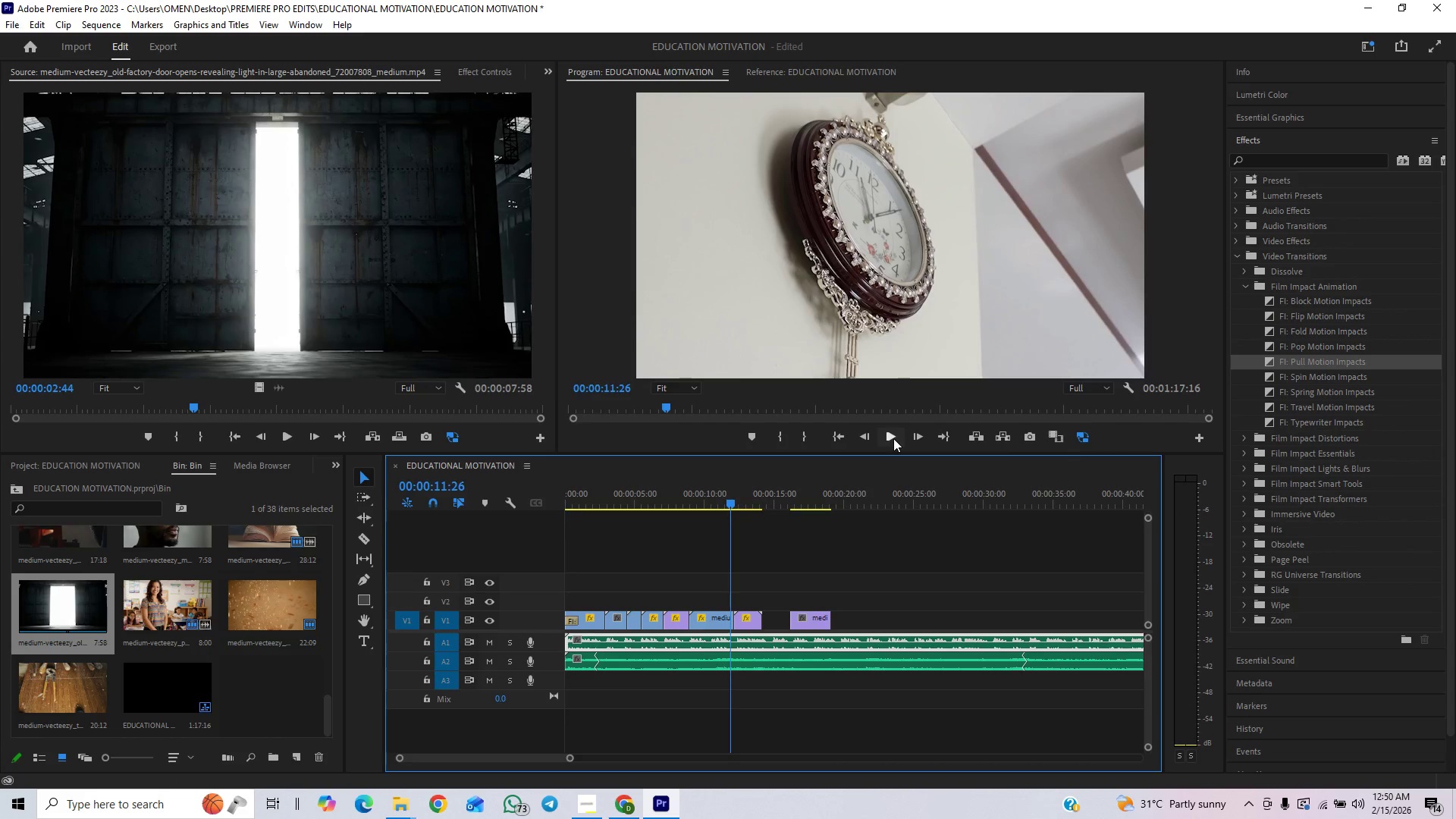 
left_click([893, 439])
 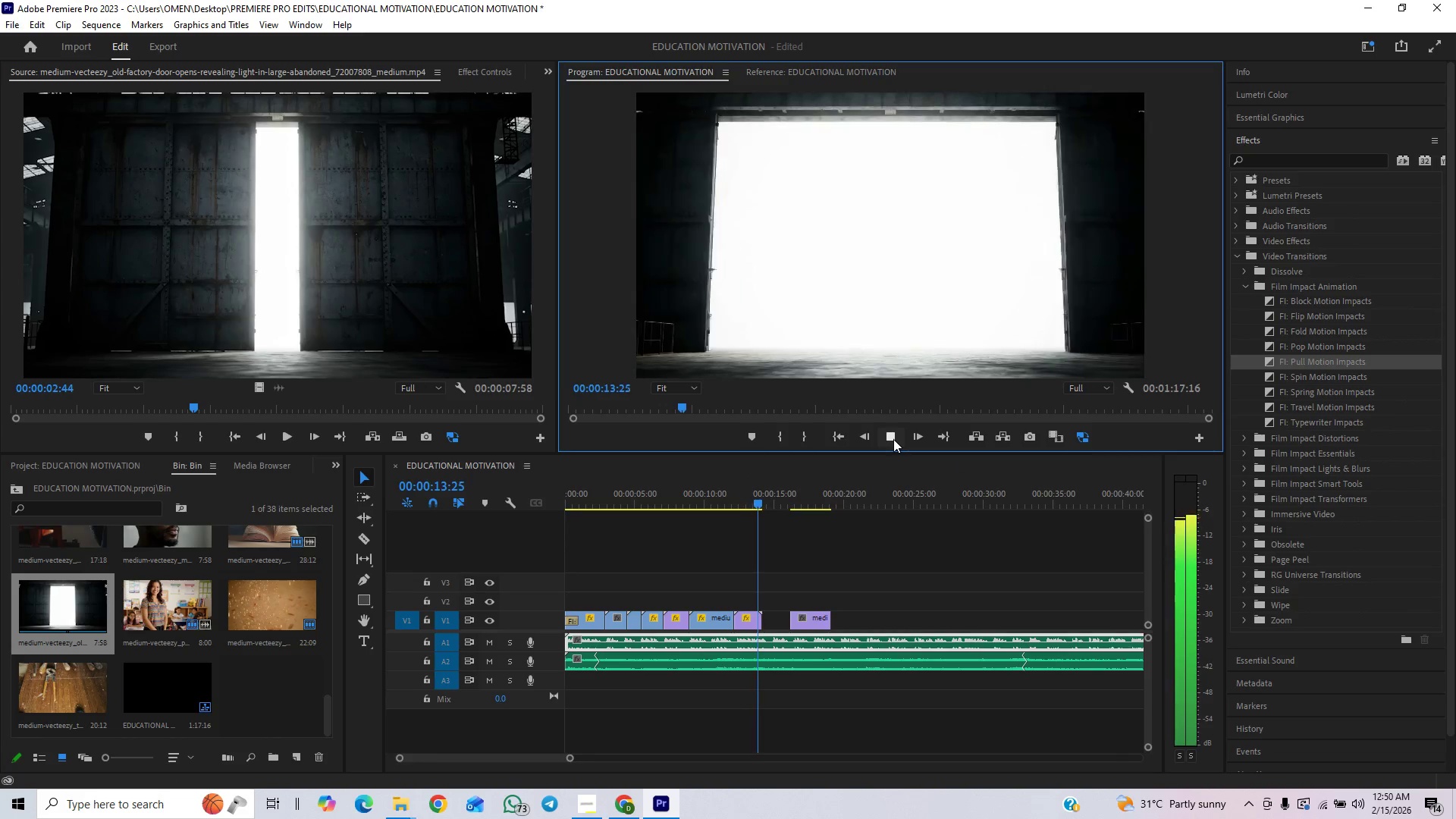 
left_click([893, 439])
 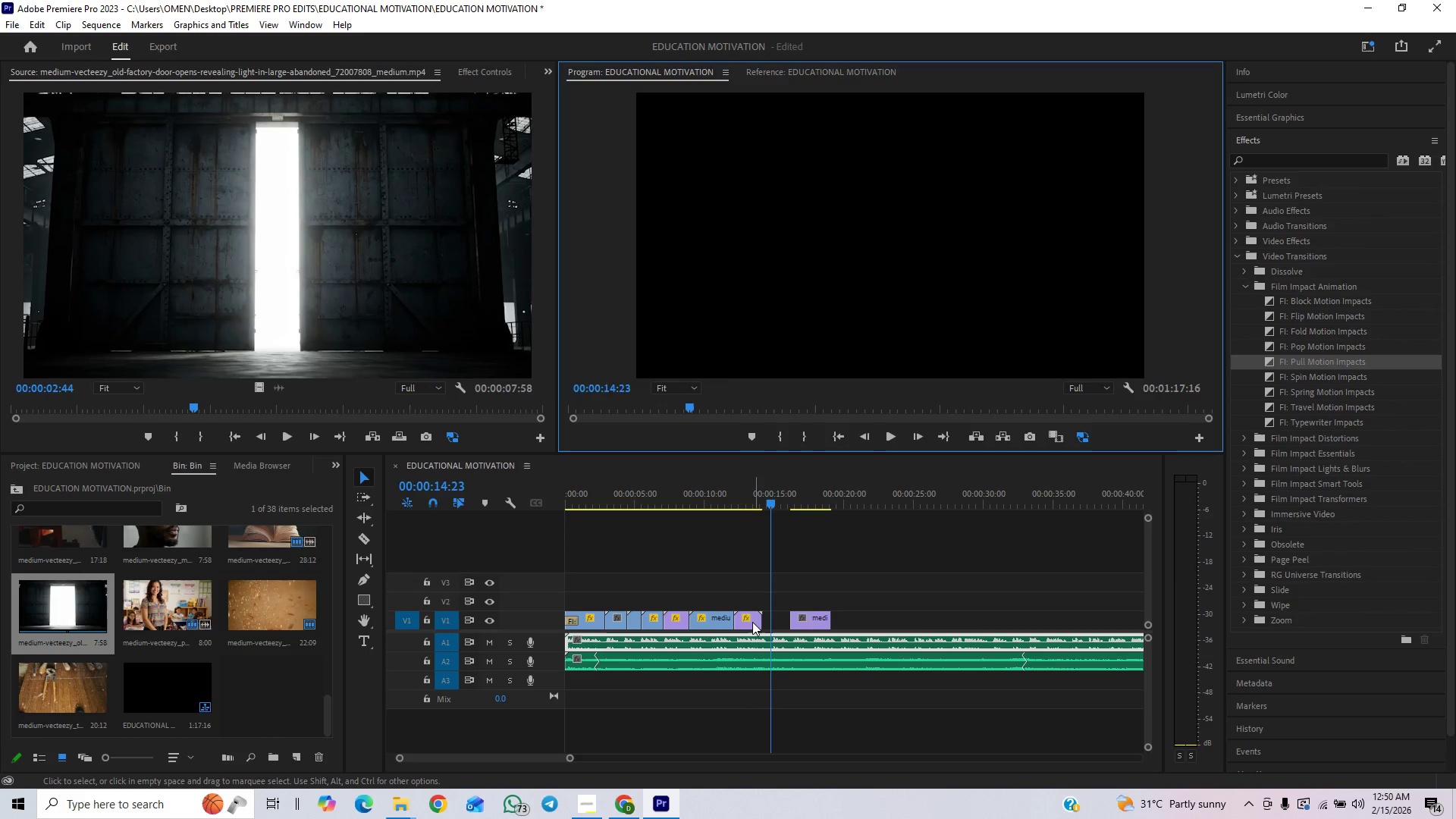 
right_click([745, 618])
 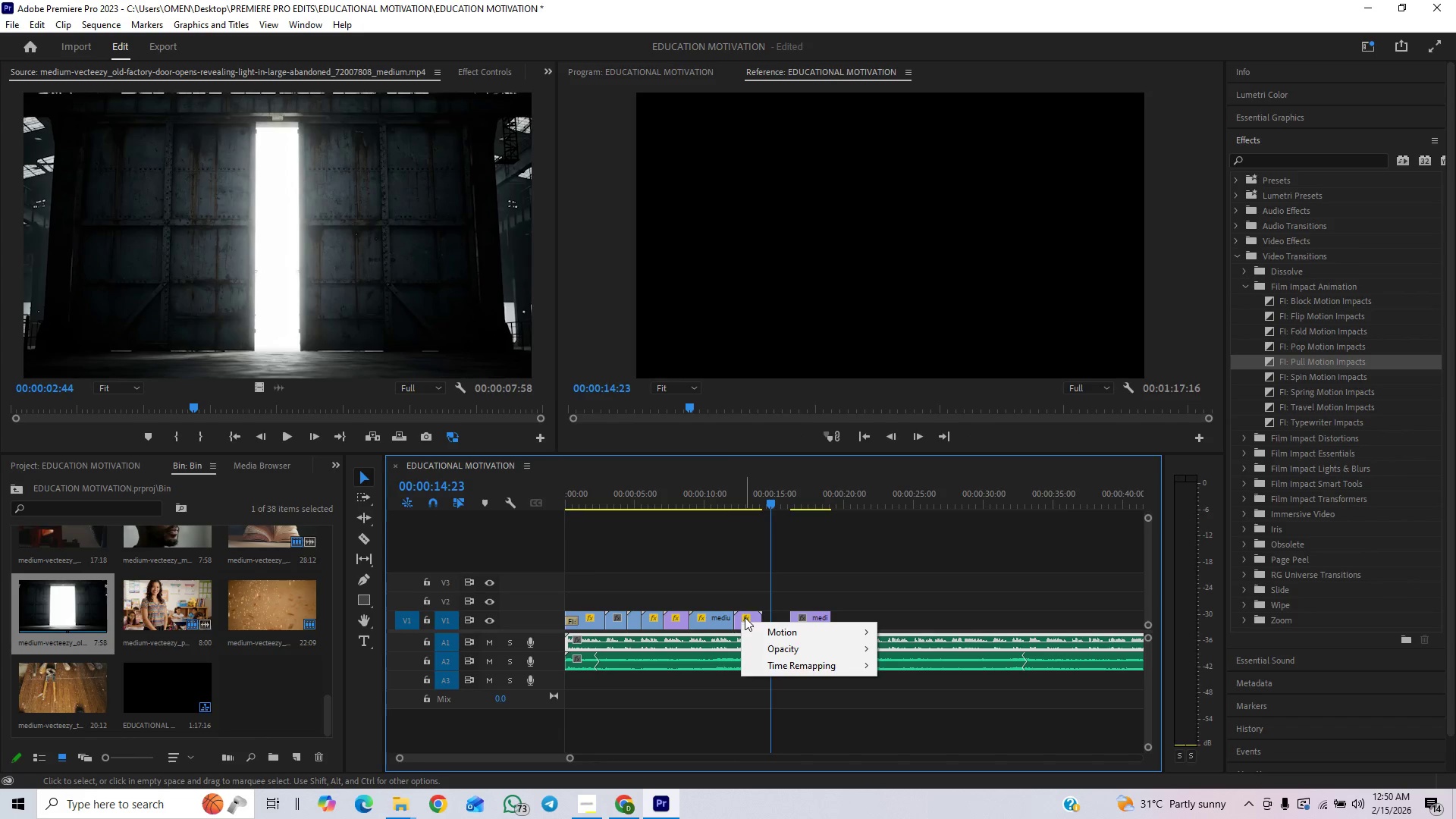 
left_click([748, 589])
 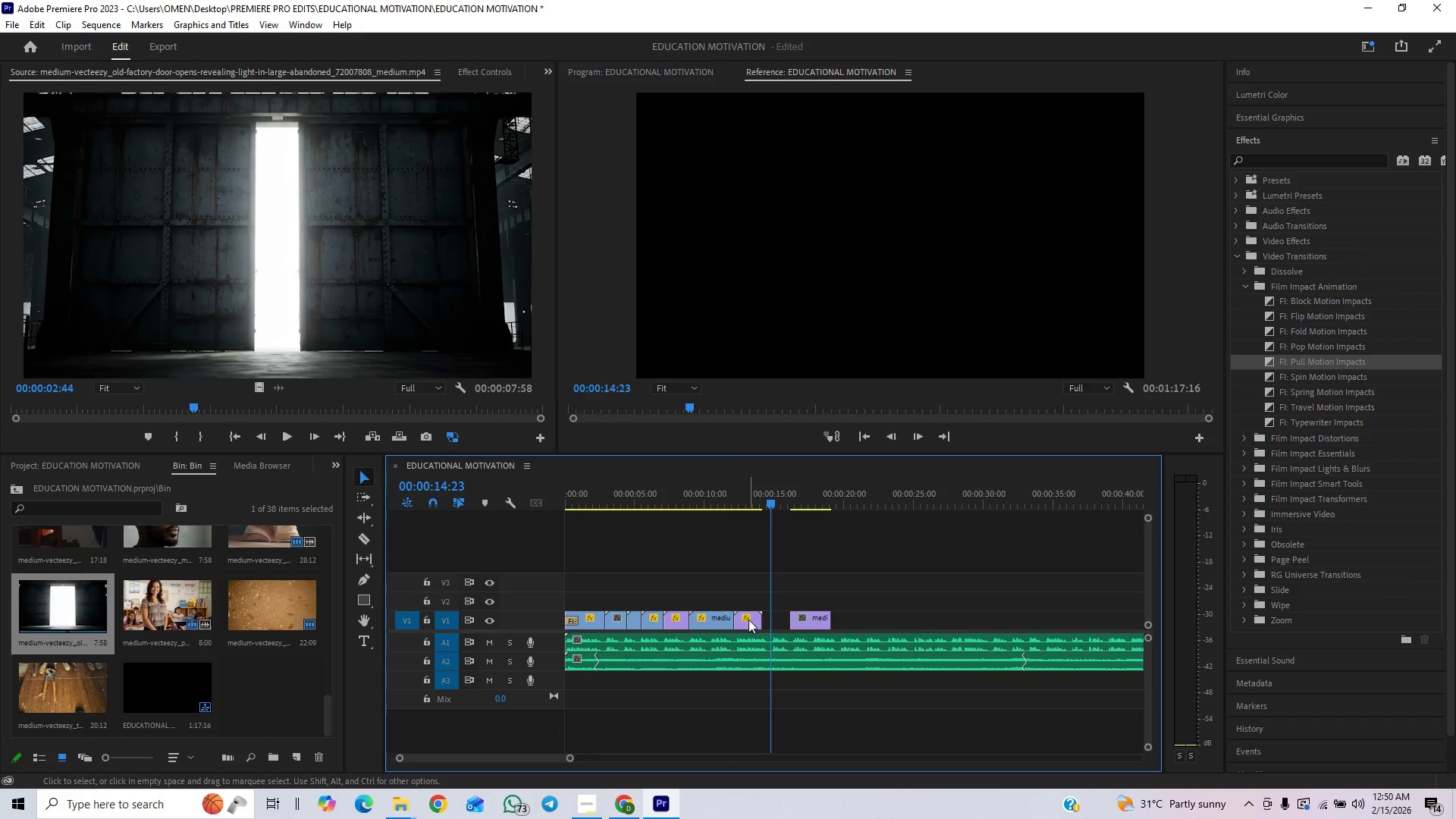 
left_click([748, 623])
 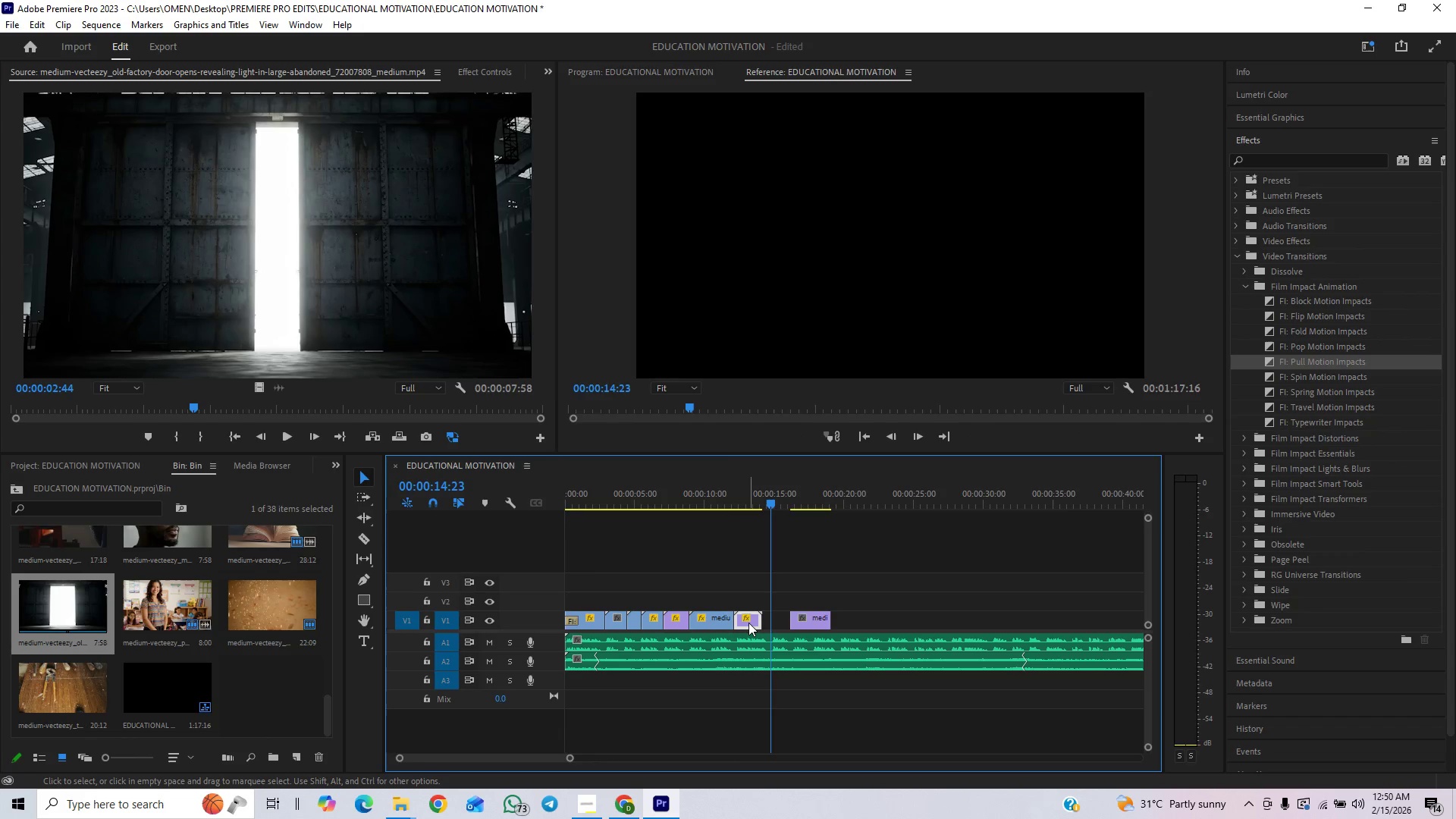 
right_click([748, 623])
 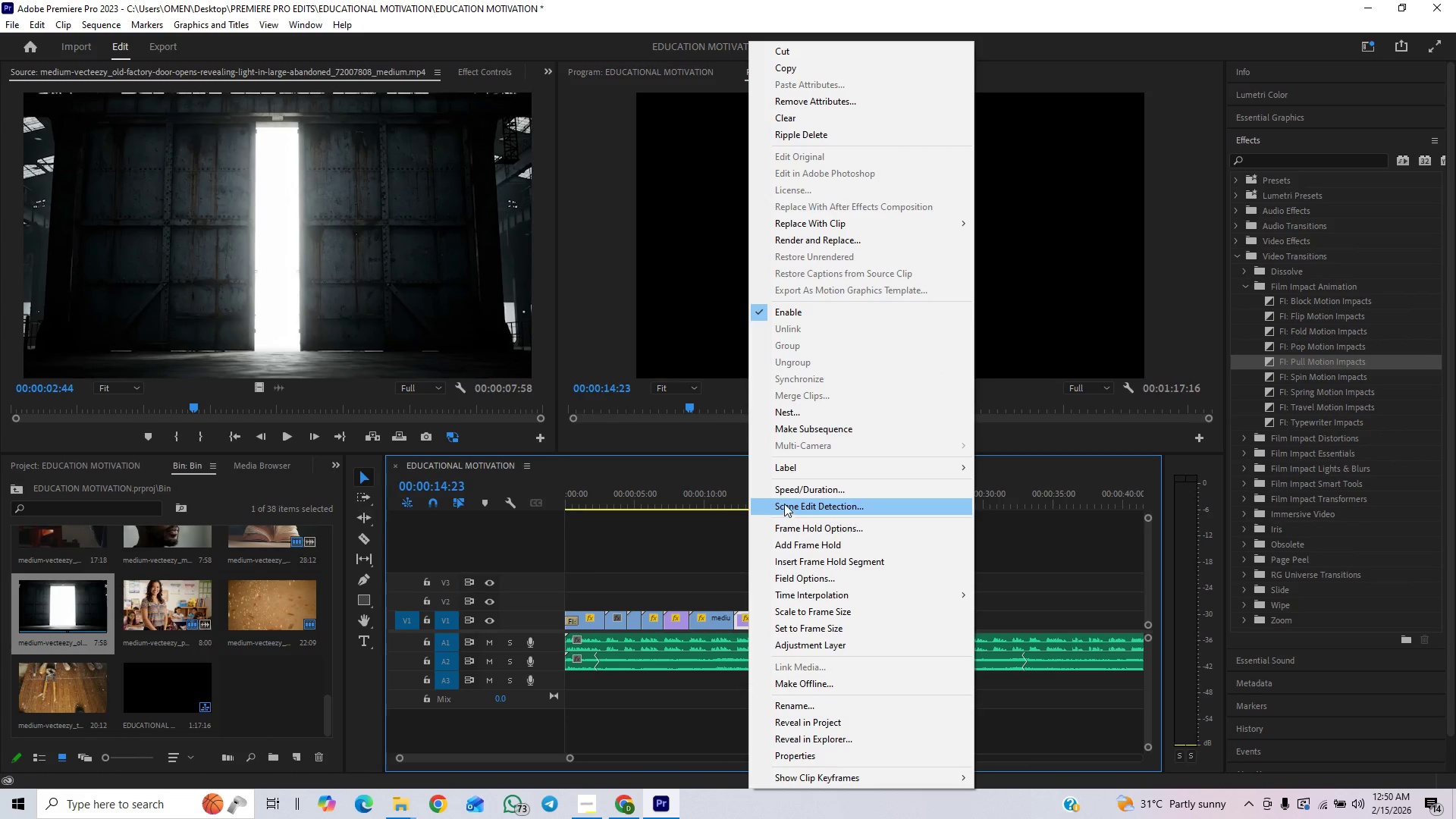 
left_click([784, 491])
 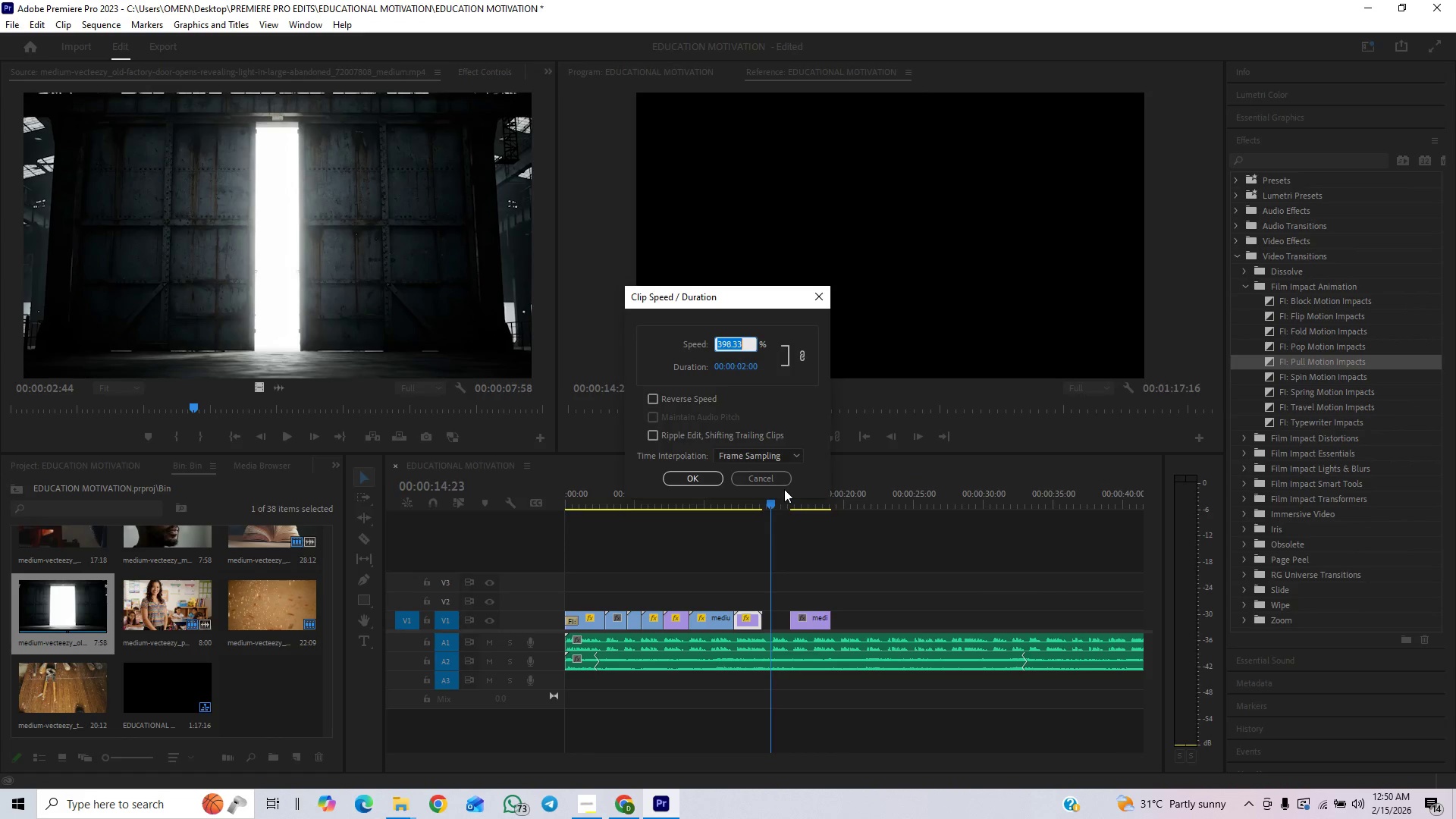 
type(350)
 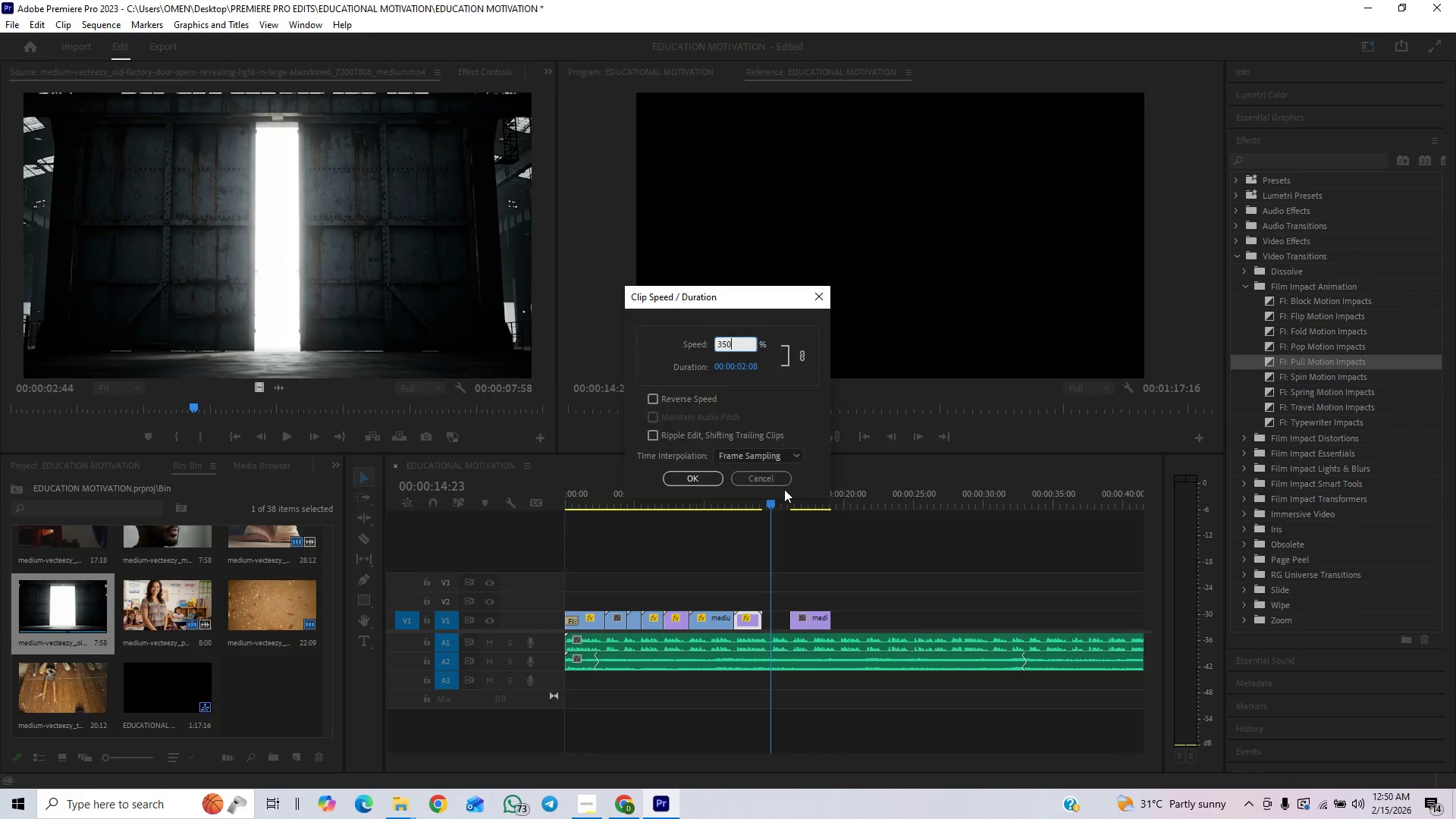 
key(Enter)
 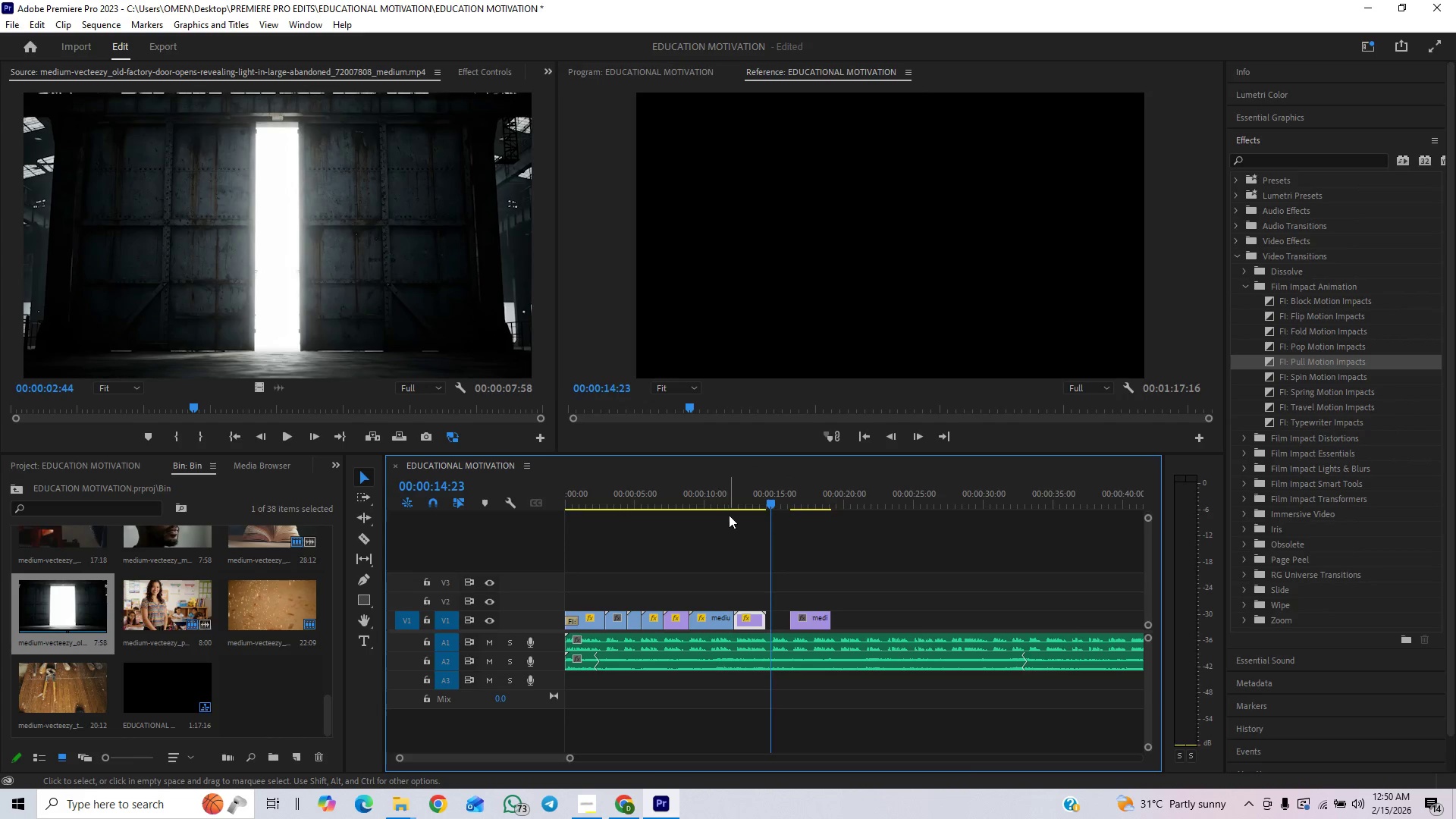 
right_click([753, 623])
 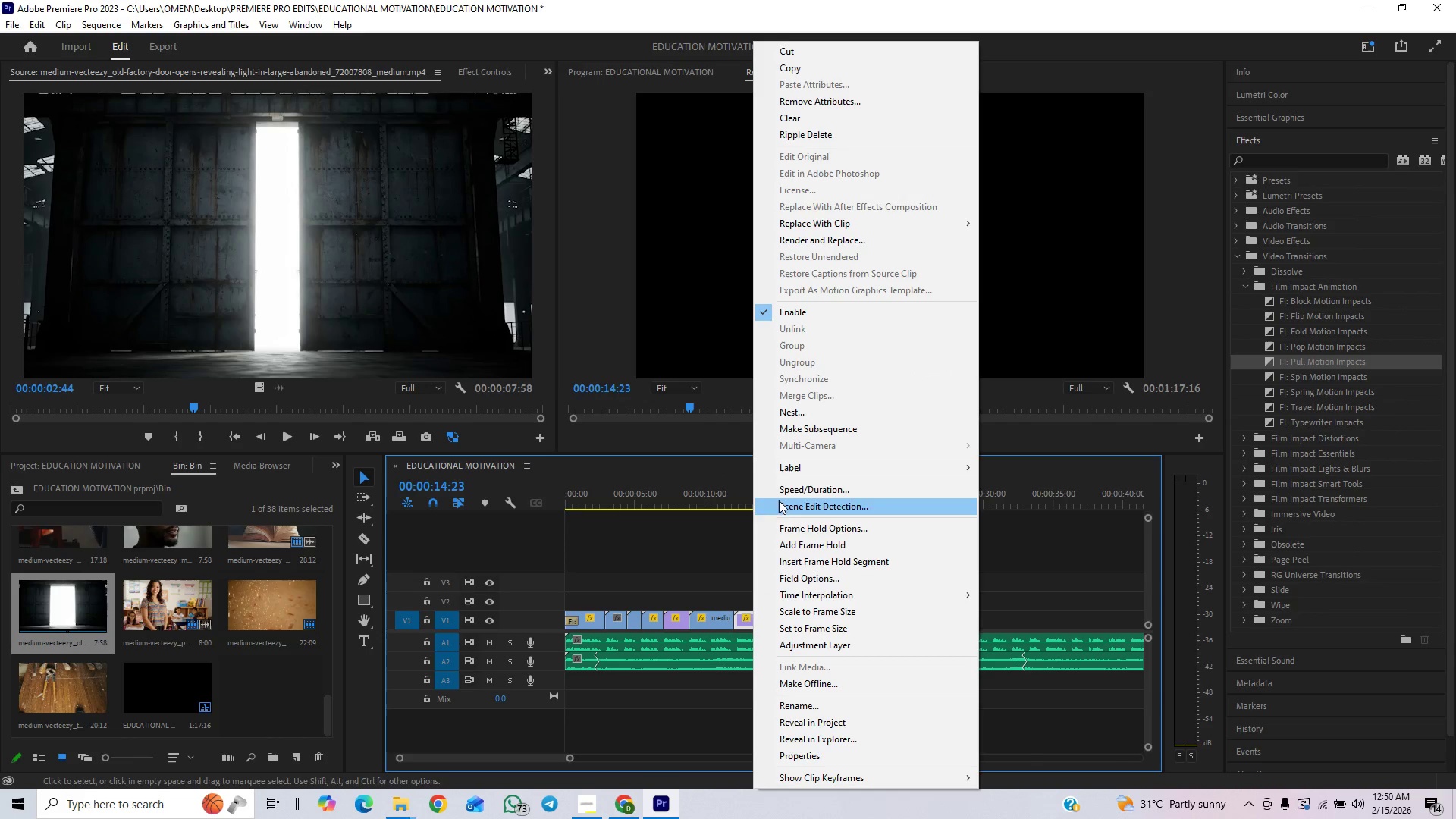 
left_click([781, 497])
 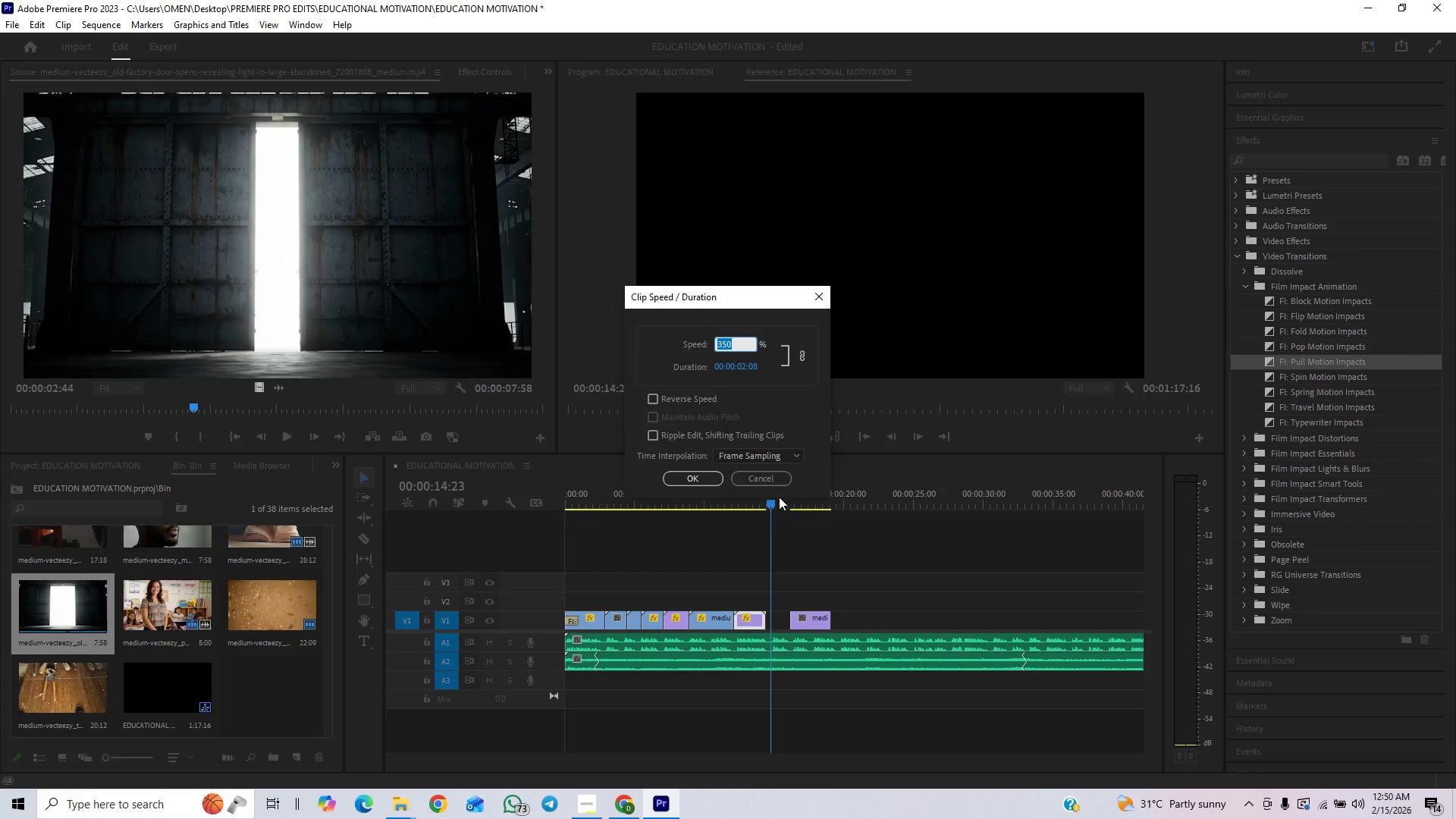 
type(300)
 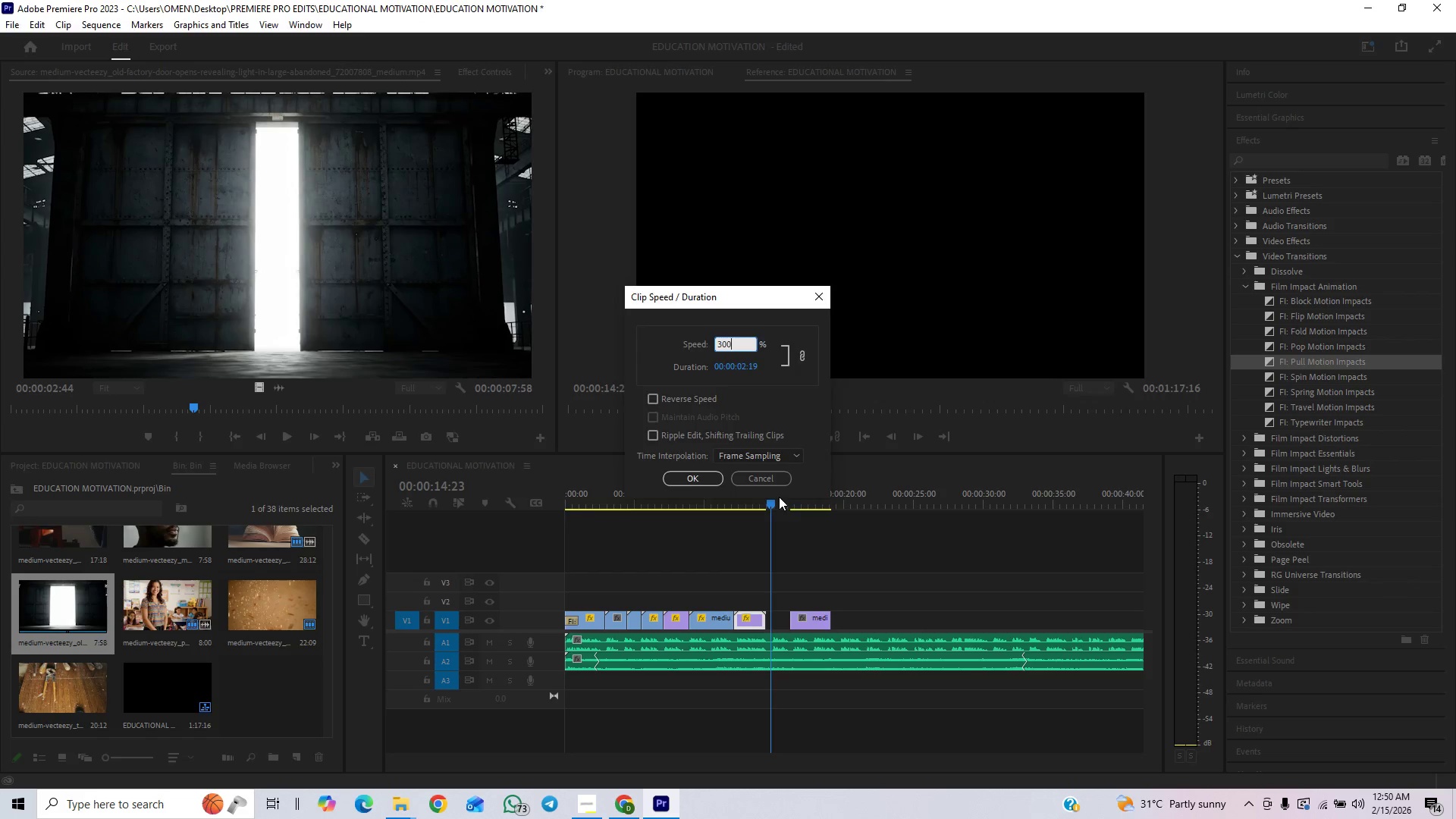 
key(Enter)
 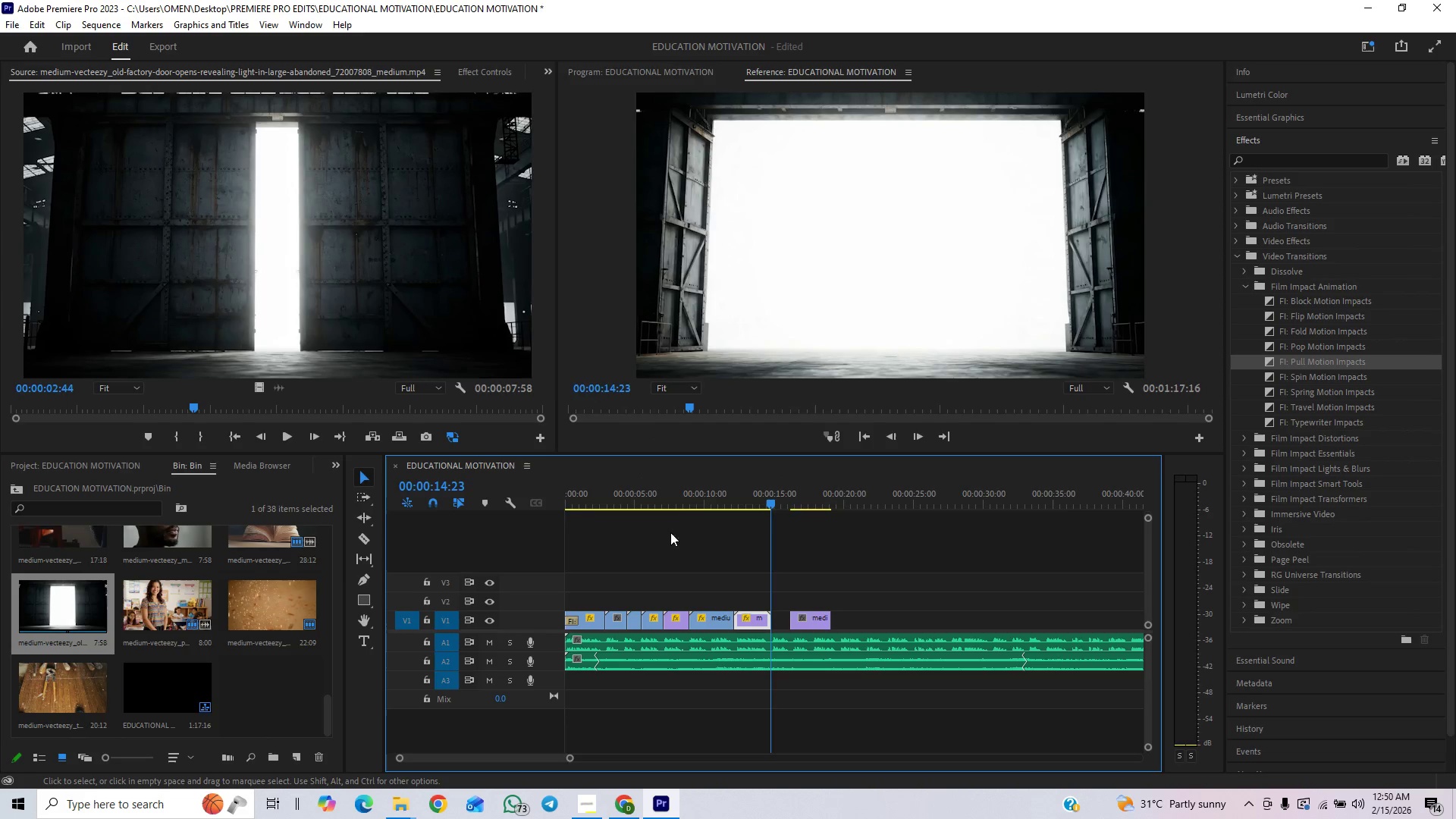 
left_click([733, 488])
 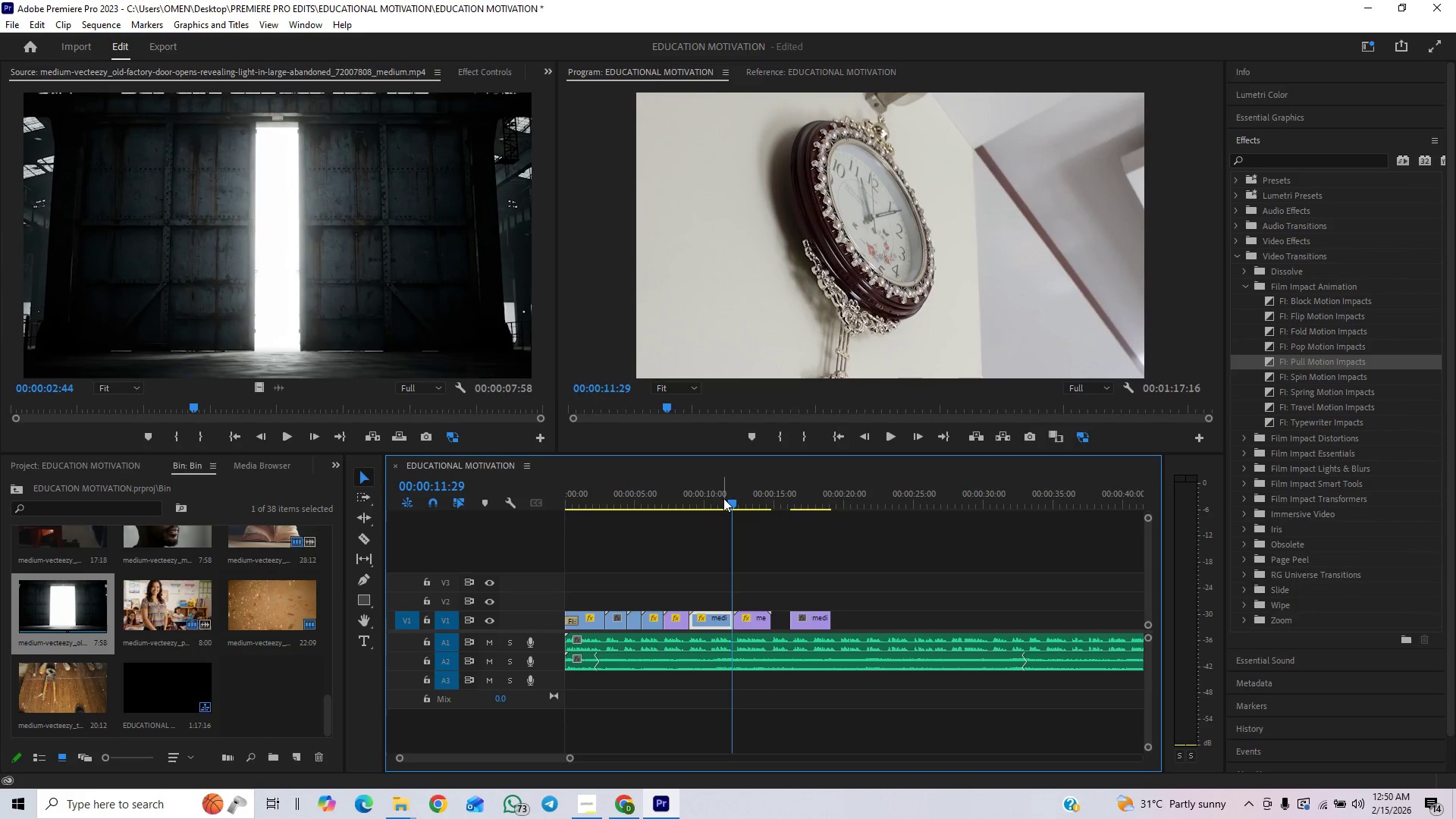 
left_click([725, 497])
 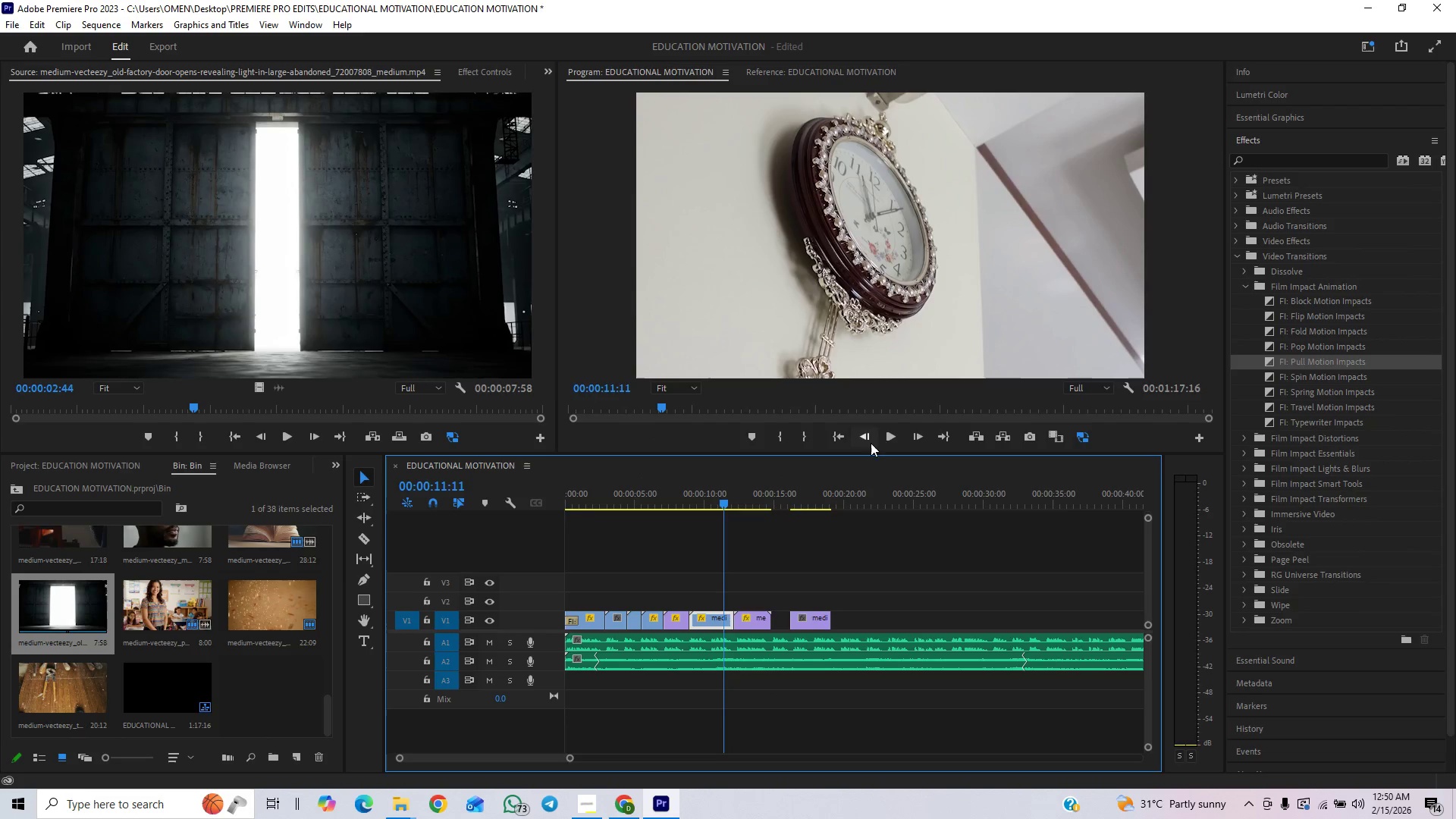 
left_click([893, 438])
 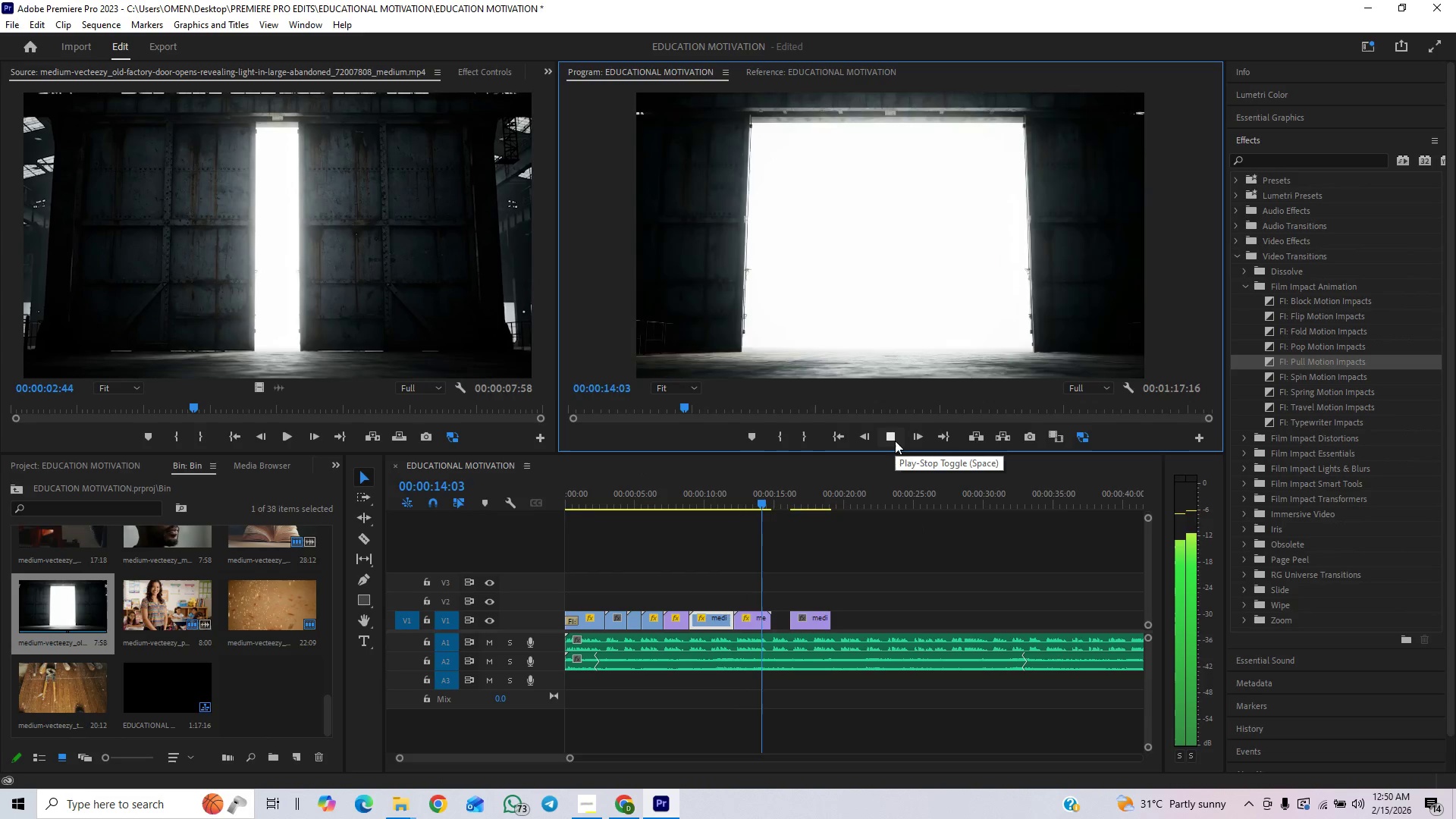 
left_click([895, 441])
 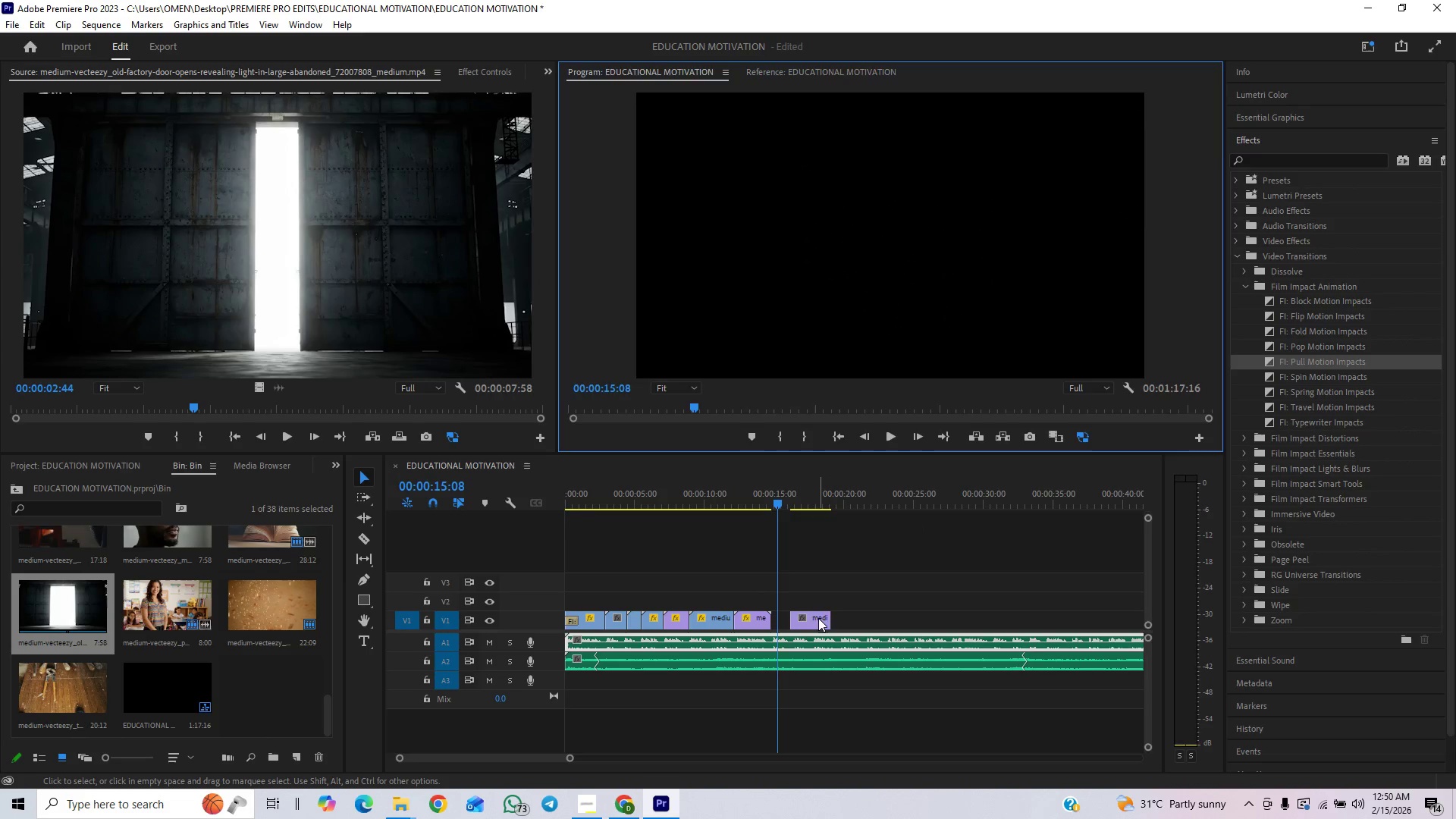 
left_click([818, 617])
 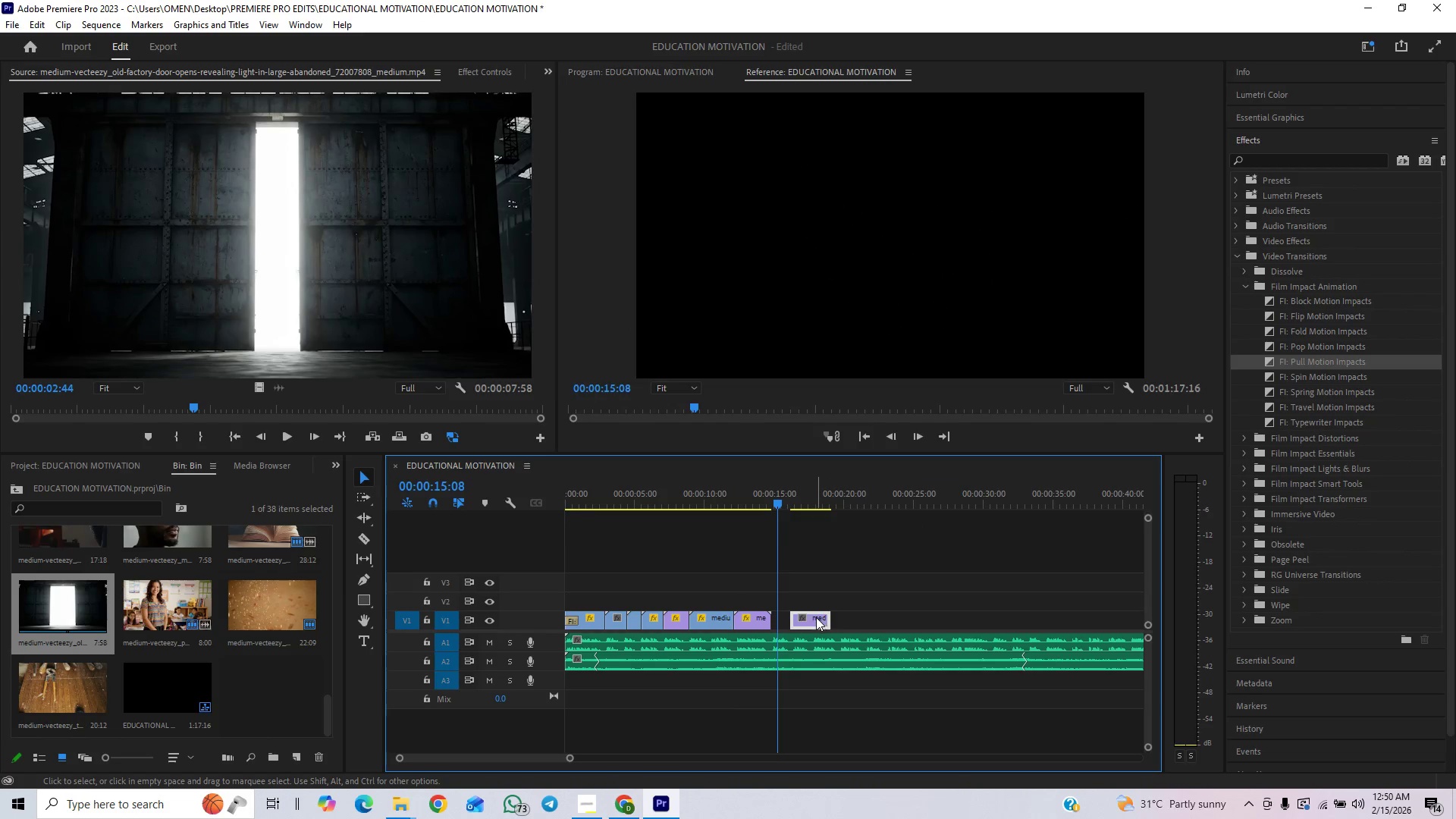 
left_click_drag(start_coordinate=[816, 617], to_coordinate=[858, 619])
 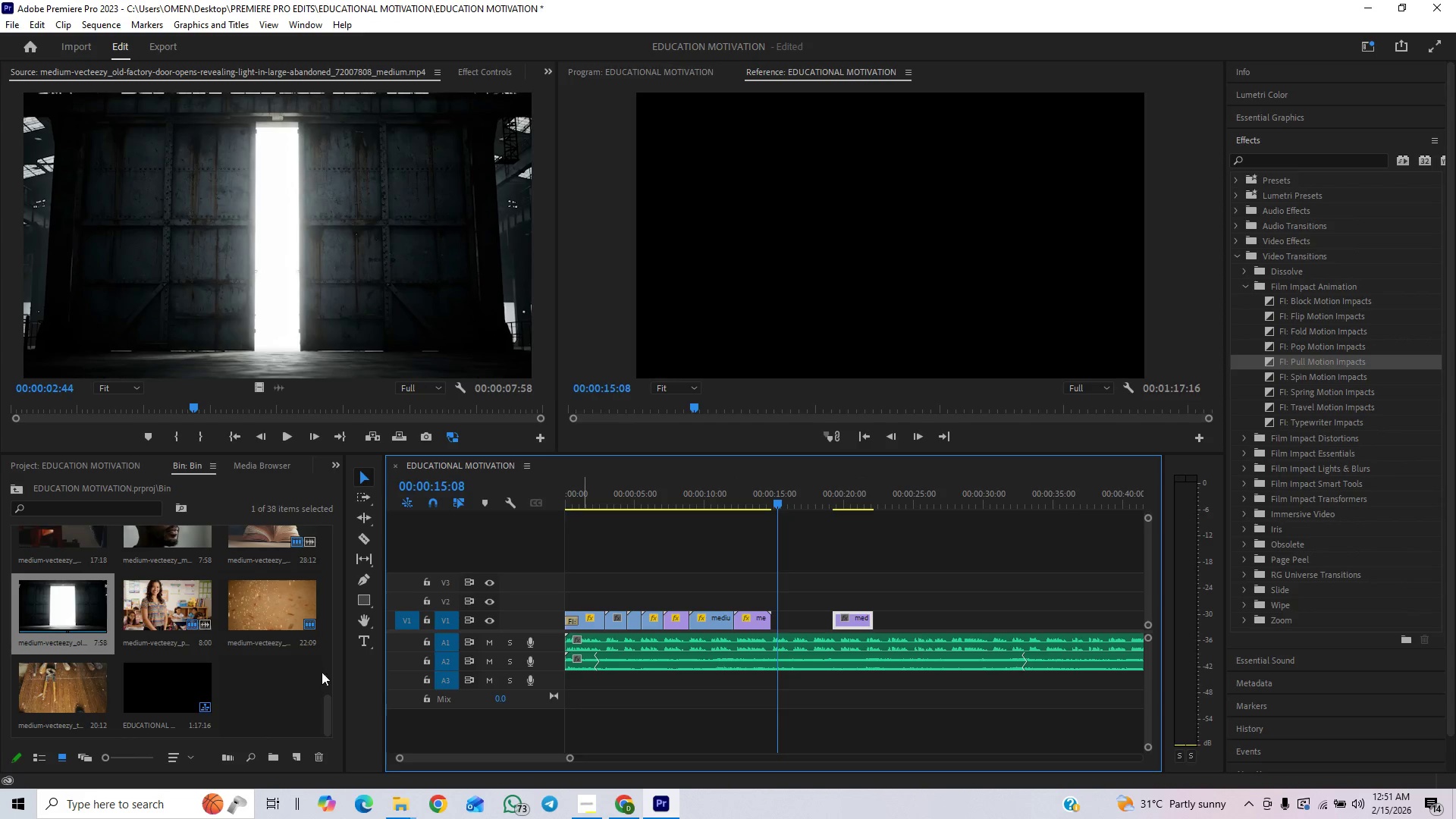 
wait(6.31)
 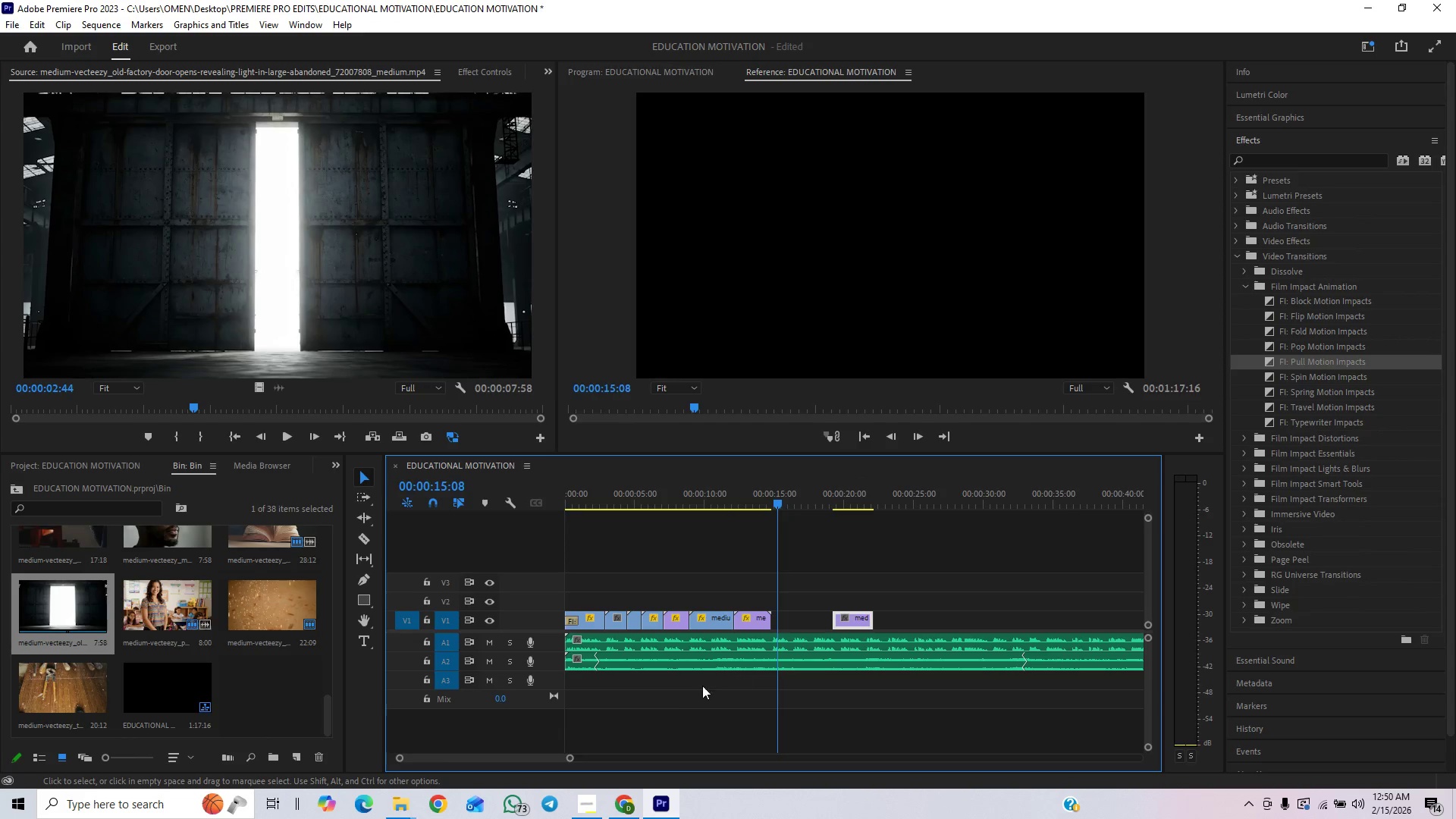 
left_click_drag(start_coordinate=[70, 706], to_coordinate=[246, 255])
 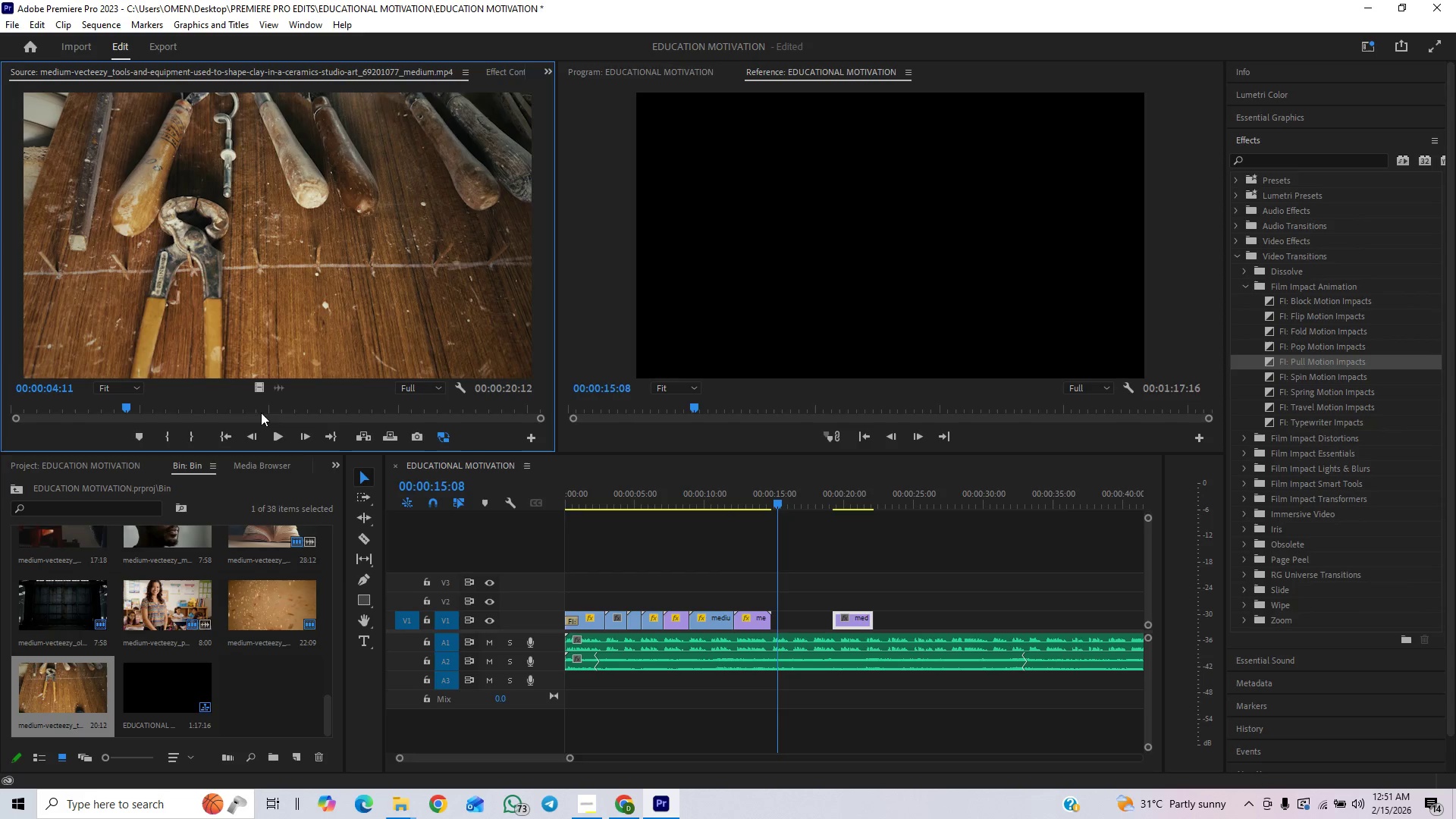 
left_click_drag(start_coordinate=[260, 391], to_coordinate=[774, 604])
 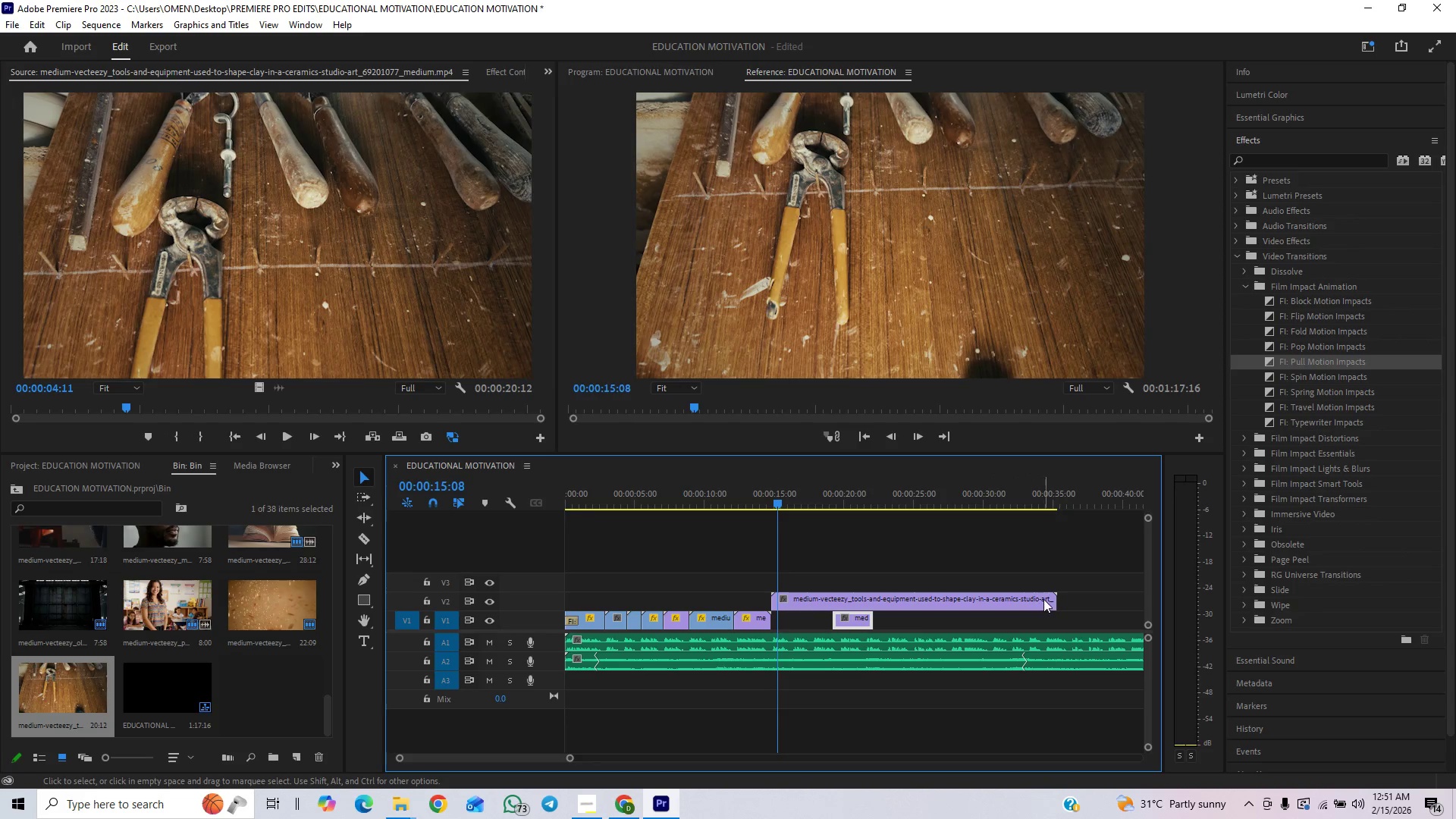 
left_click_drag(start_coordinate=[1054, 594], to_coordinate=[835, 619])
 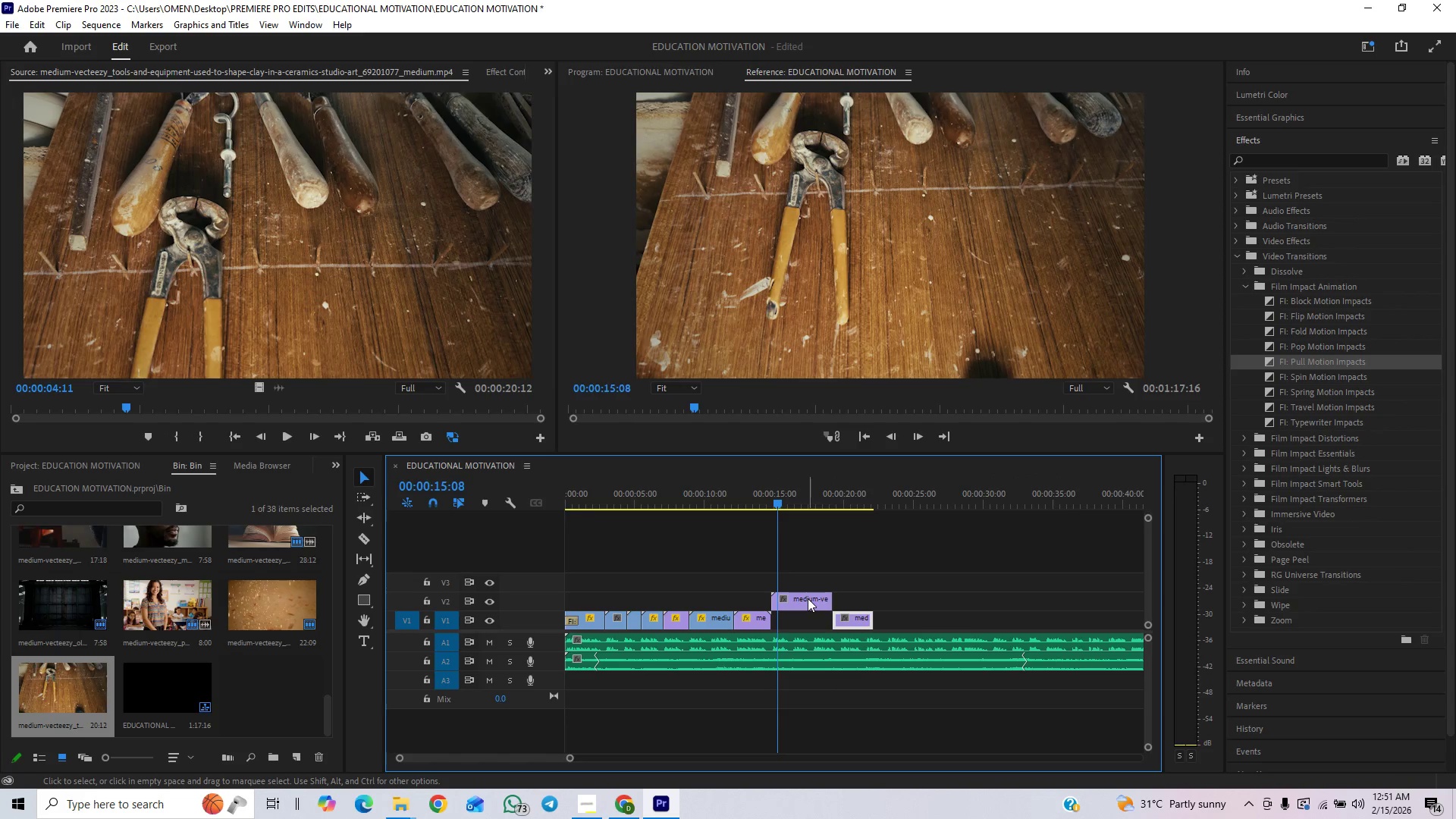 
left_click_drag(start_coordinate=[808, 598], to_coordinate=[812, 617])
 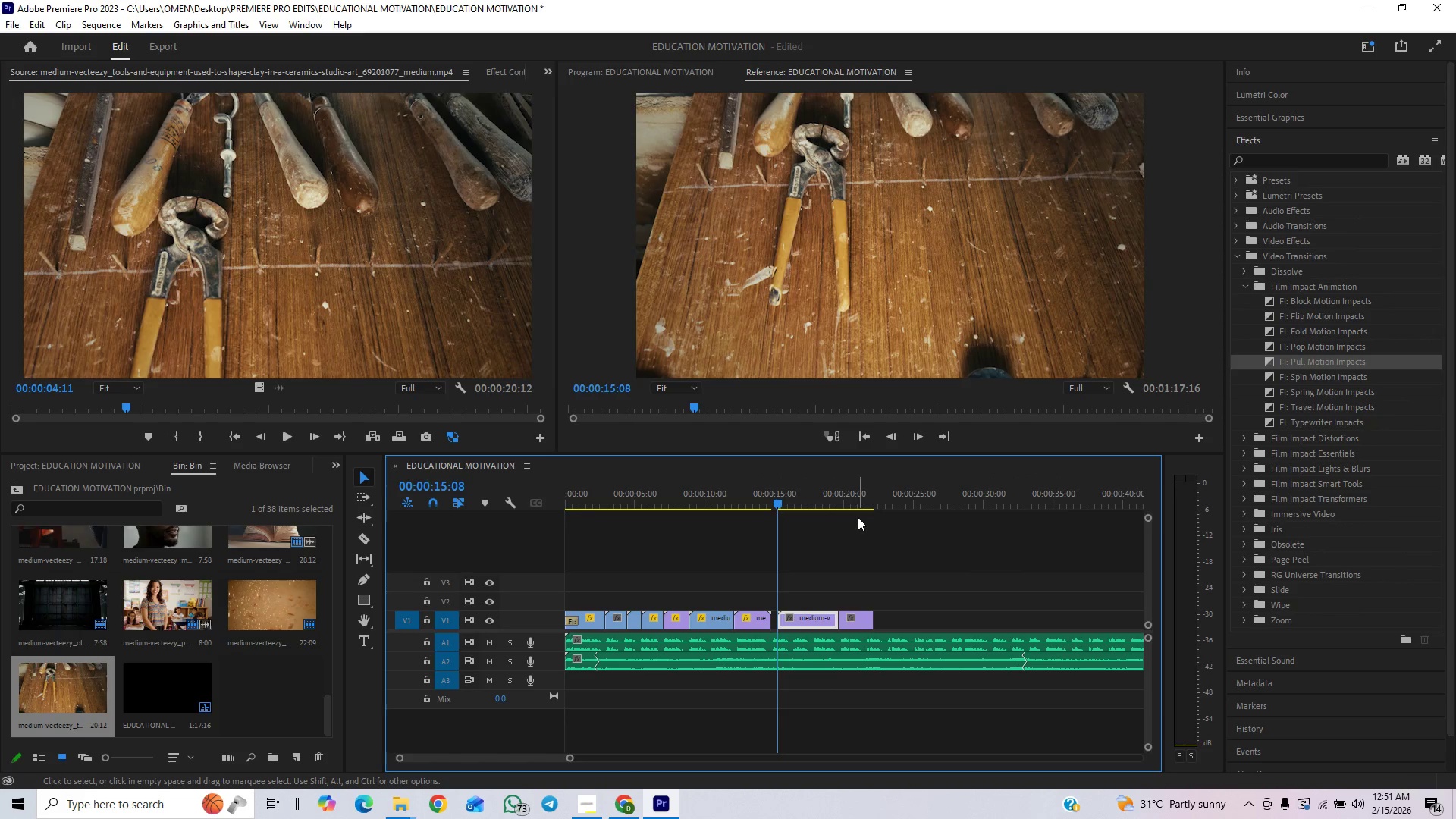 
left_click([858, 517])
 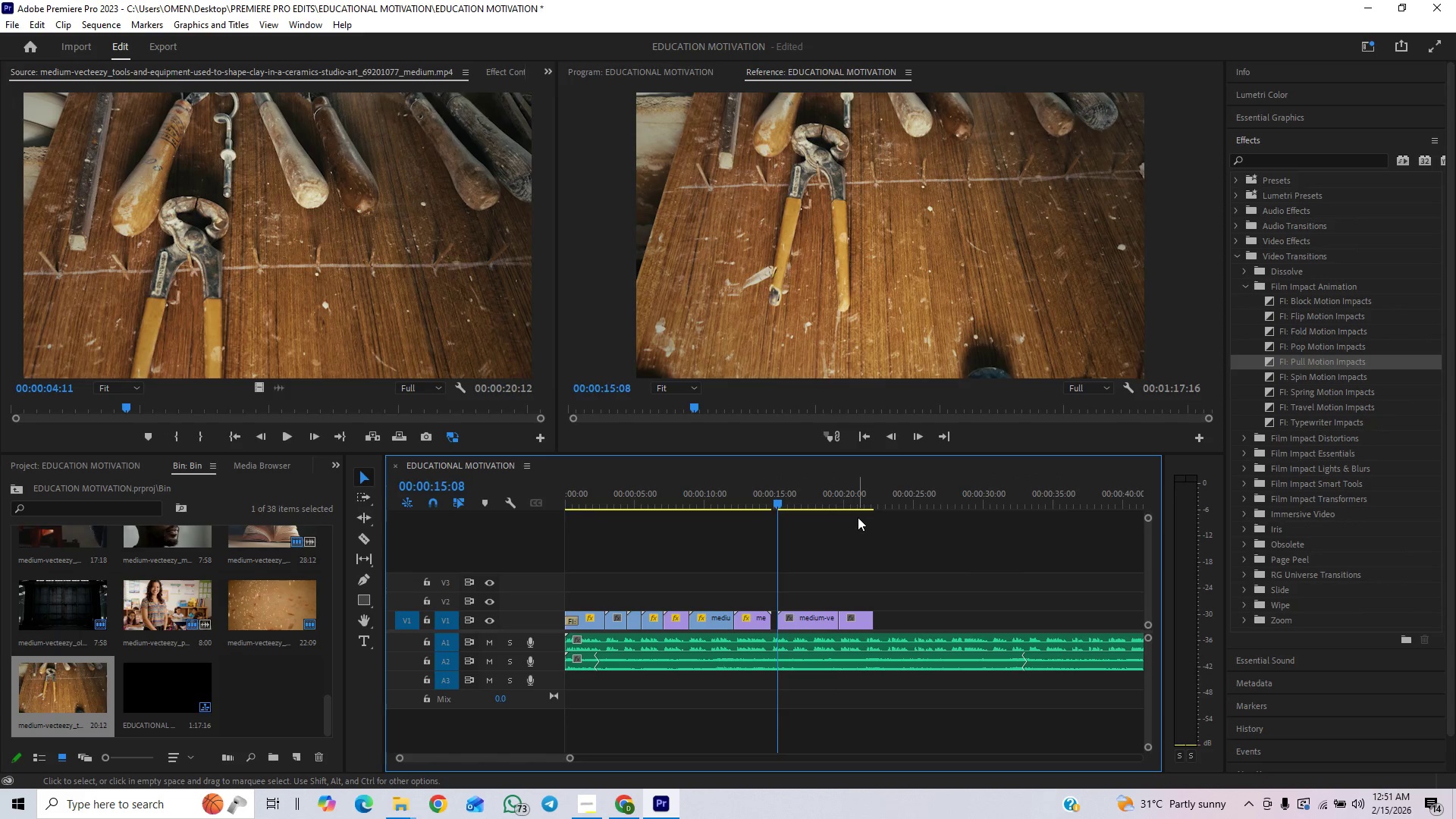 
key(Control+Z)
 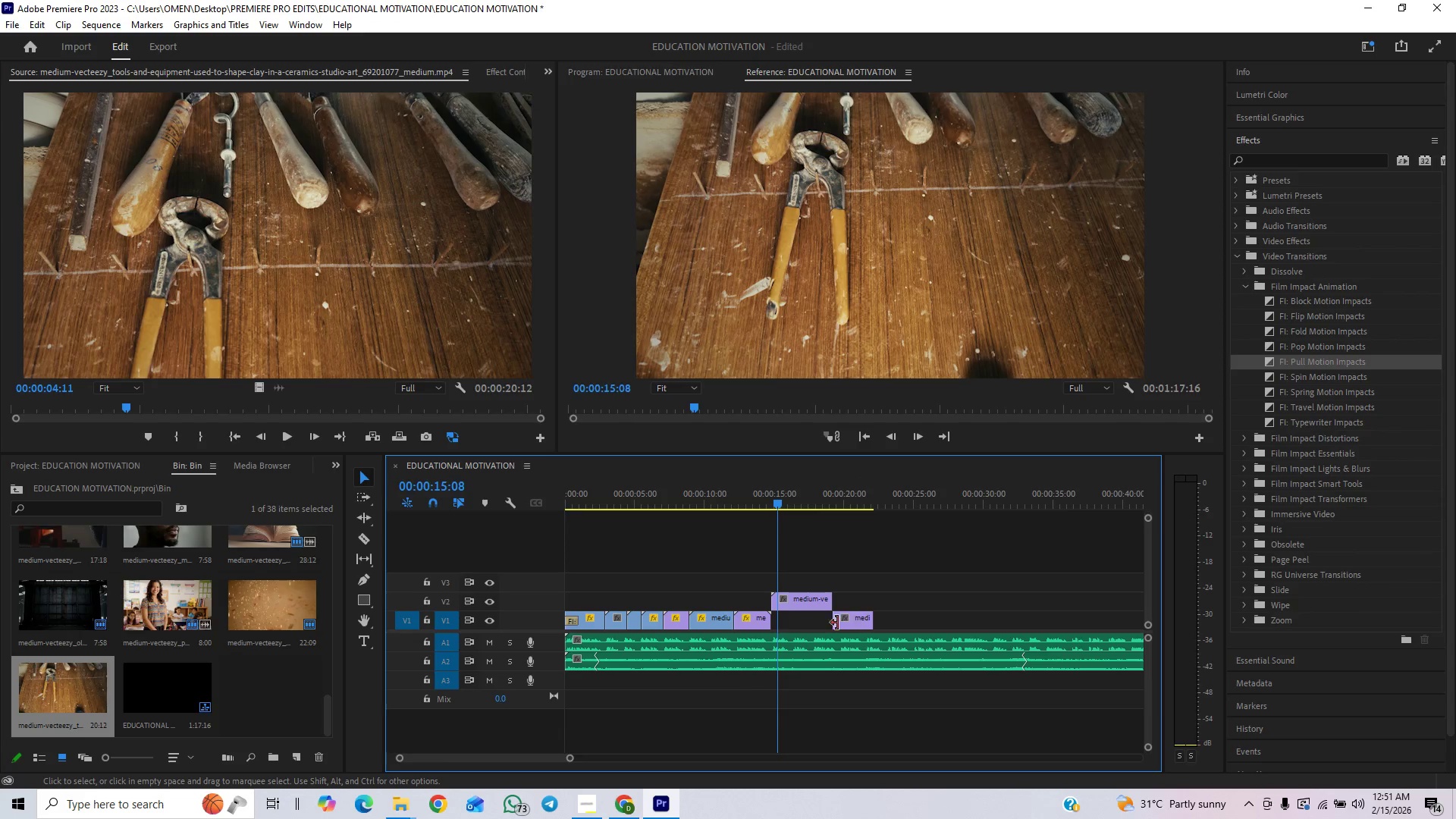 
left_click_drag(start_coordinate=[827, 604], to_coordinate=[896, 598])
 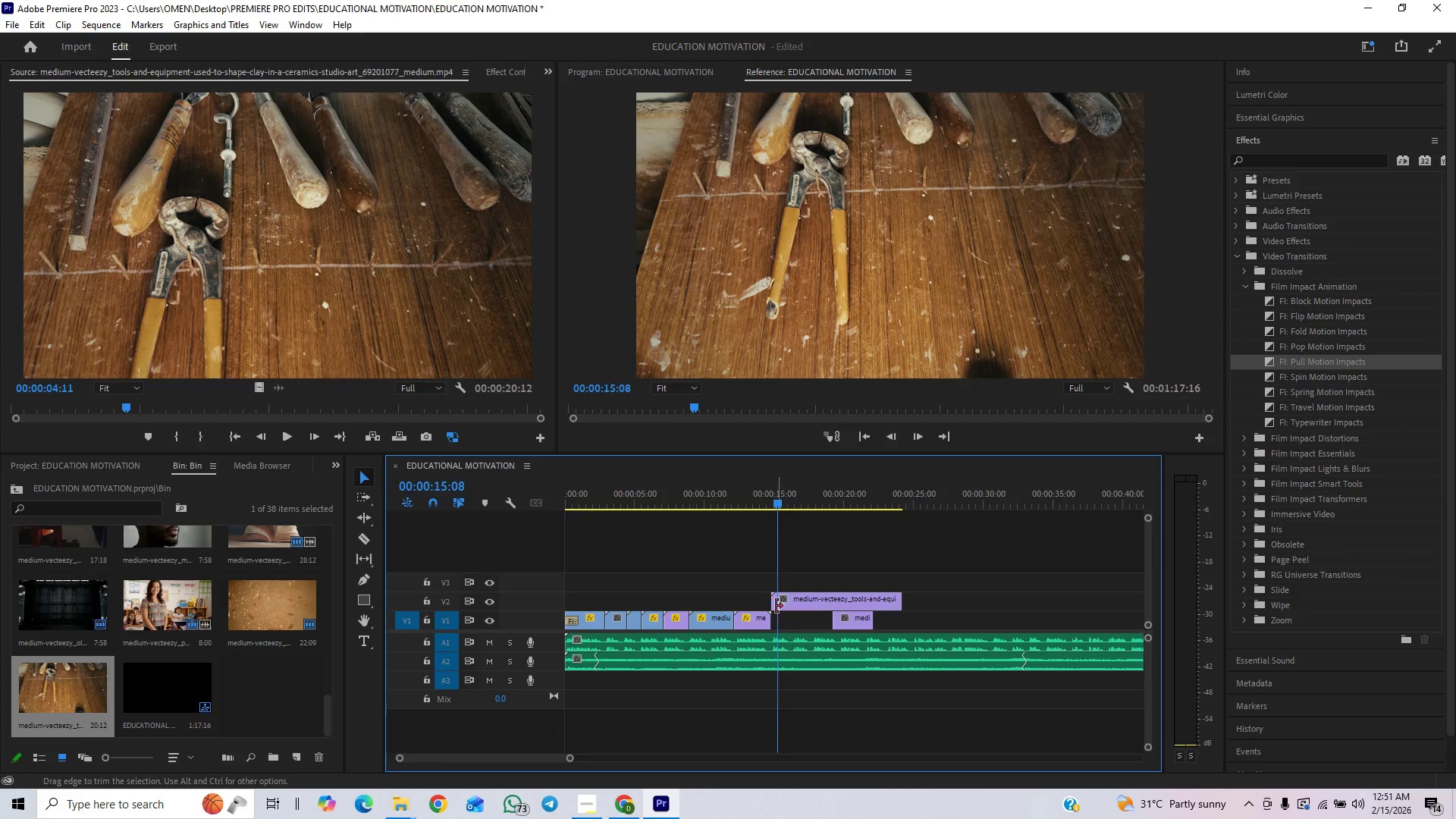 
left_click_drag(start_coordinate=[770, 601], to_coordinate=[794, 600])
 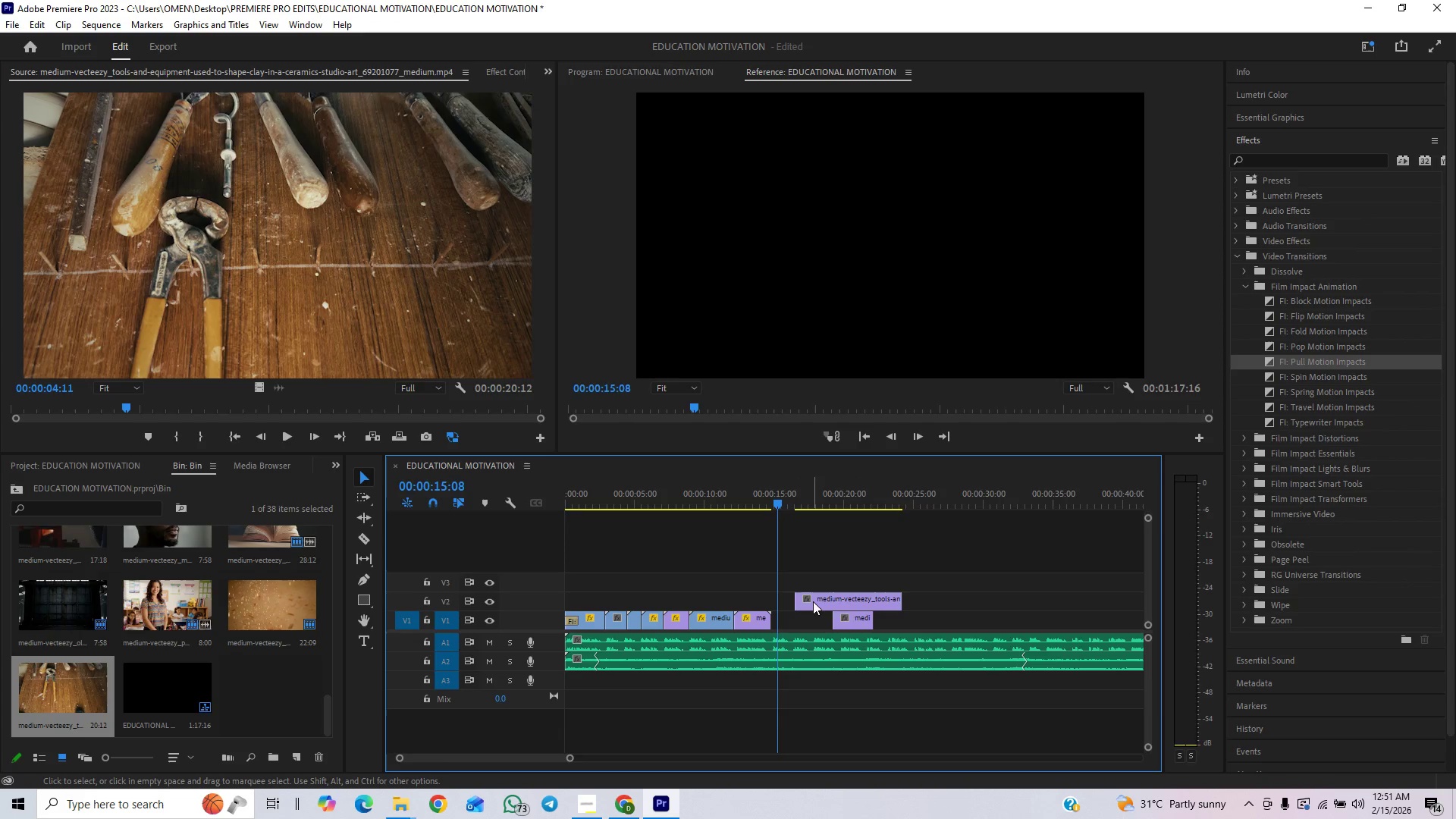 
left_click_drag(start_coordinate=[816, 598], to_coordinate=[794, 604])
 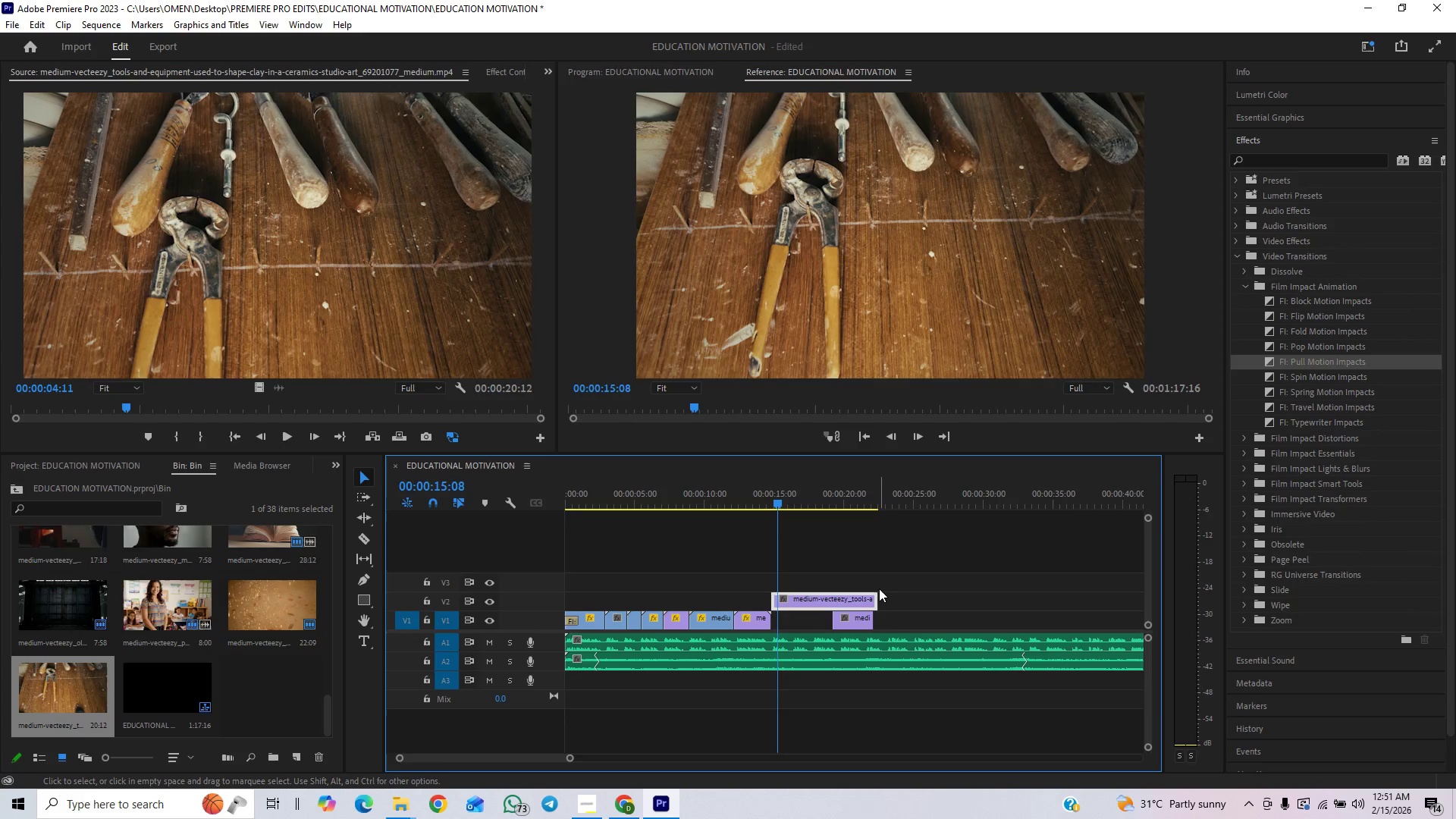 
left_click_drag(start_coordinate=[879, 588], to_coordinate=[878, 593])
 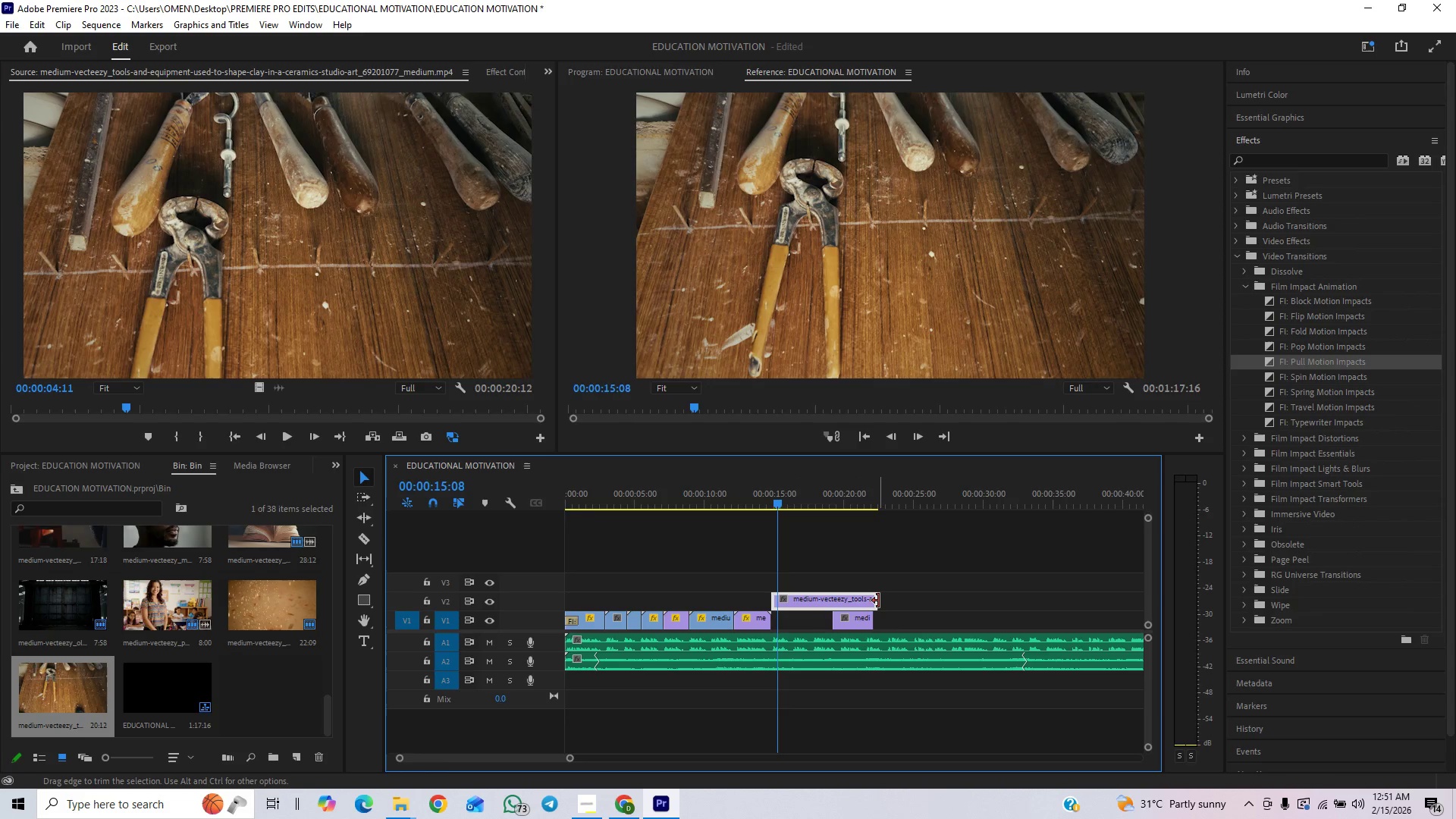 
left_click_drag(start_coordinate=[878, 601], to_coordinate=[830, 615])
 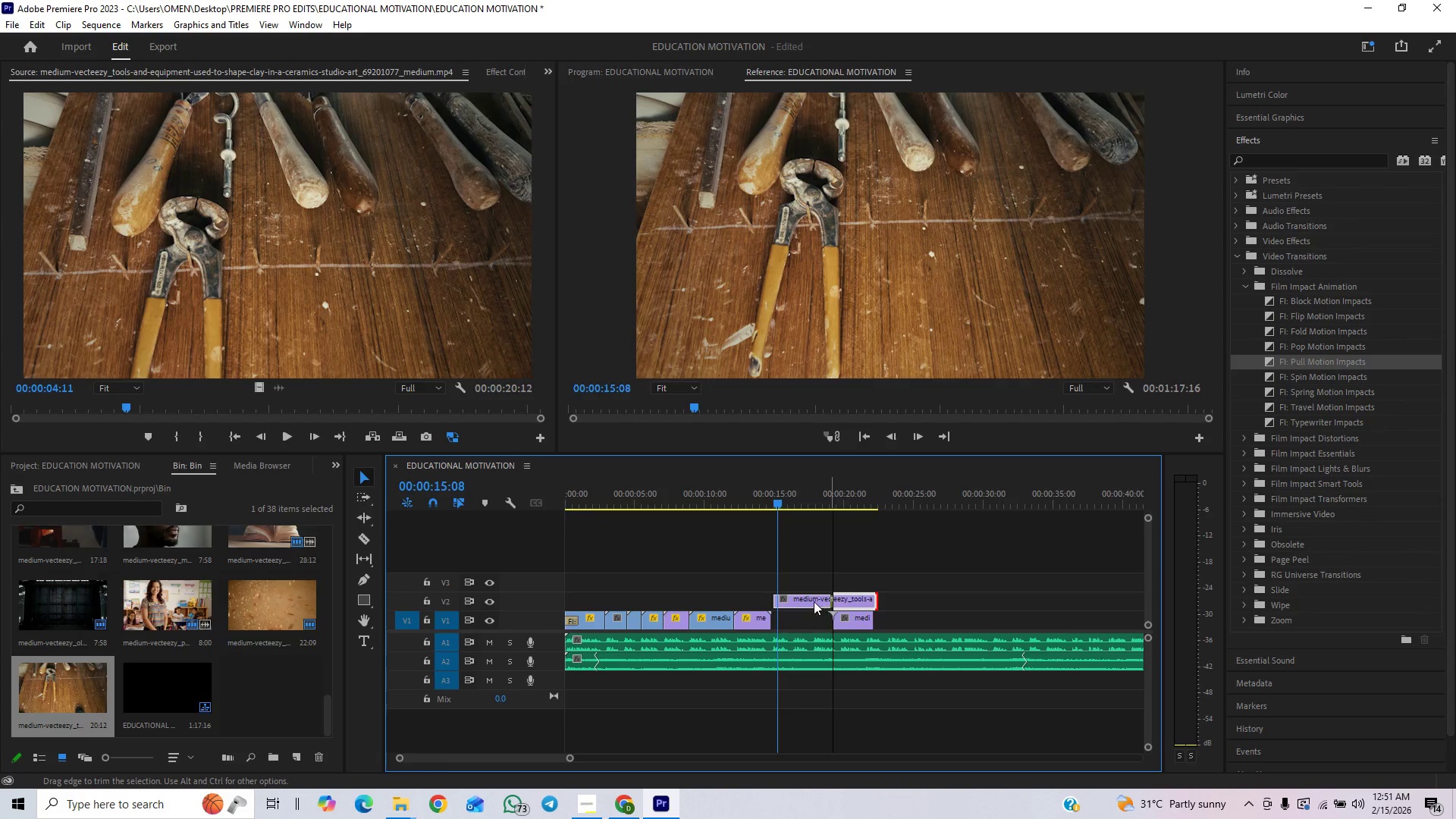 
left_click_drag(start_coordinate=[814, 601], to_coordinate=[813, 617])
 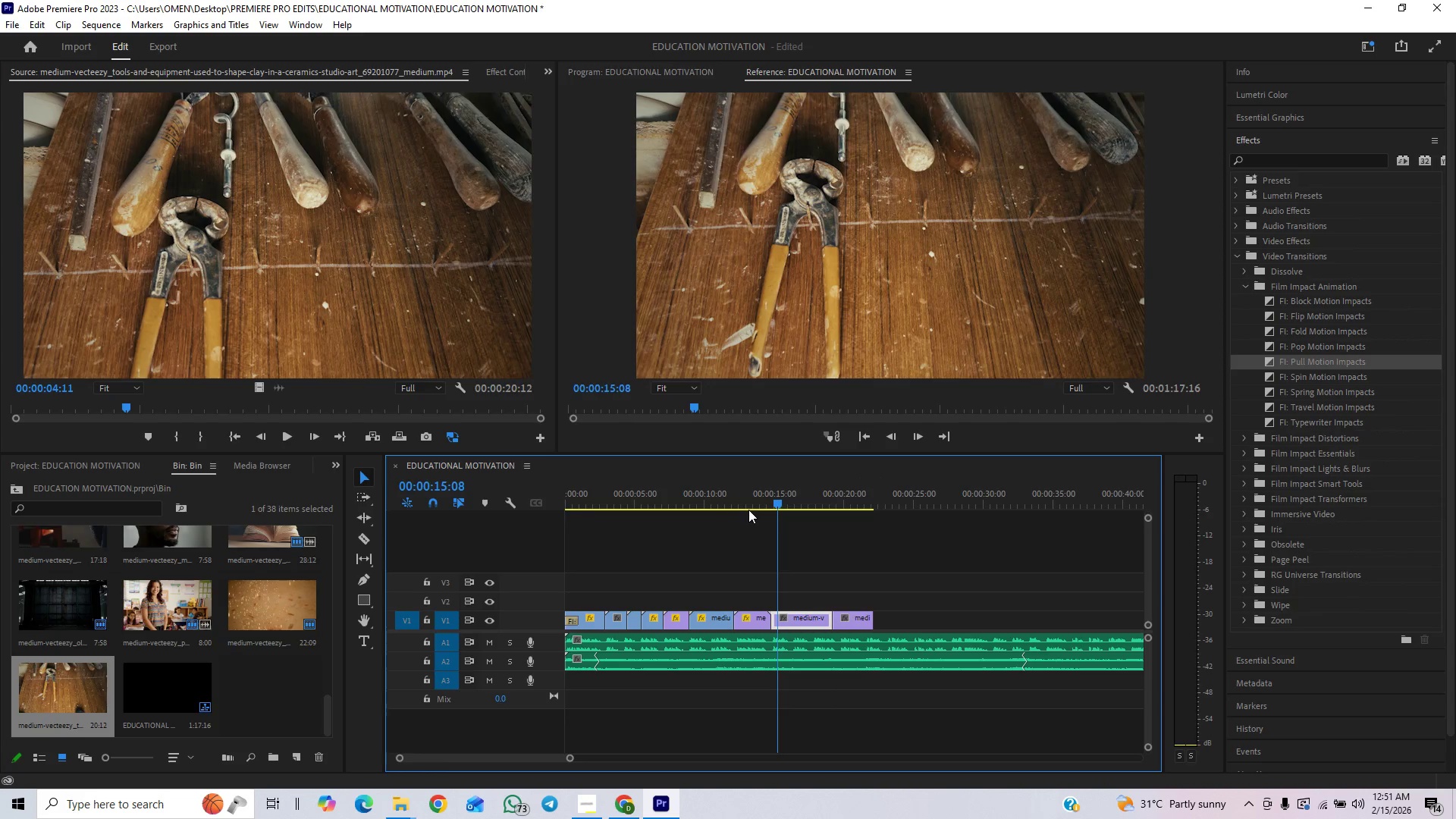 
double_click([747, 494])
 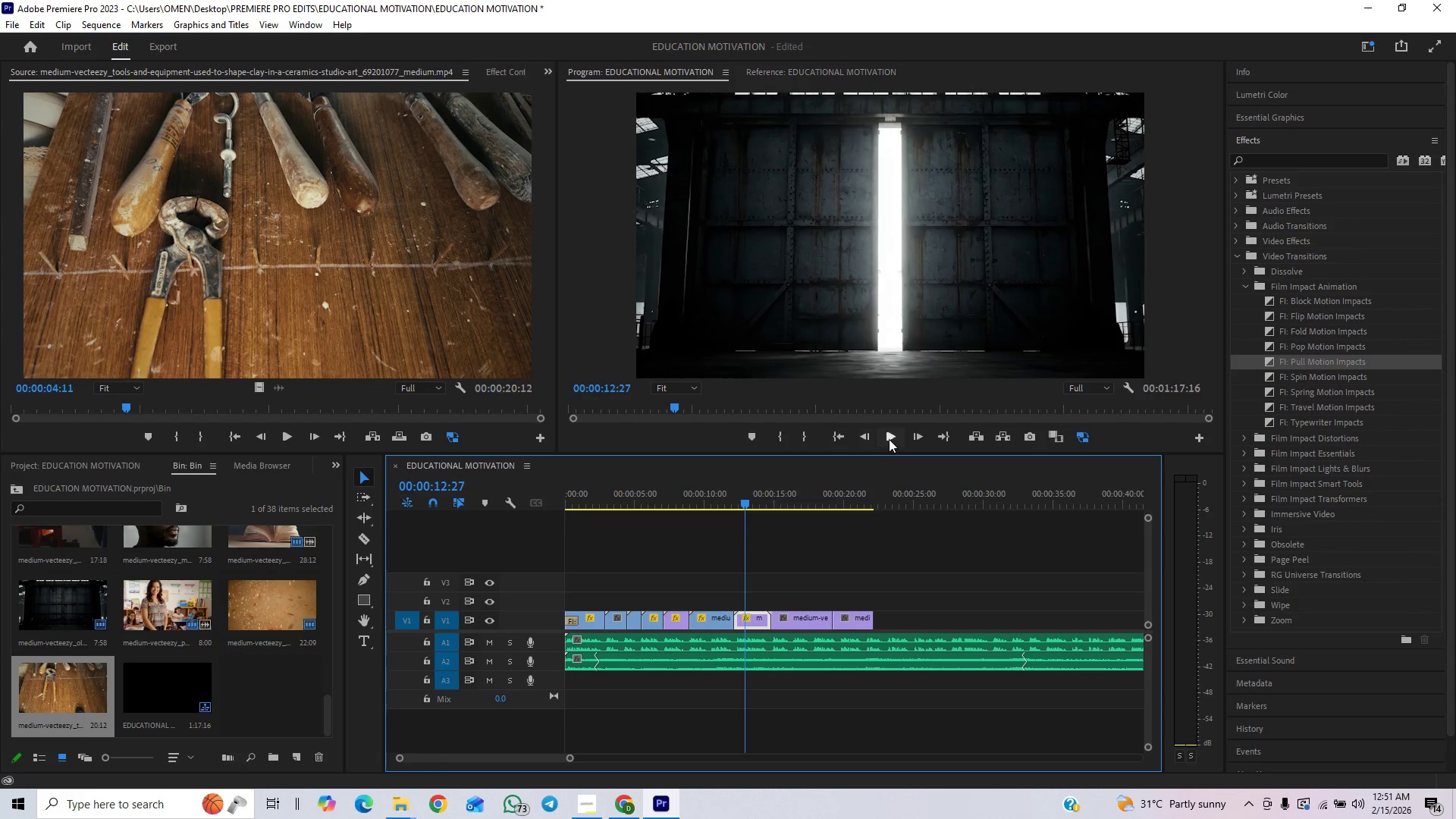 
left_click([895, 438])
 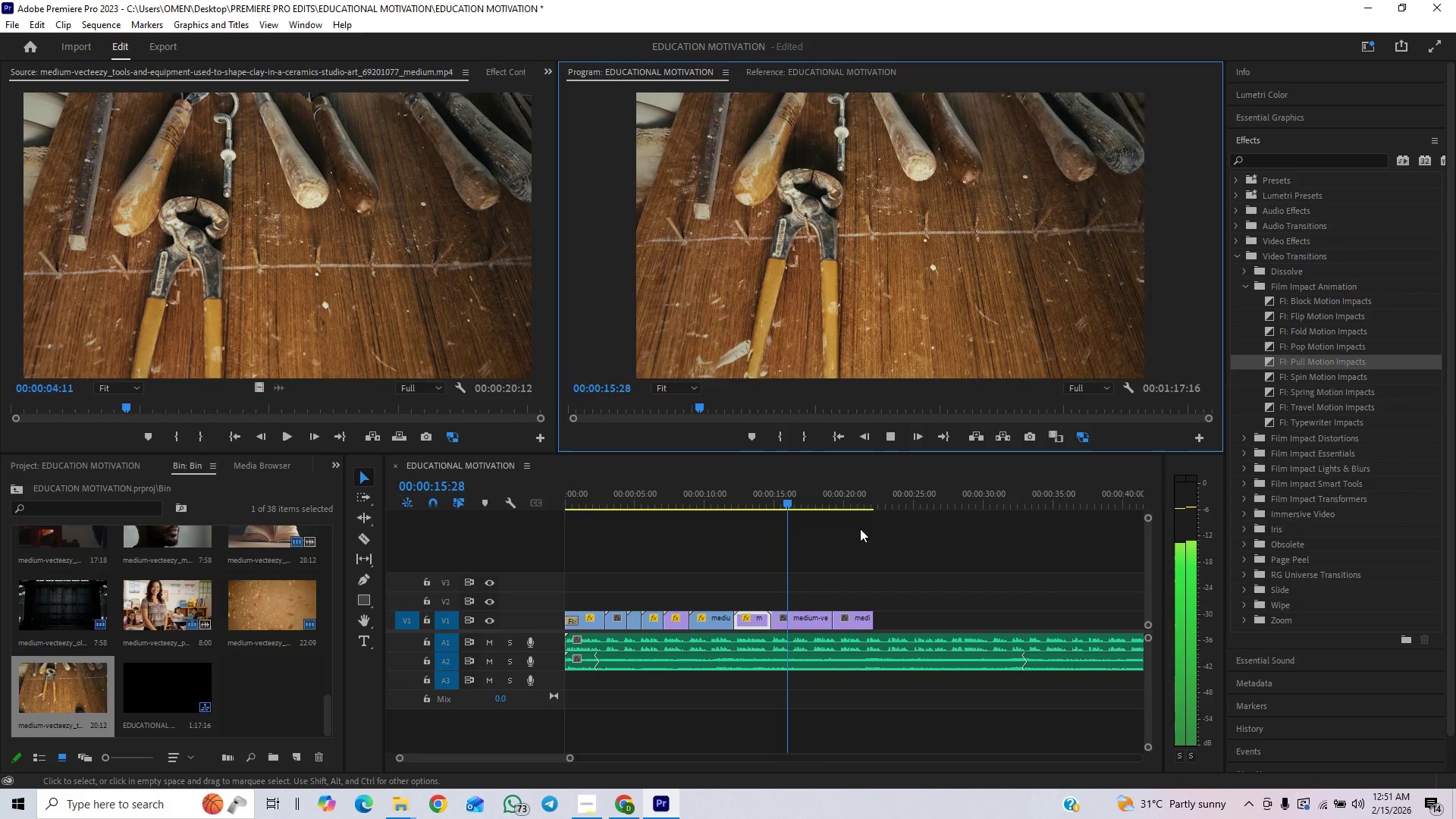 
left_click([751, 502])
 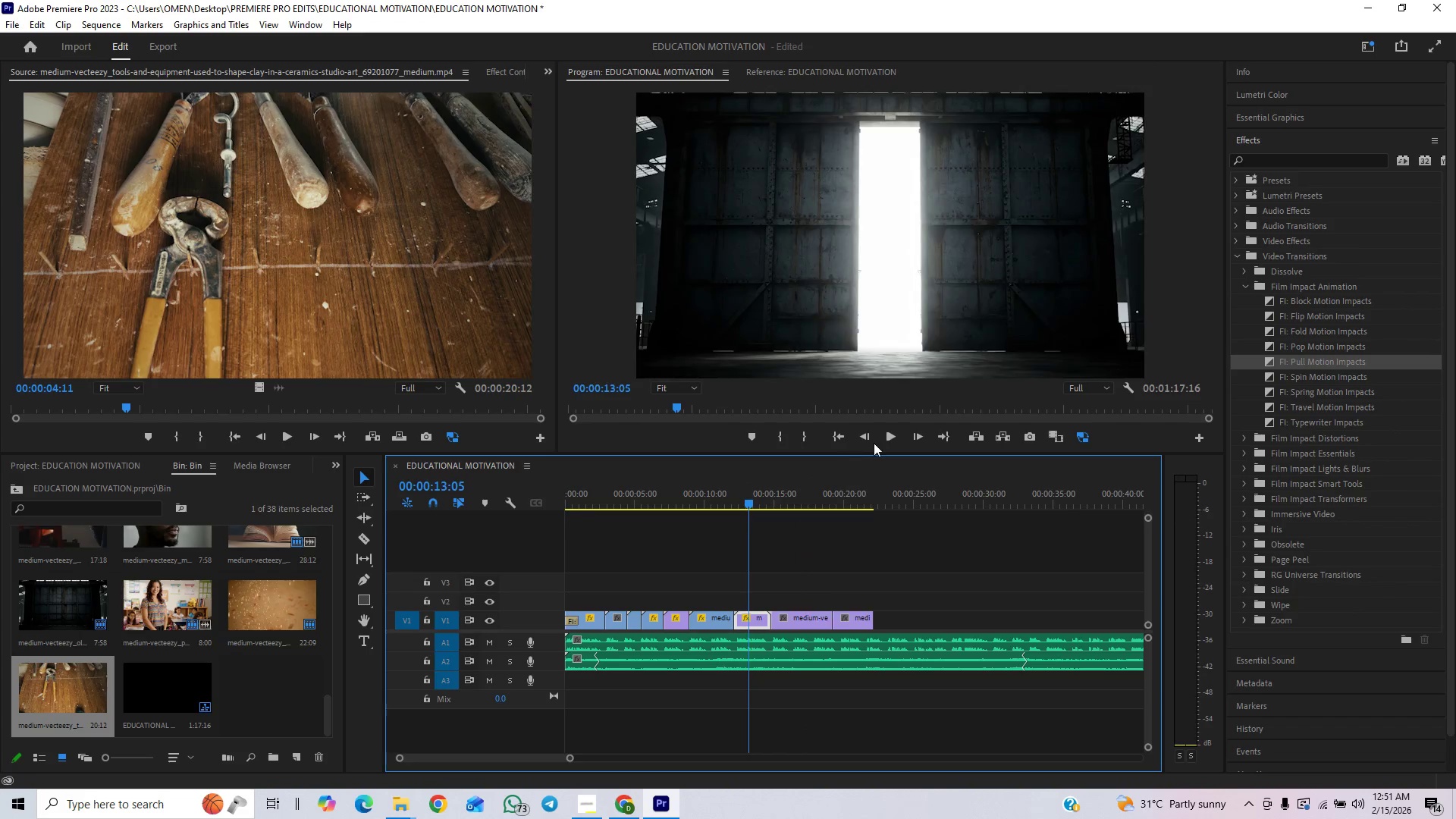 
left_click([891, 433])
 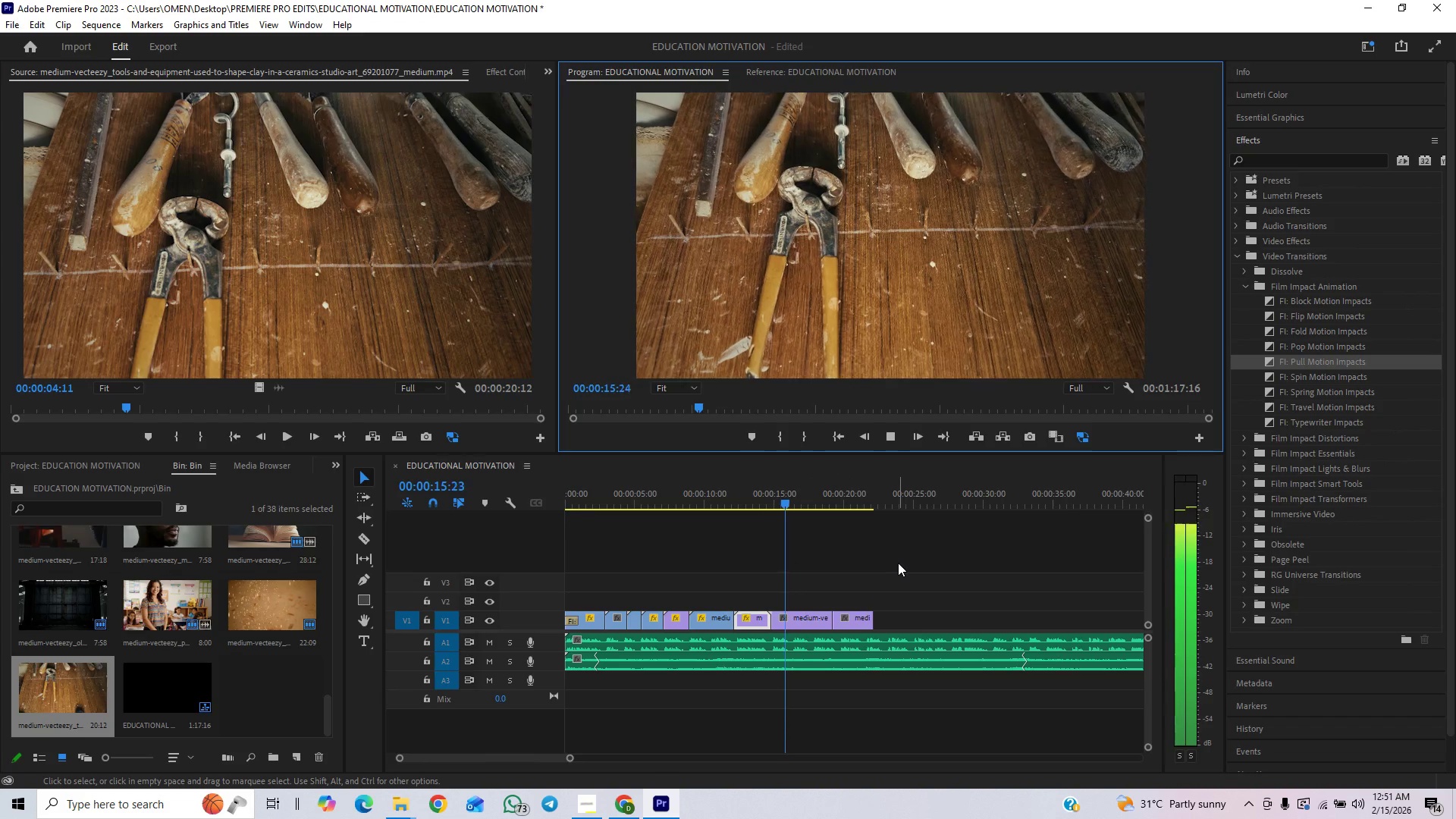 
left_click([899, 435])
 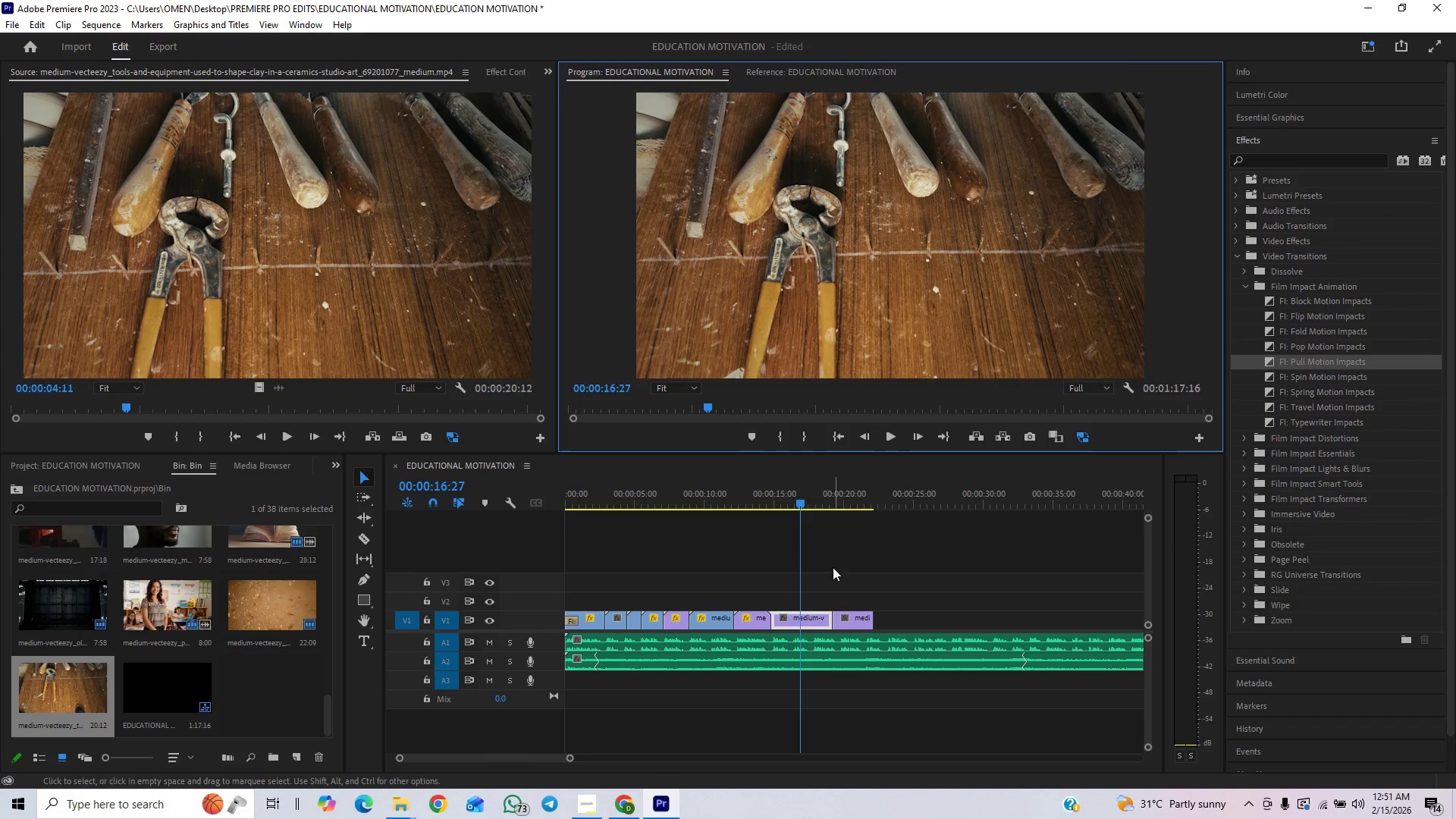 
left_click([767, 501])
 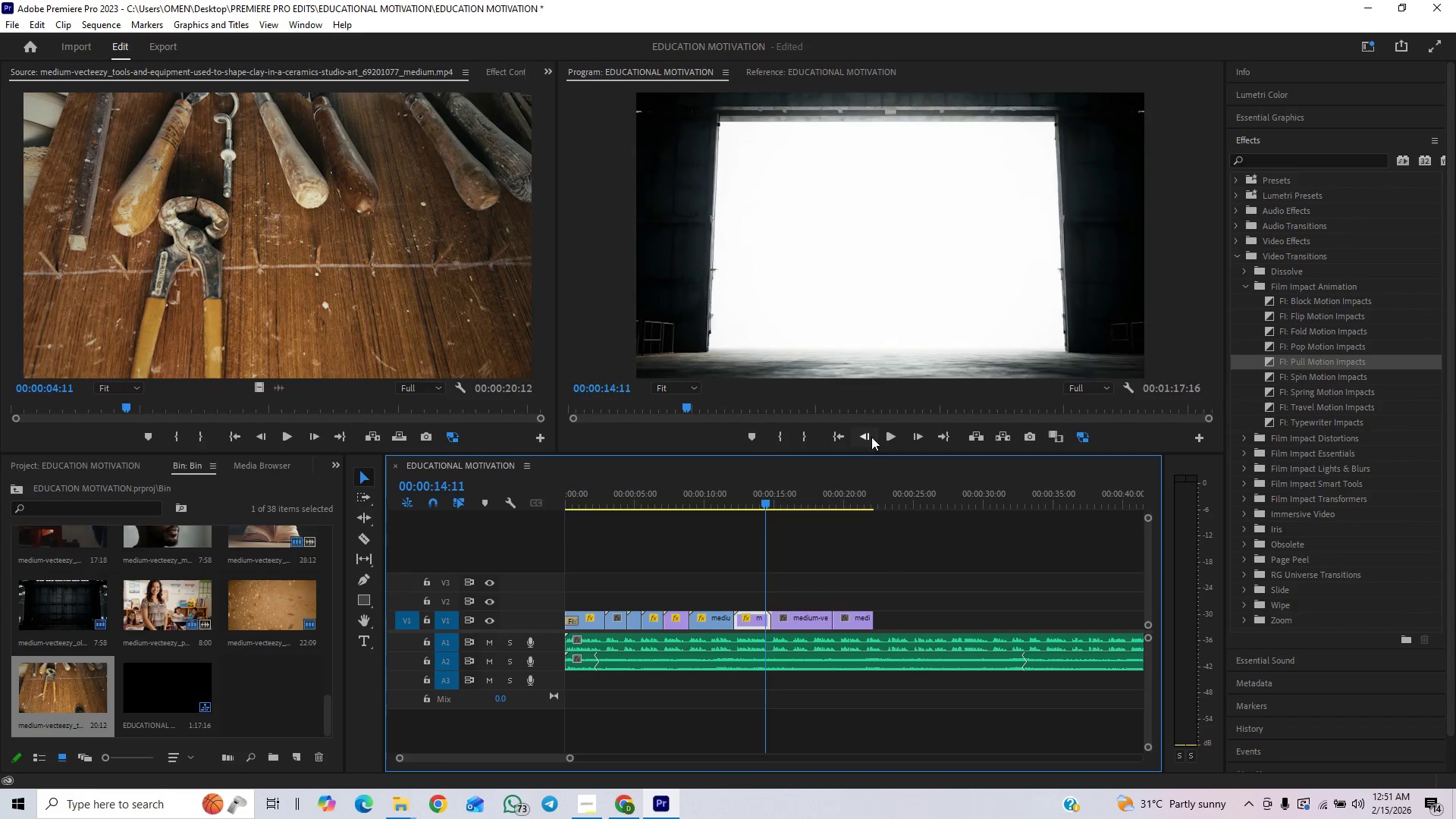 
left_click([888, 434])
 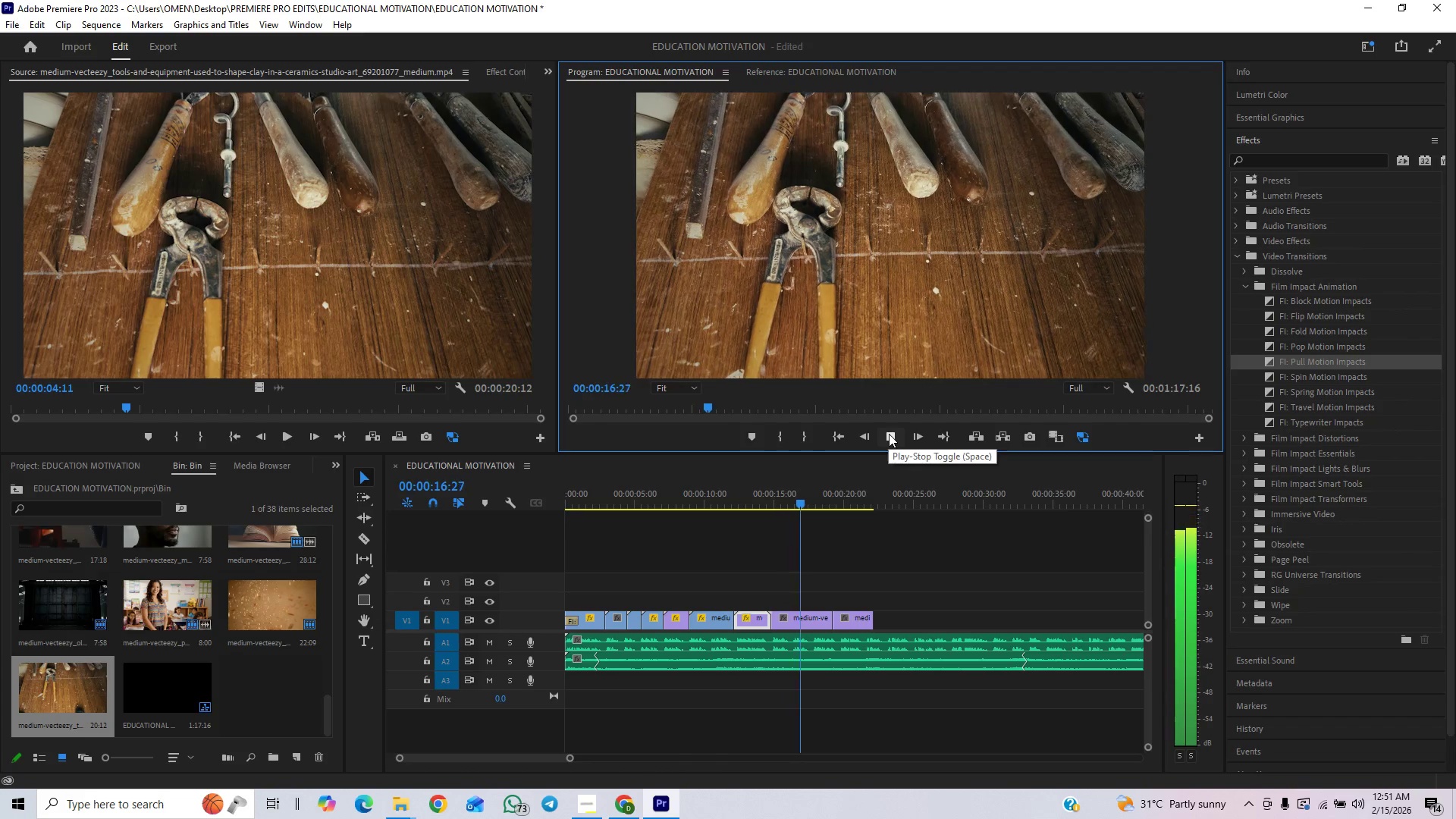 
left_click([736, 499])
 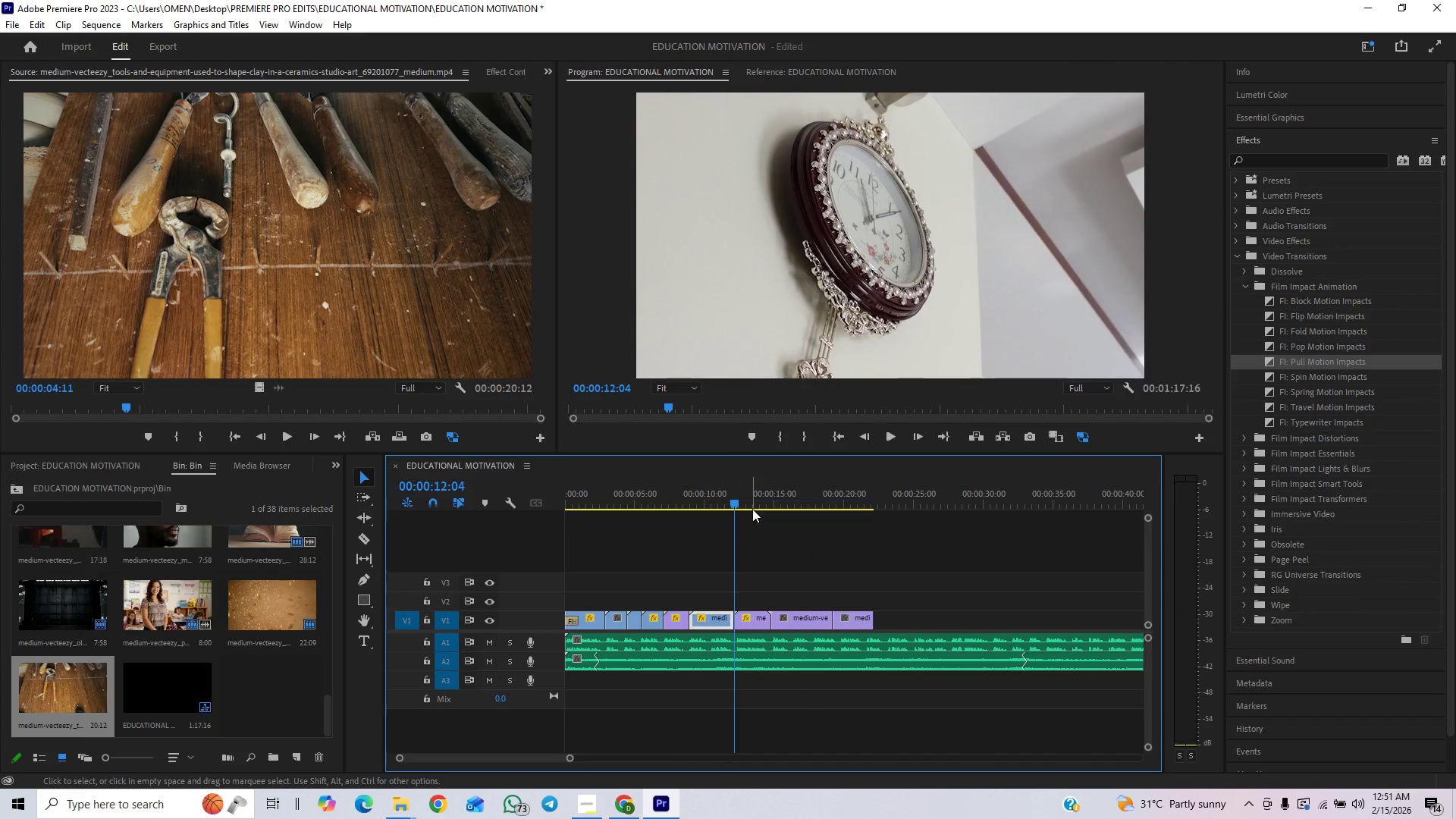 
left_click([716, 507])
 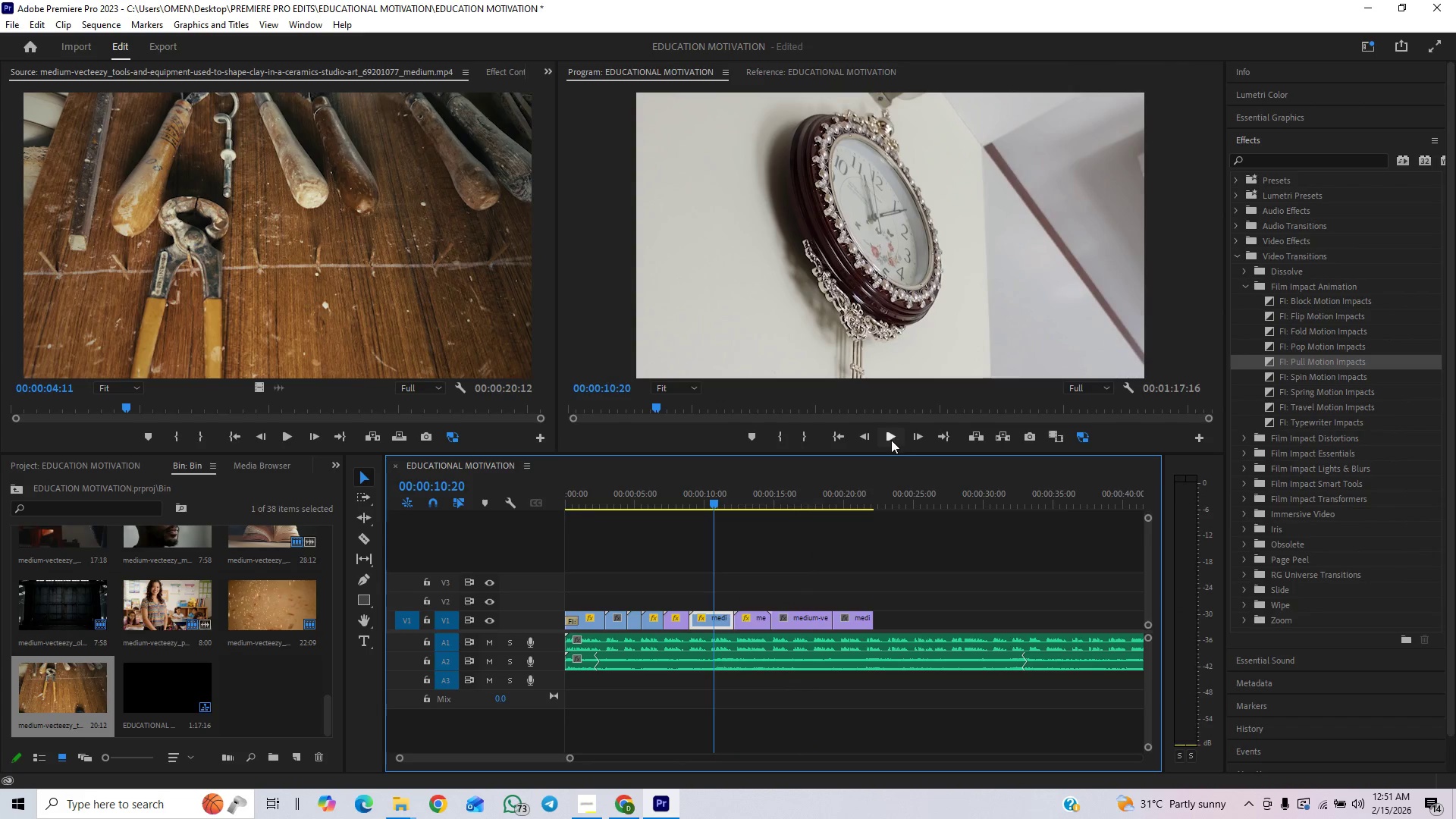 
left_click([891, 440])
 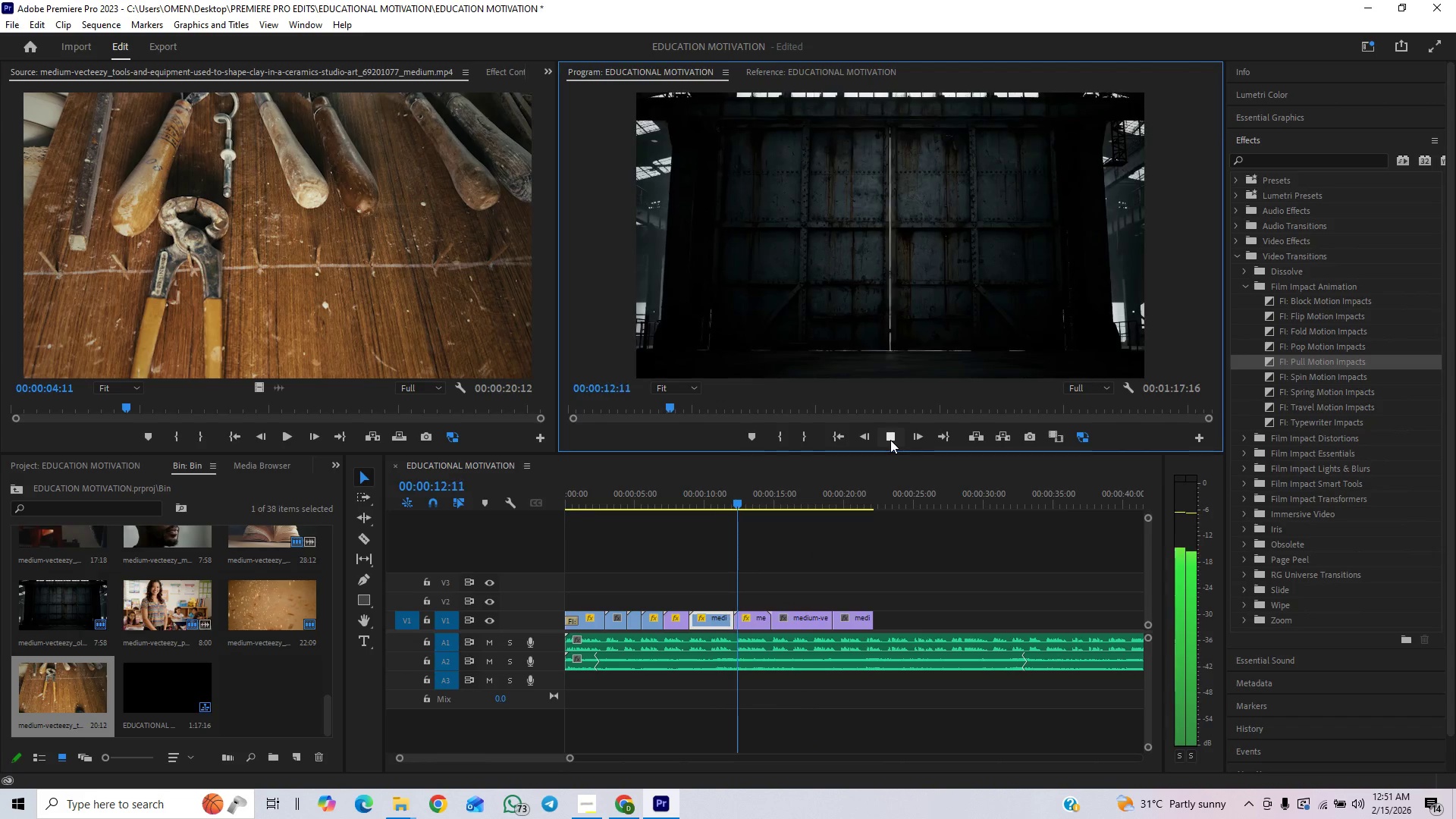 
left_click([890, 440])
 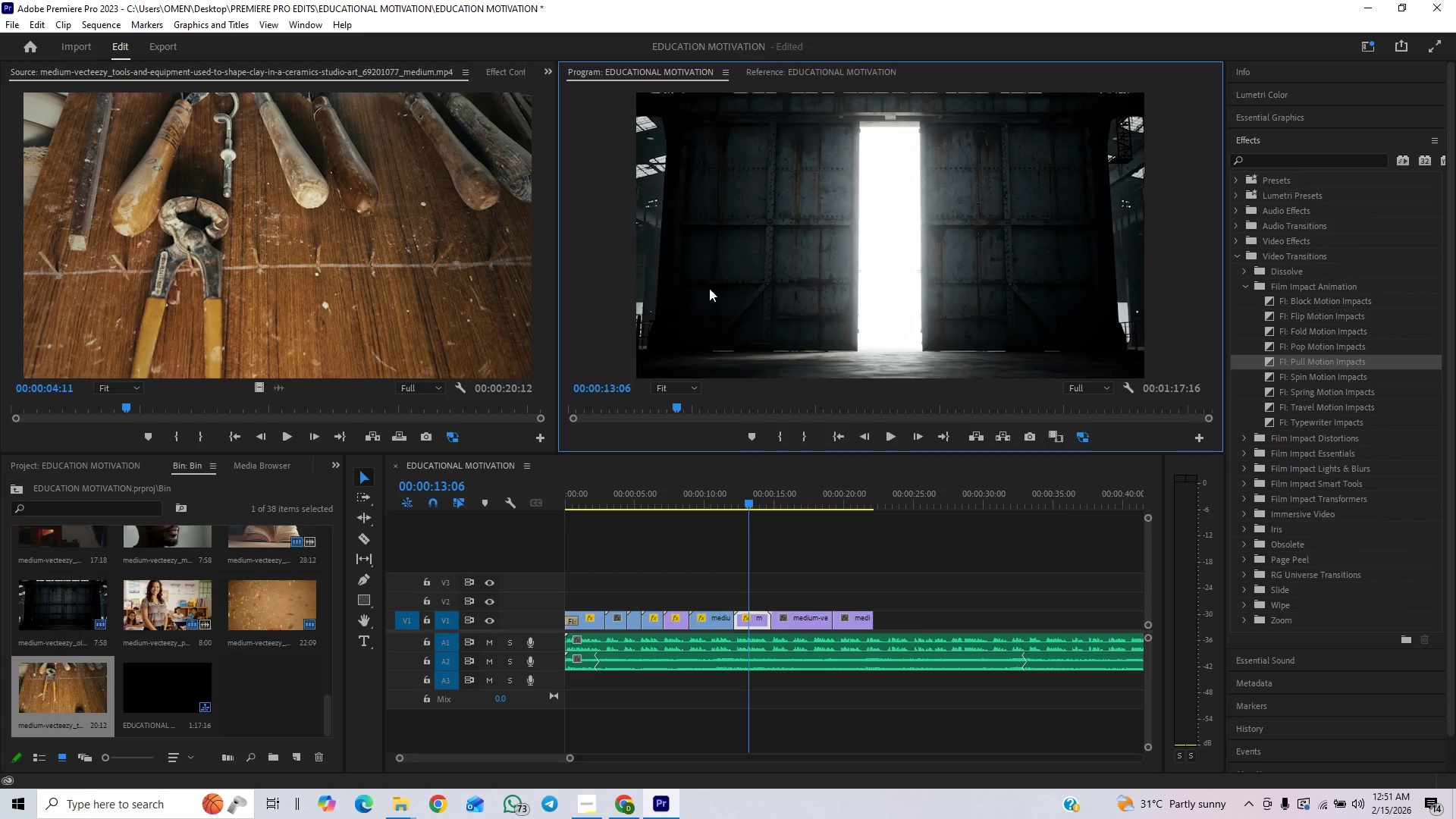 
wait(11.91)
 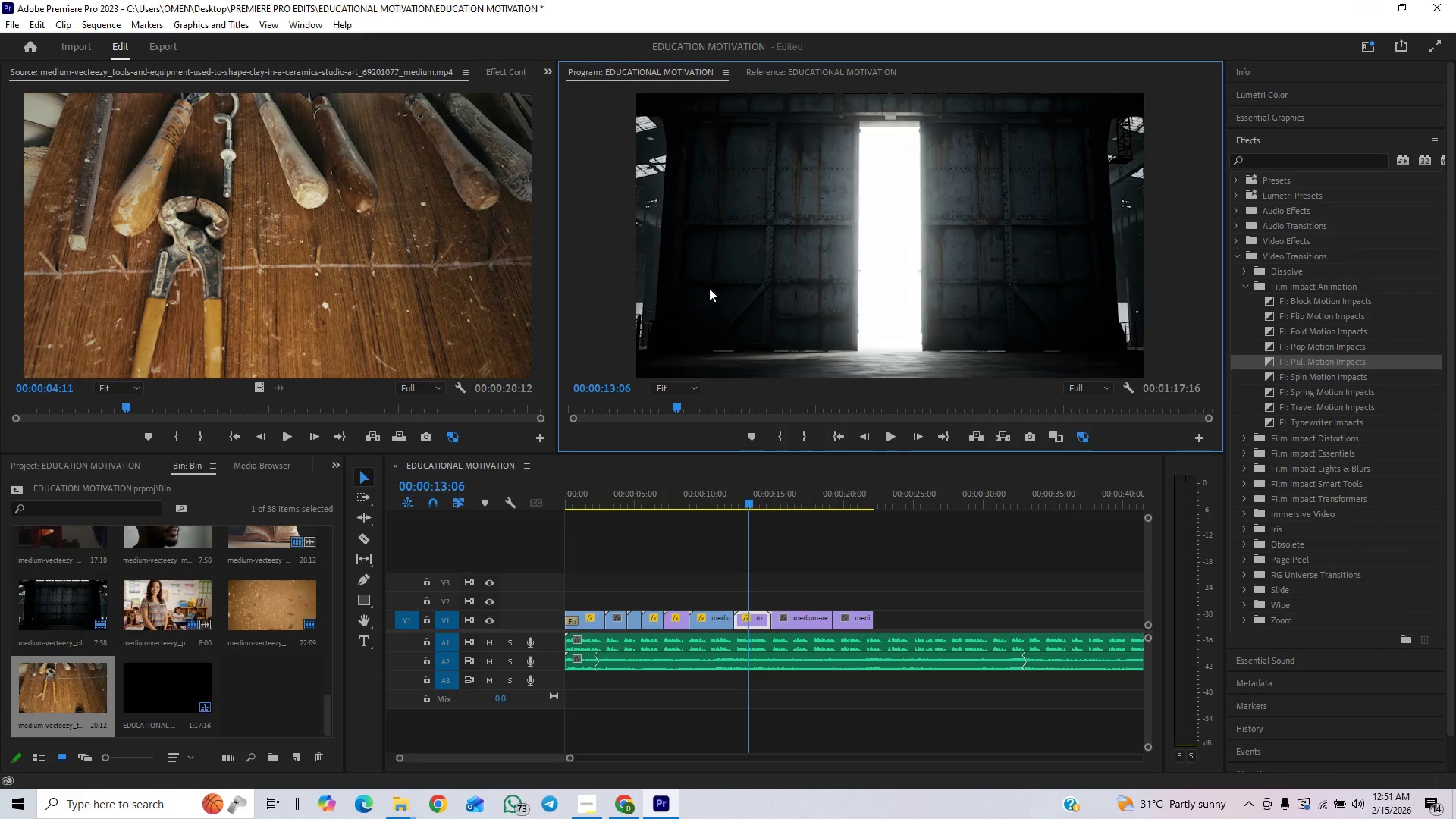 
left_click([841, 440])
 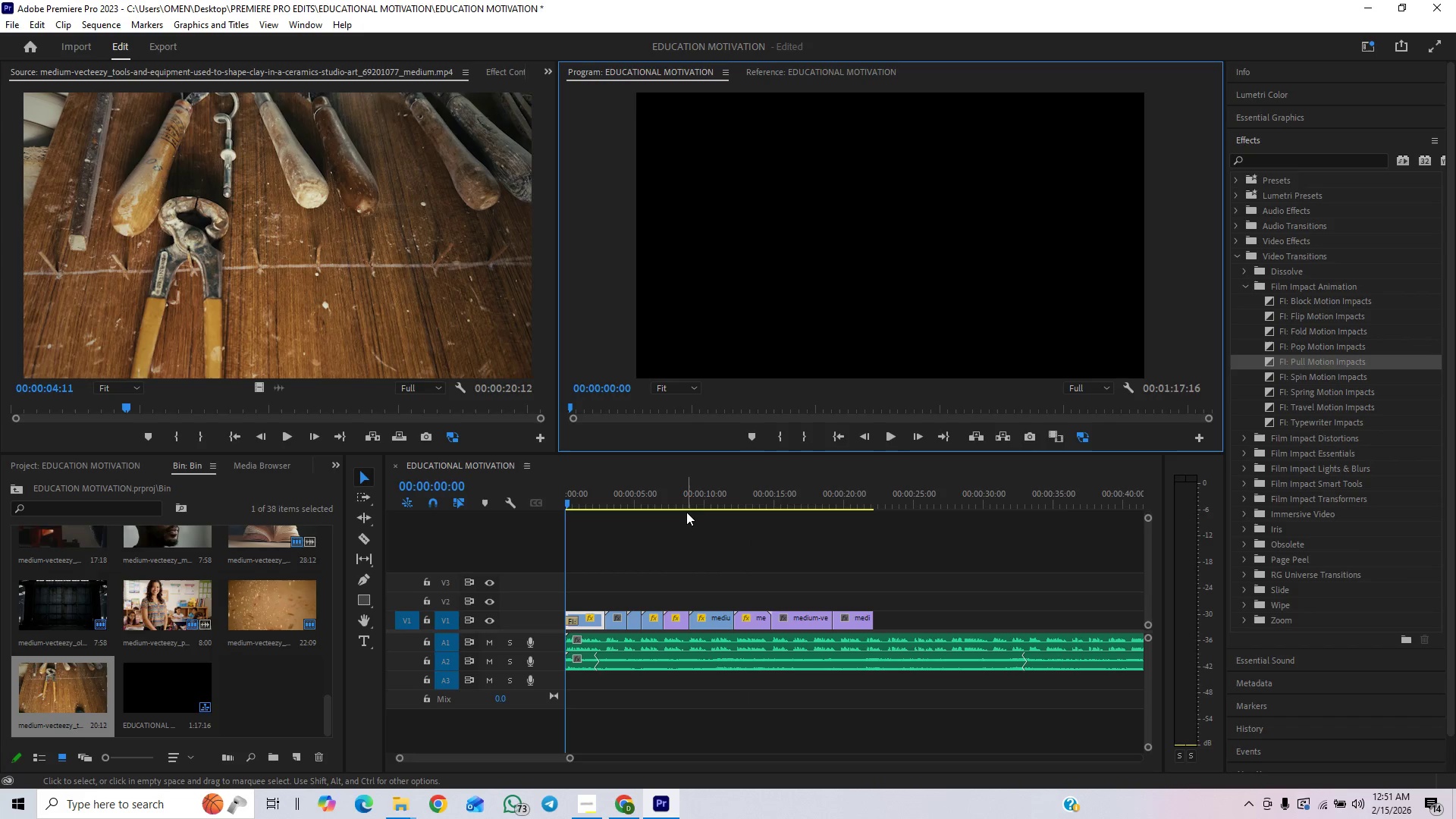 
key(Control+Backquote)
 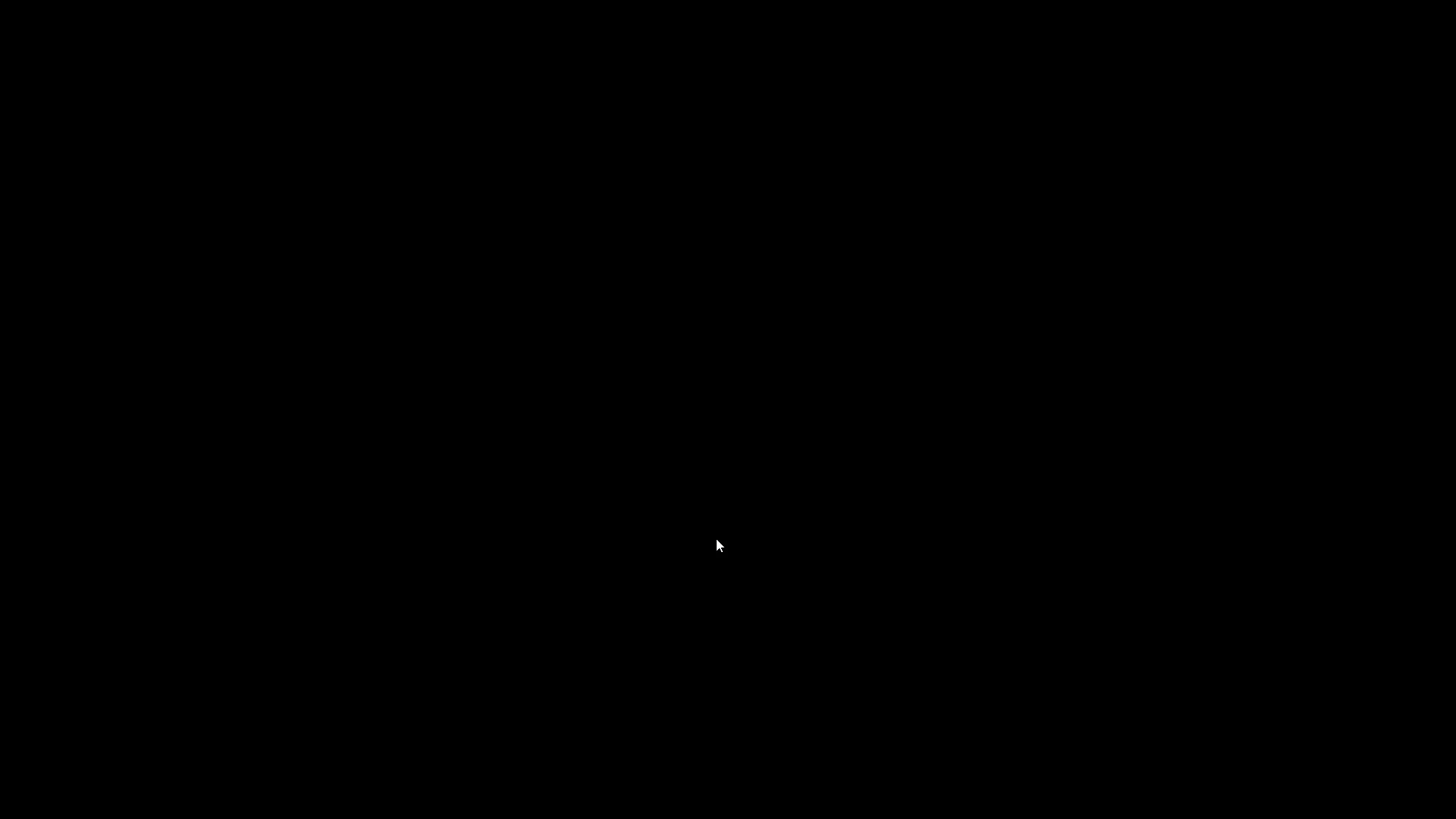 
key(Space)
 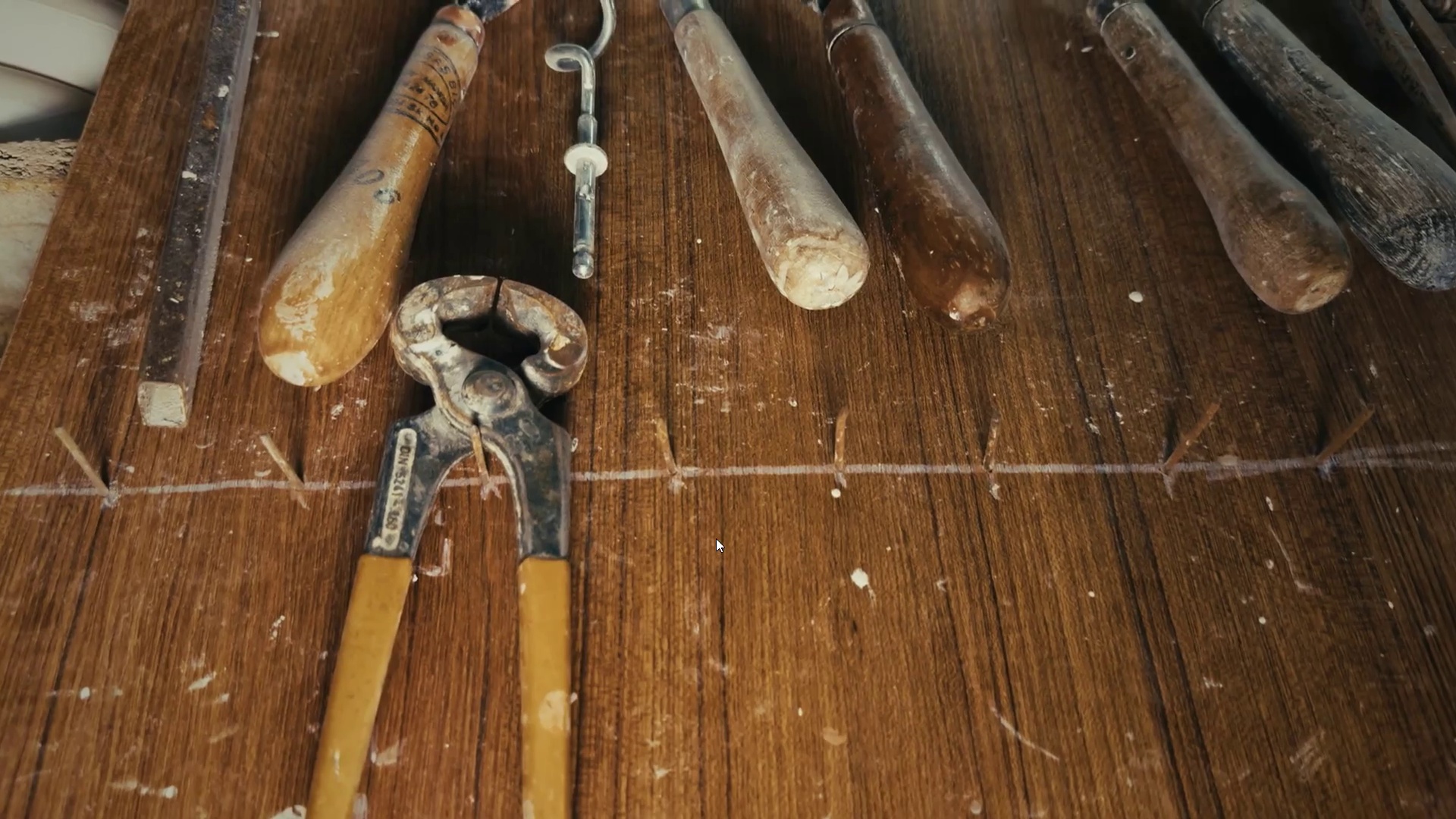 
wait(22.44)
 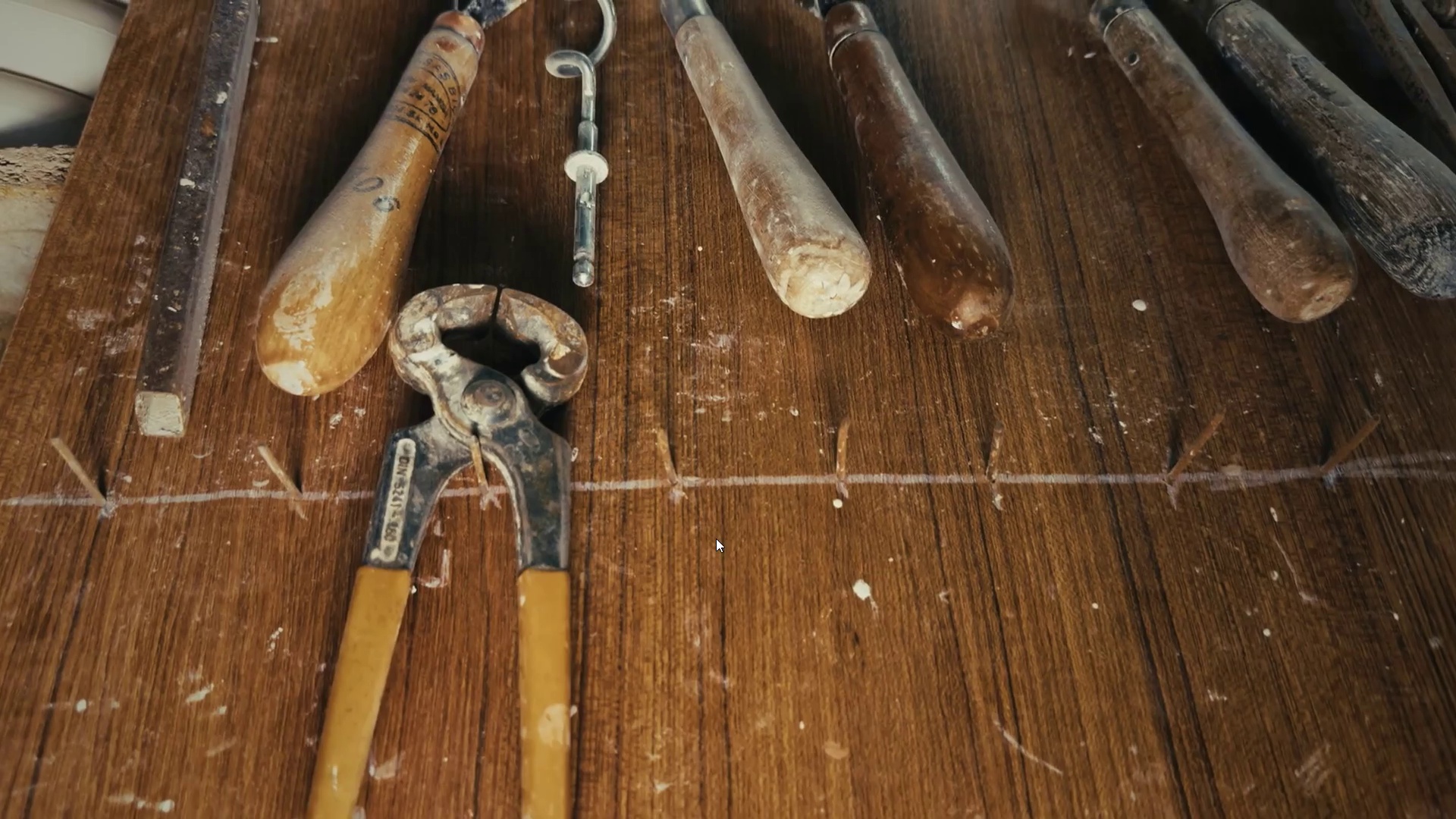 
key(Control+Backquote)
 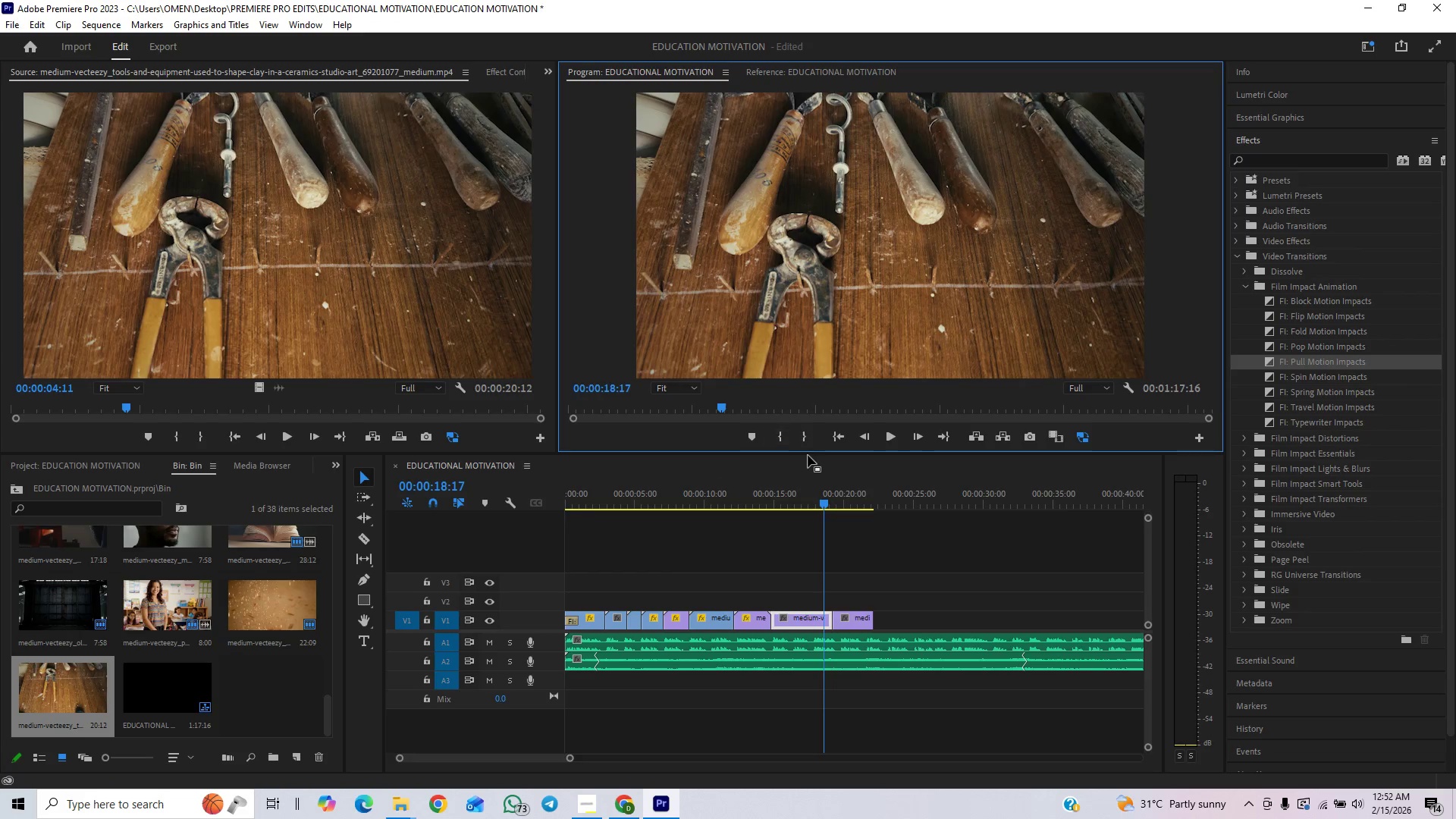 
left_click([831, 432])
 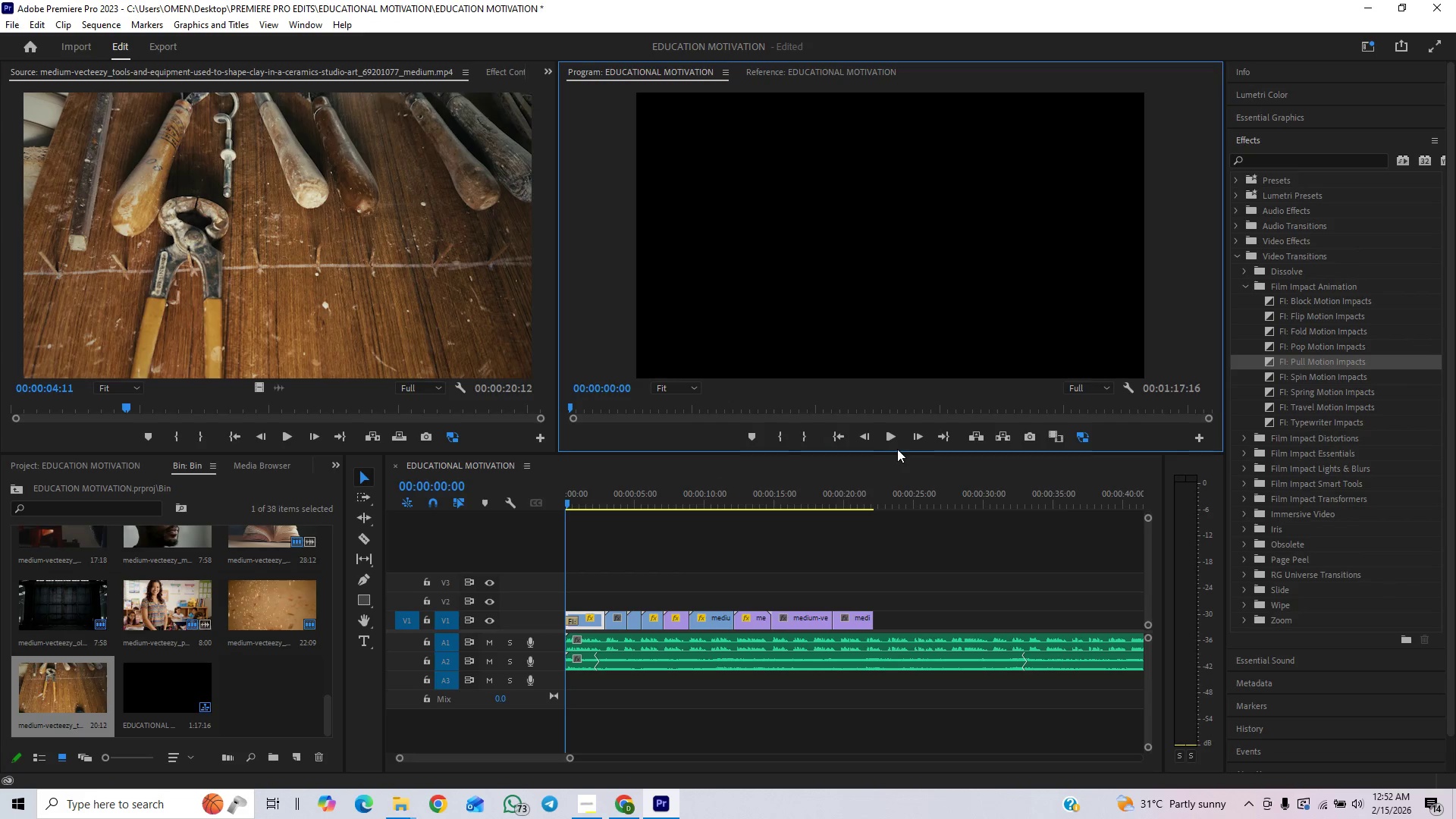 
left_click([886, 440])
 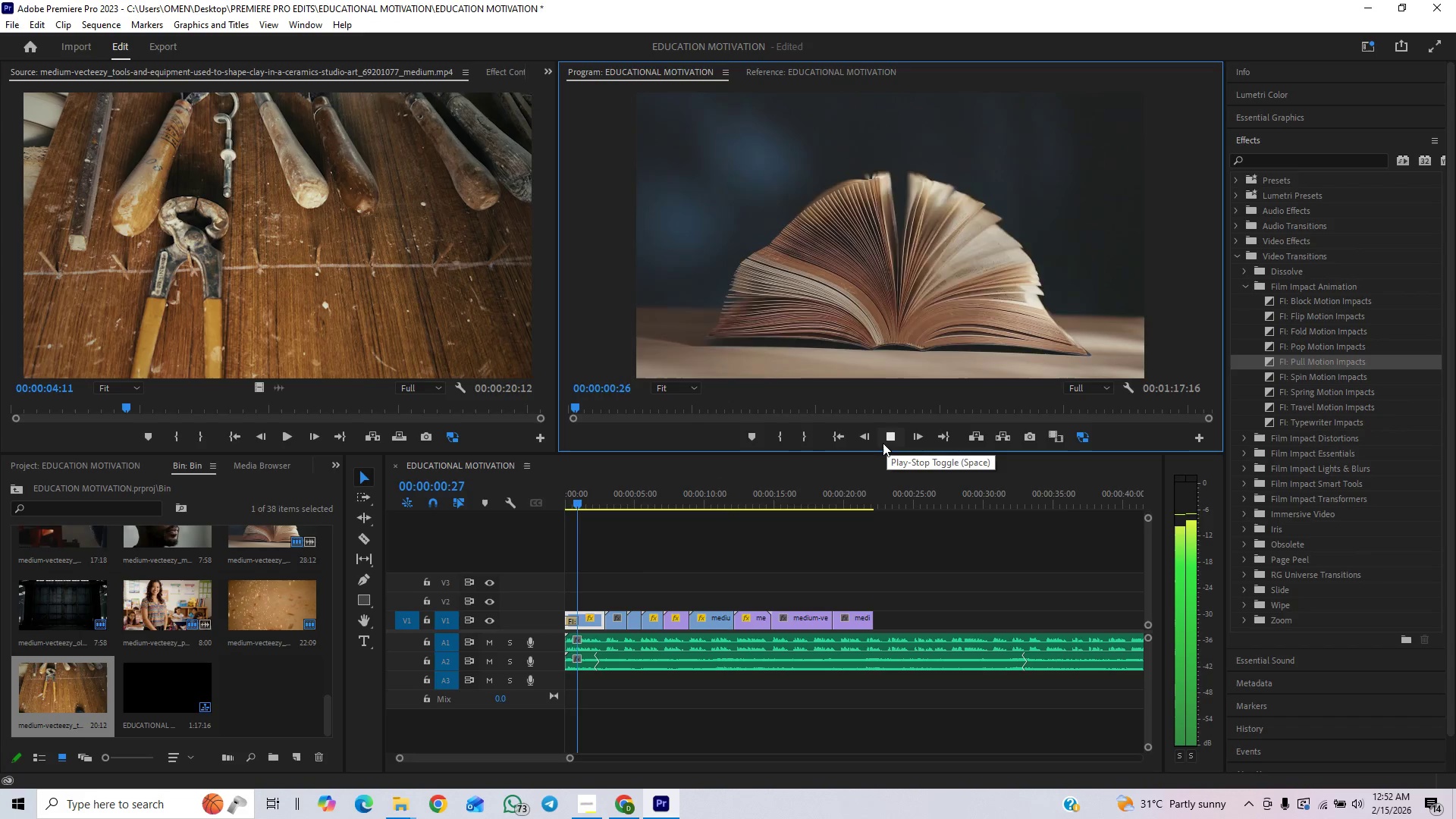 
key(Control+Backquote)
 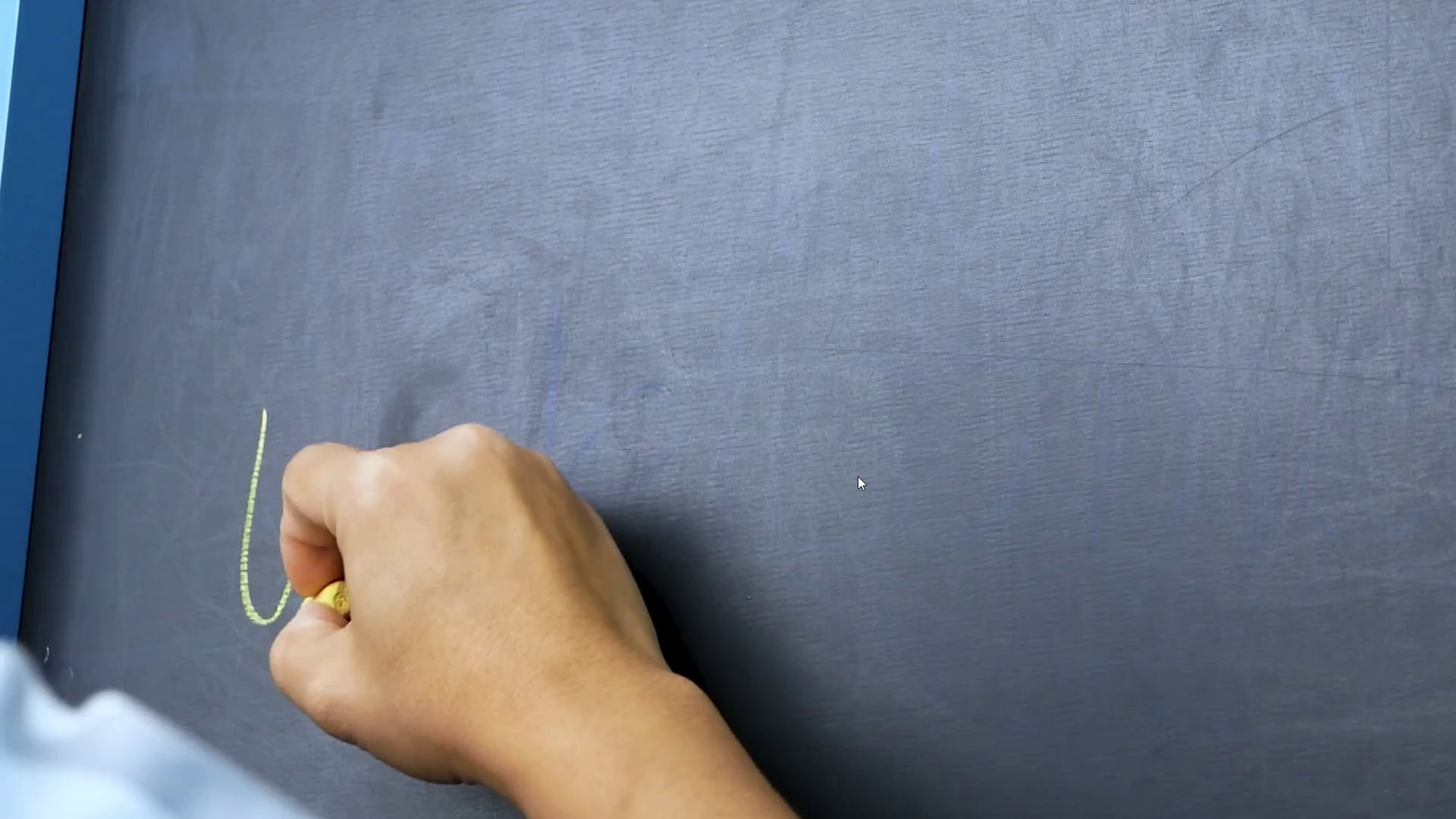 
wait(7.03)
 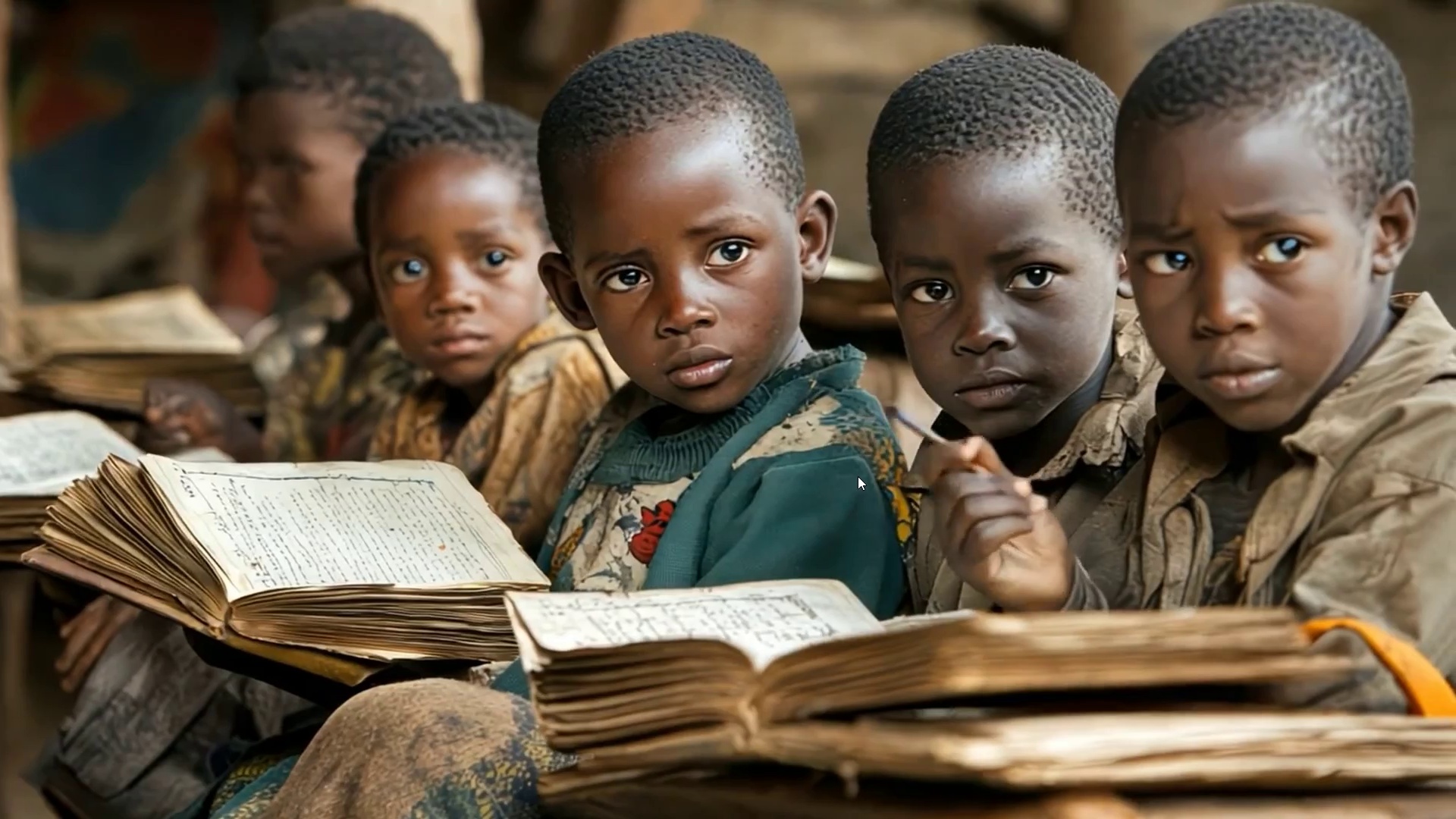 
key(Control+Backquote)
 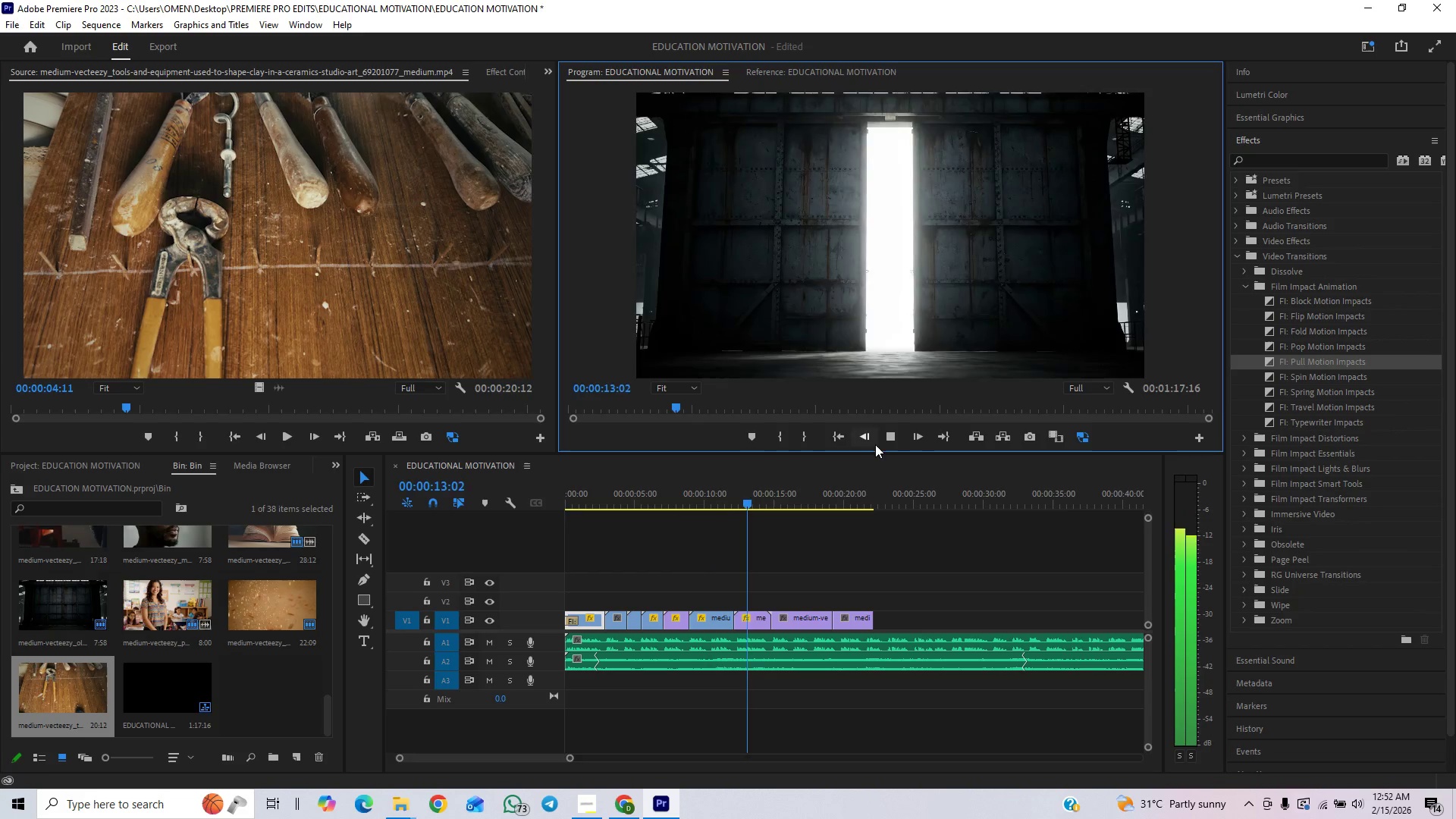 
wait(6.12)
 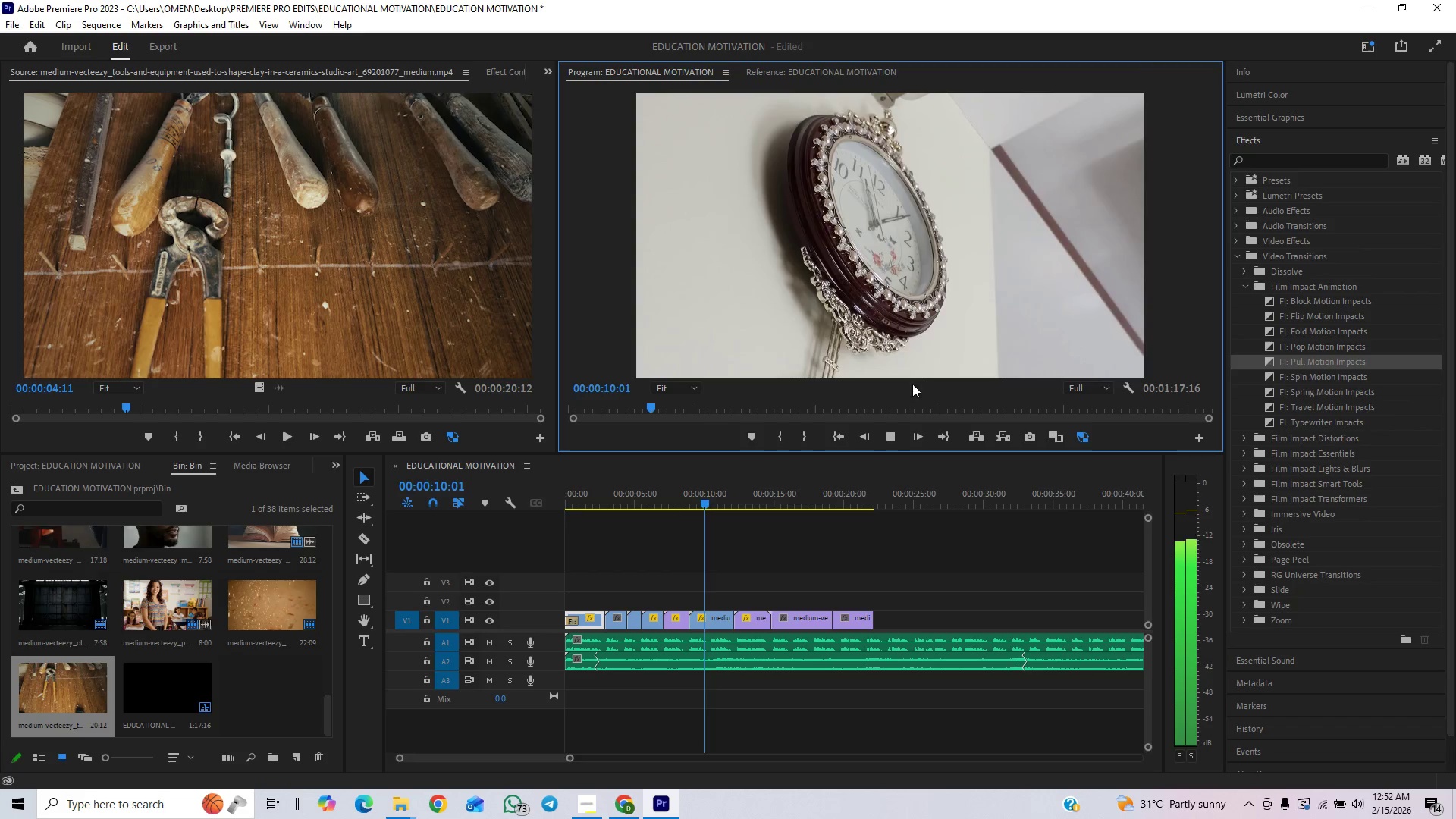 
left_click([883, 438])
 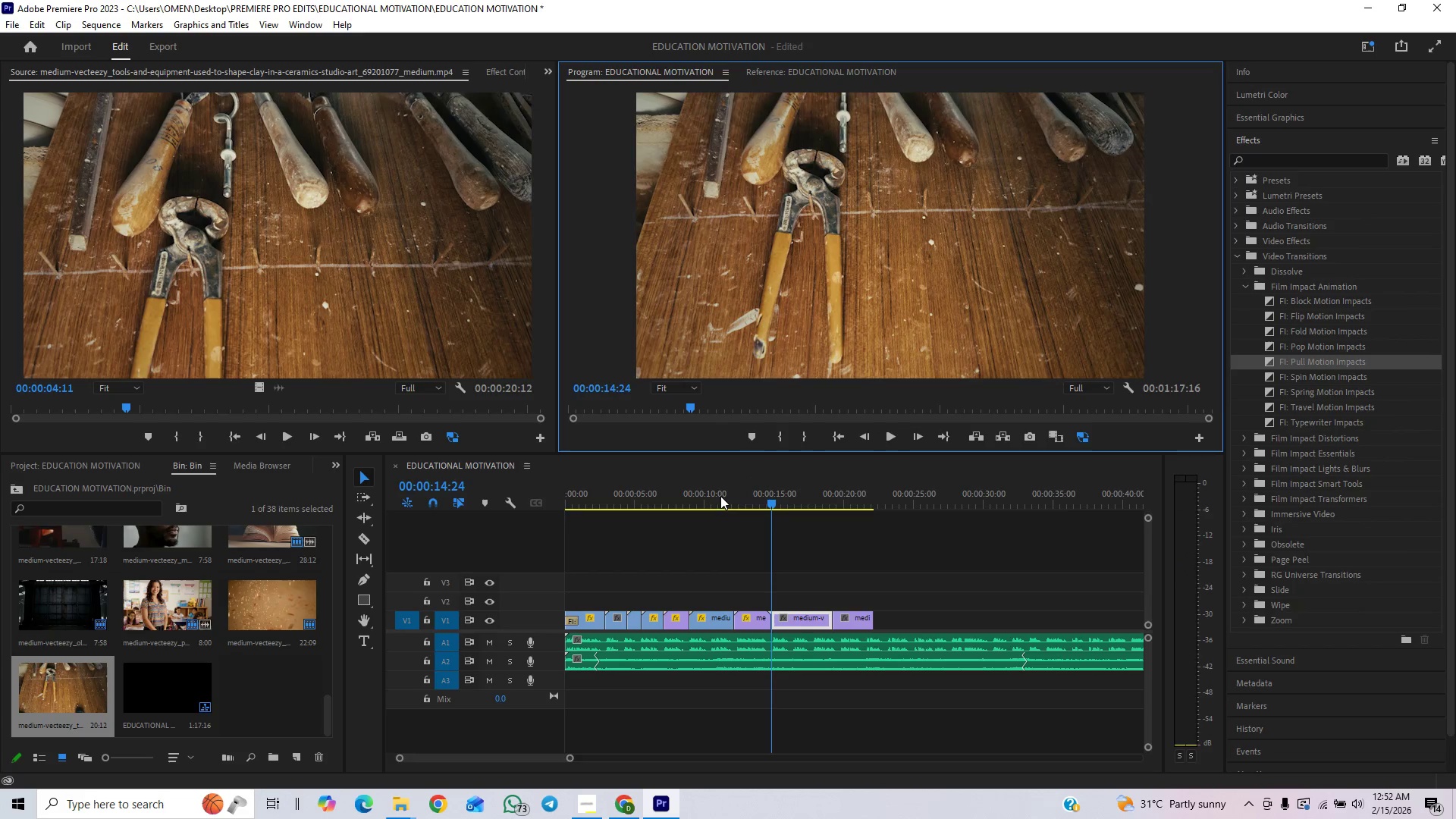 
left_click([717, 497])
 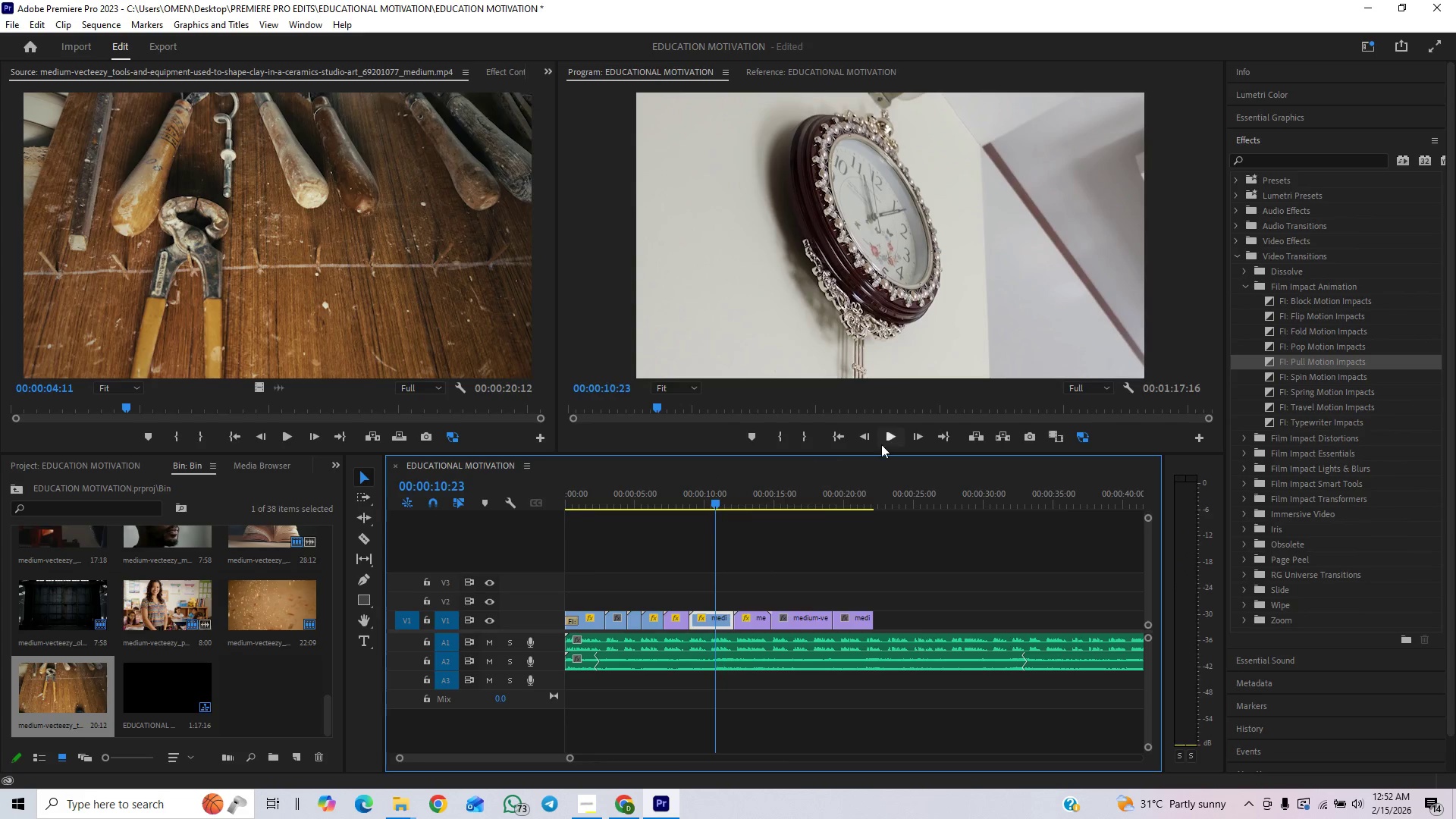 
left_click([891, 442])
 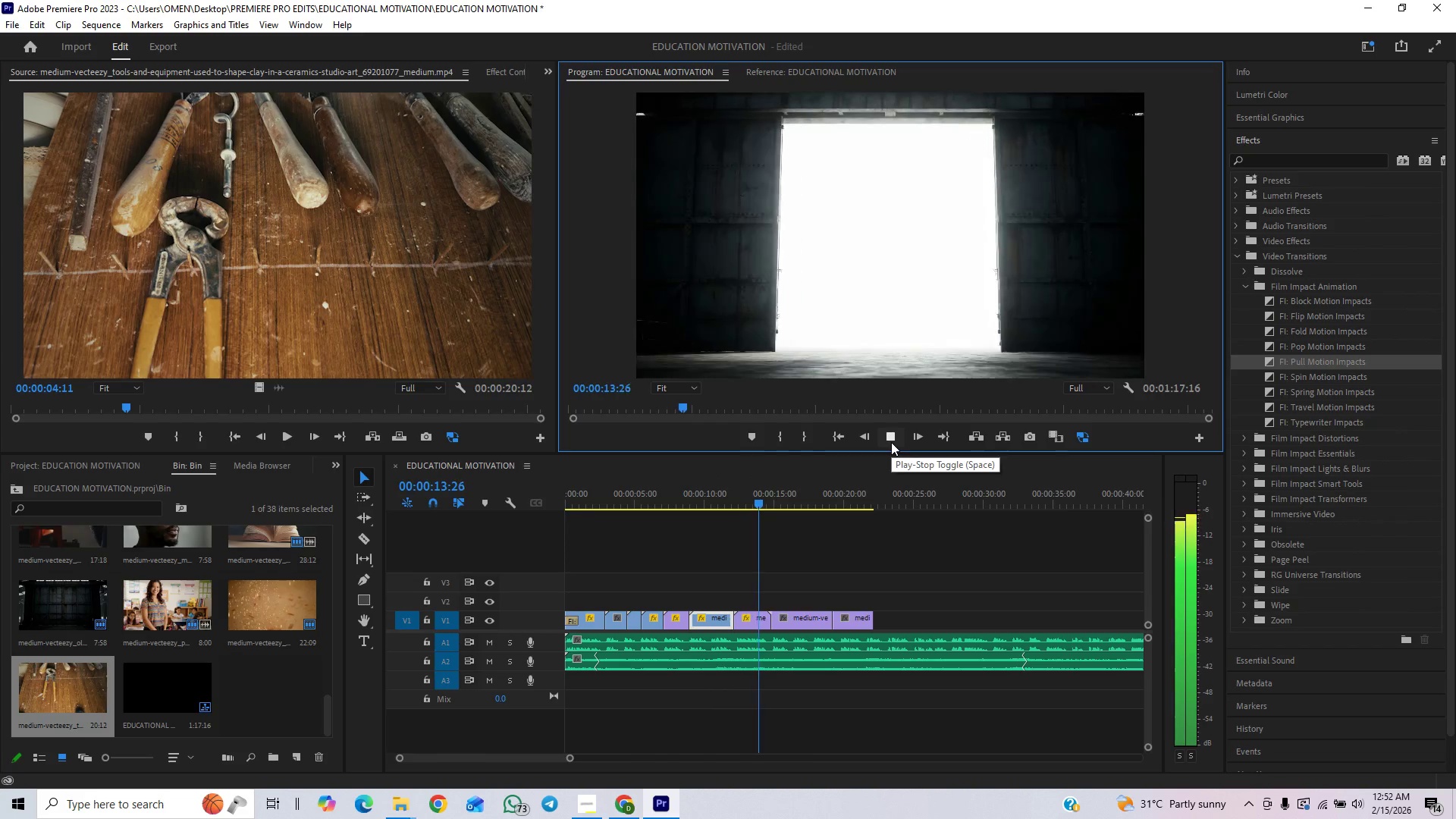 
left_click([891, 442])
 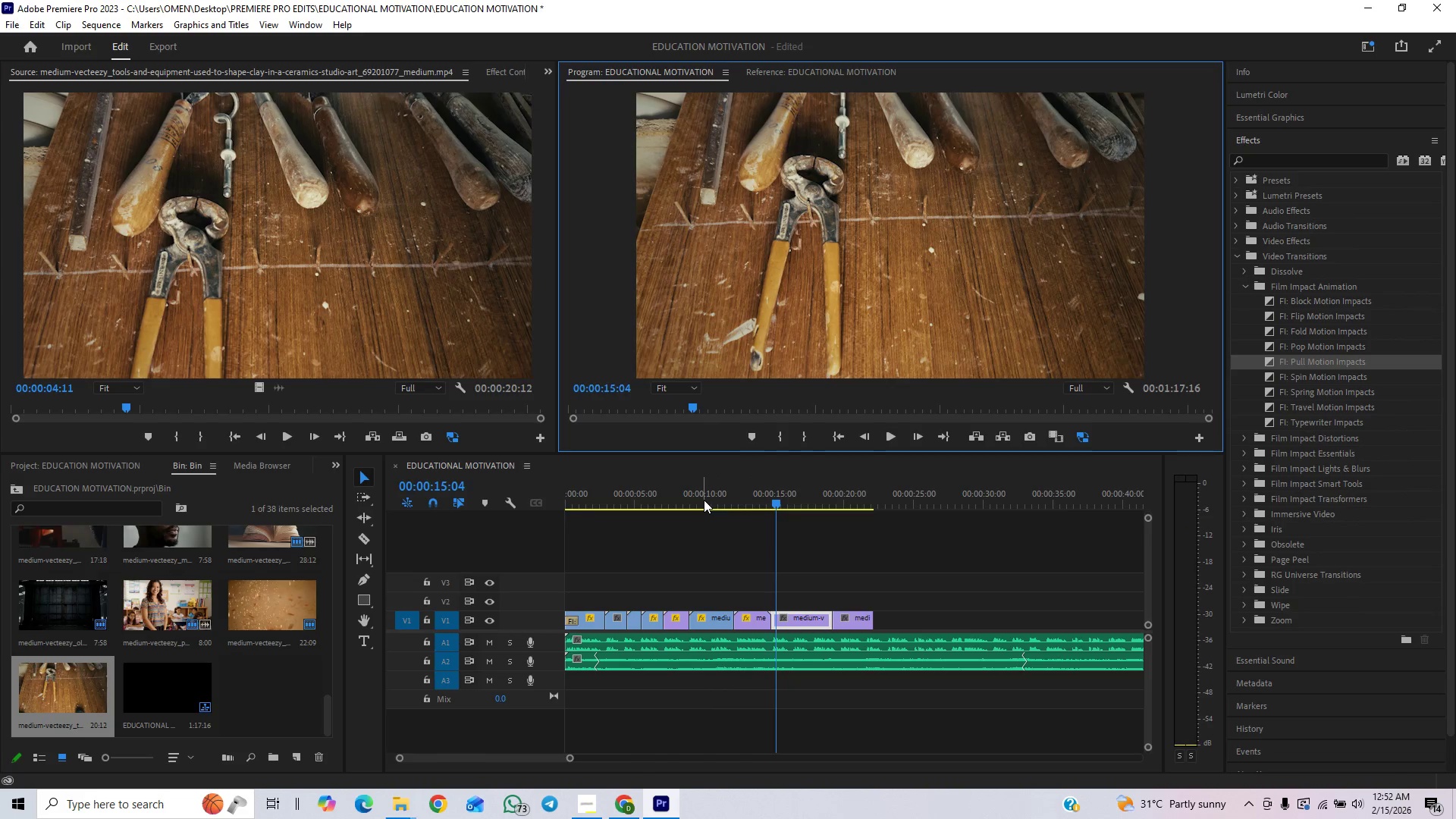 
left_click([704, 500])
 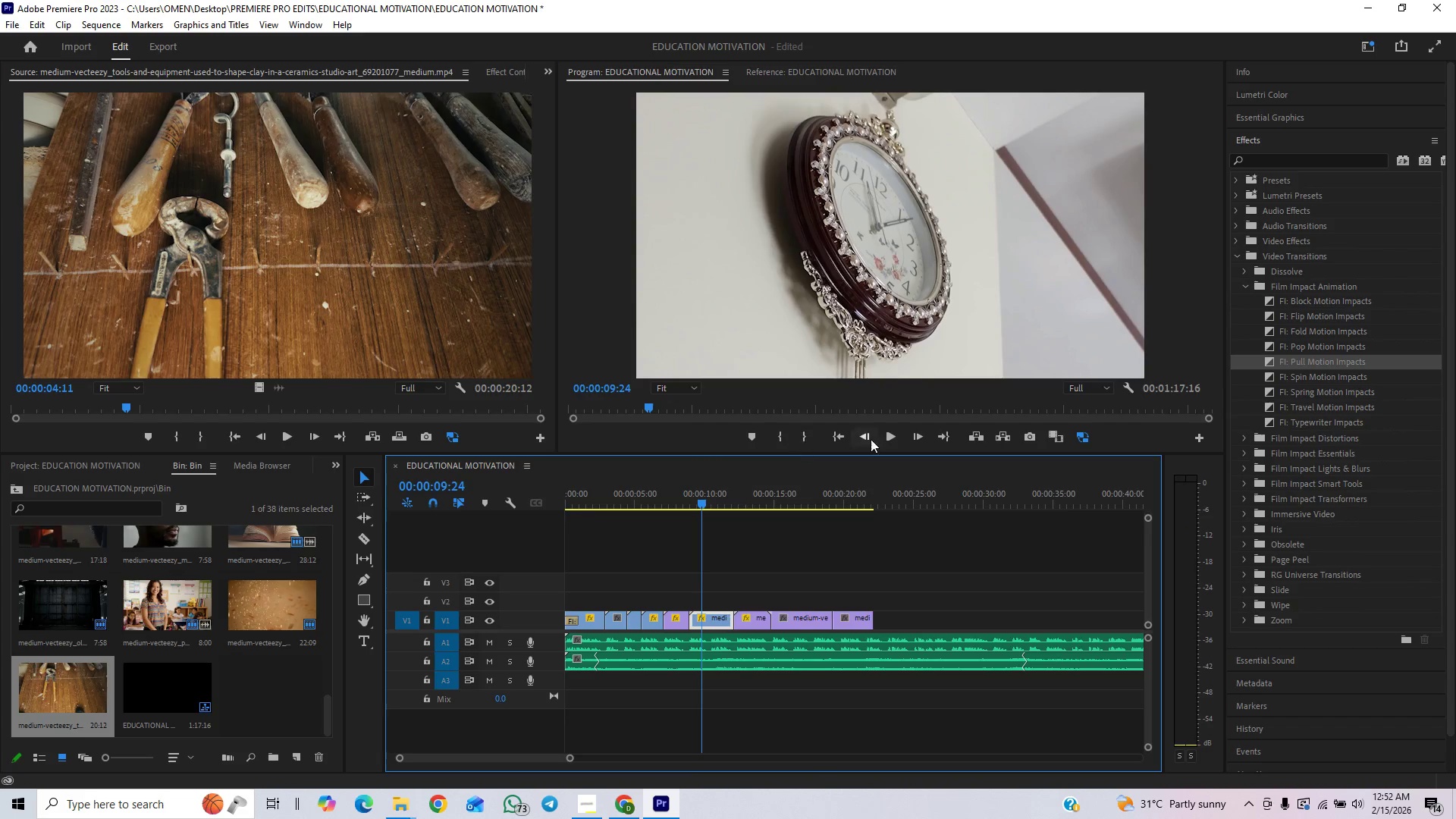 
left_click([888, 436])
 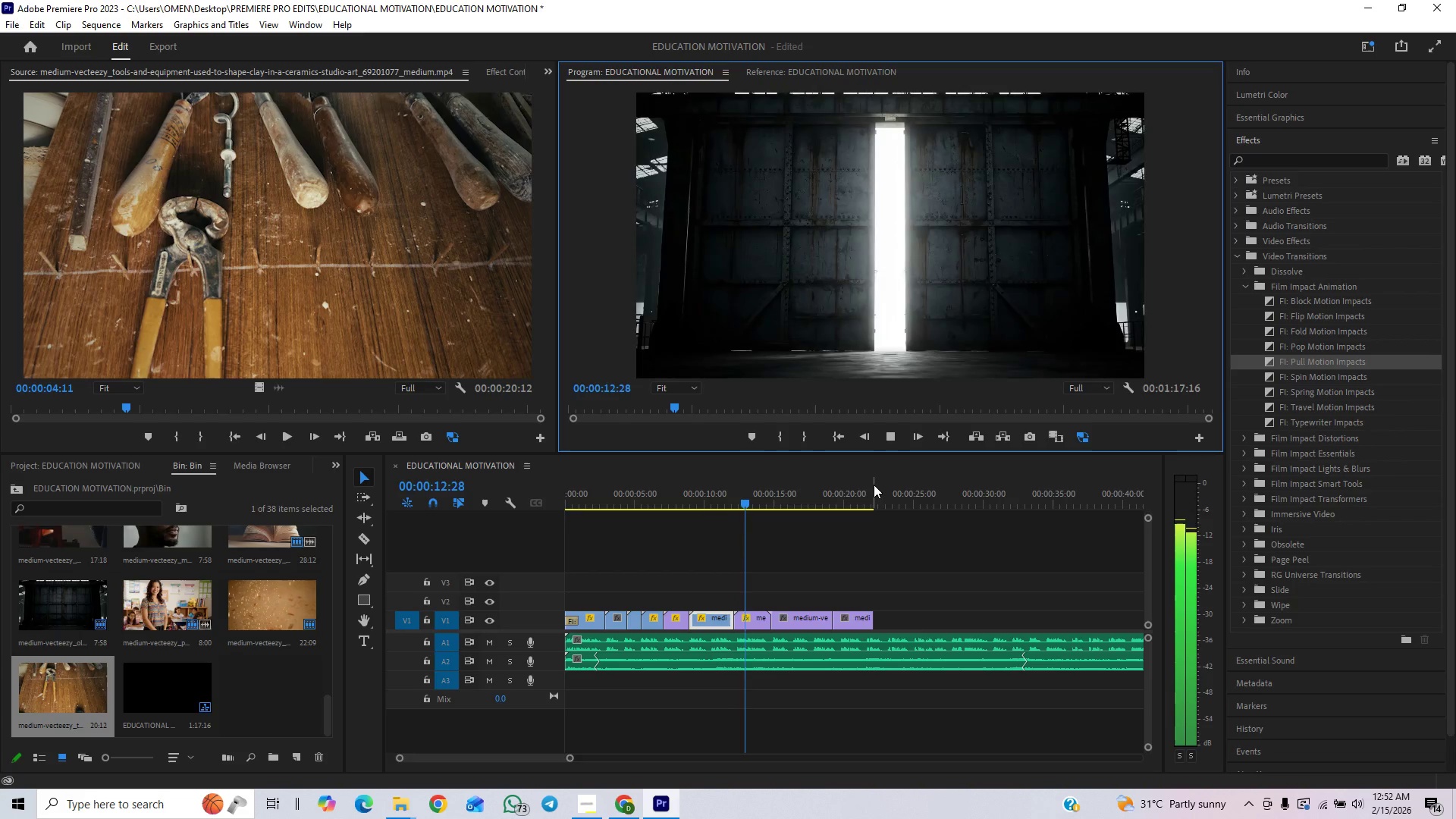 
mouse_move([892, 441])
 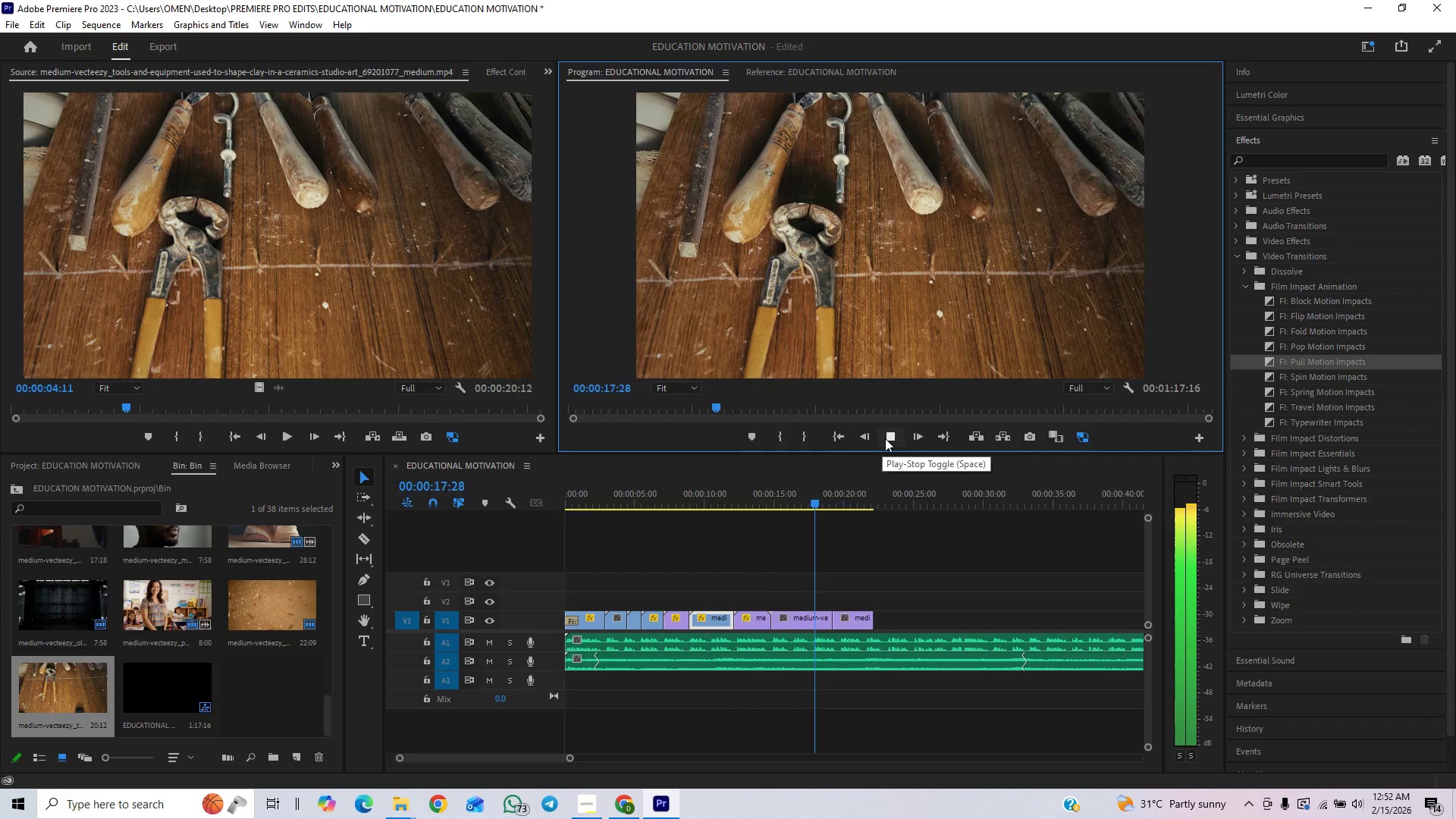 
left_click([886, 436])
 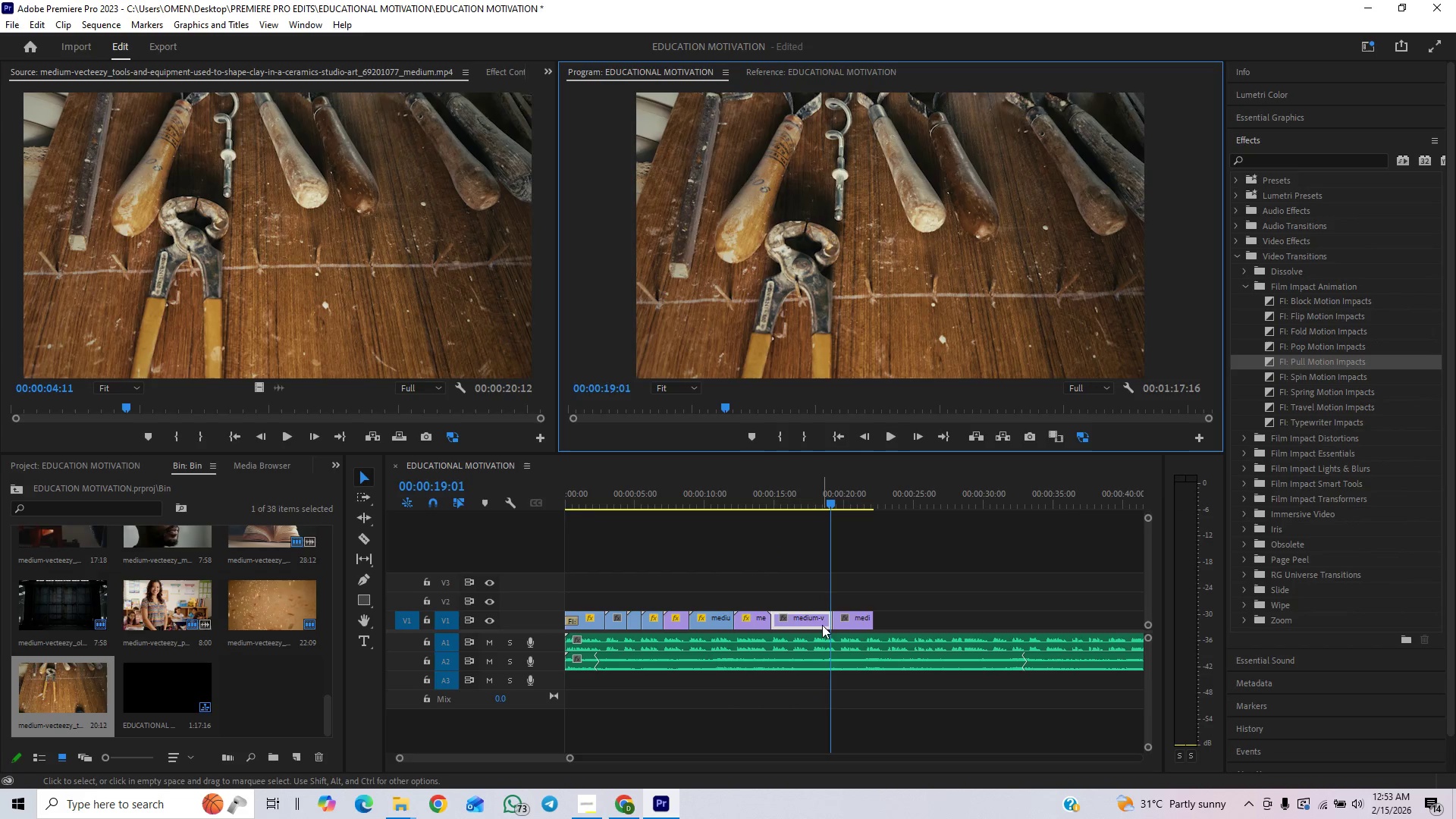 
left_click_drag(start_coordinate=[830, 619], to_coordinate=[798, 632])
 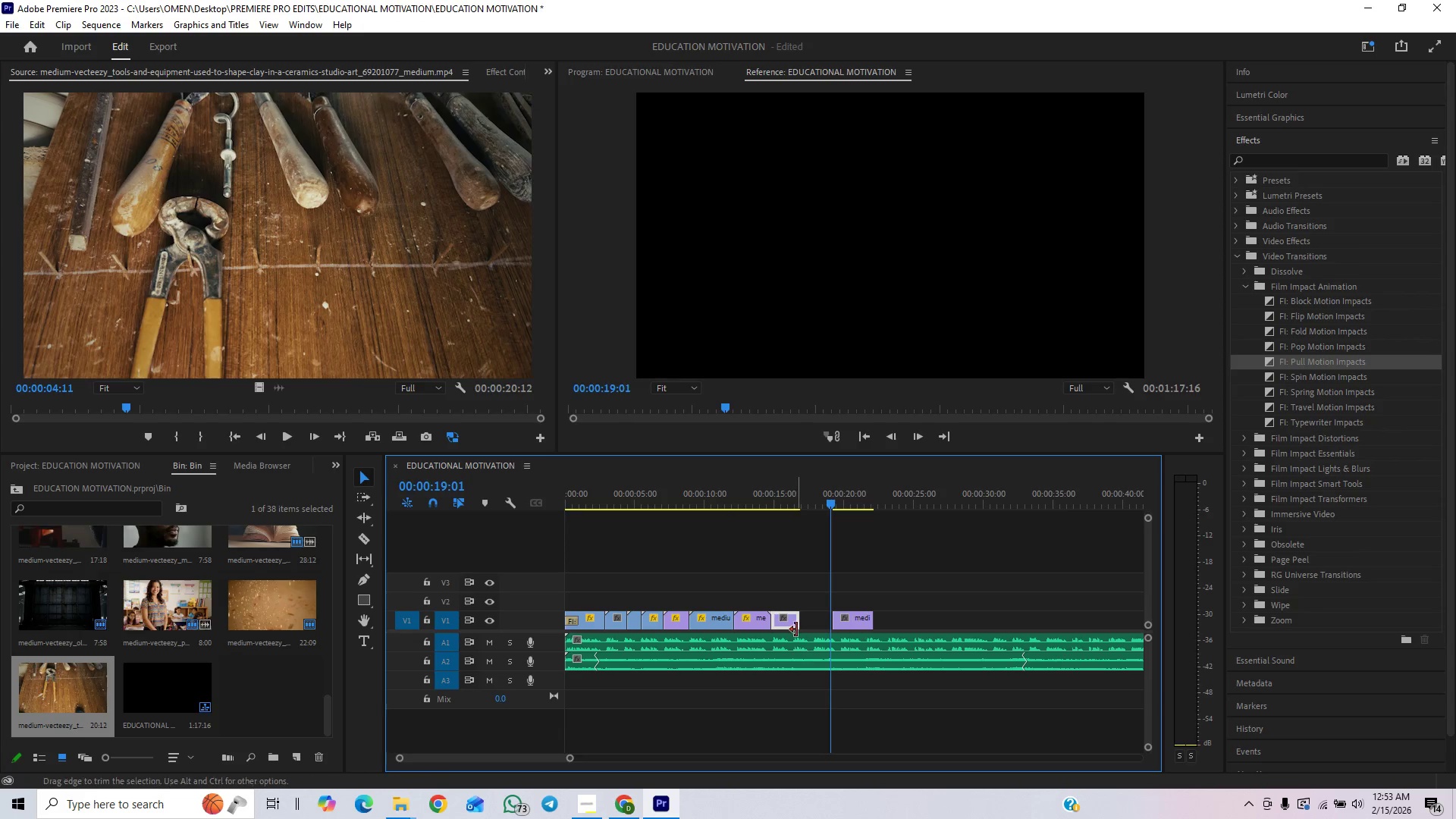 
left_click_drag(start_coordinate=[796, 628], to_coordinate=[792, 637])
 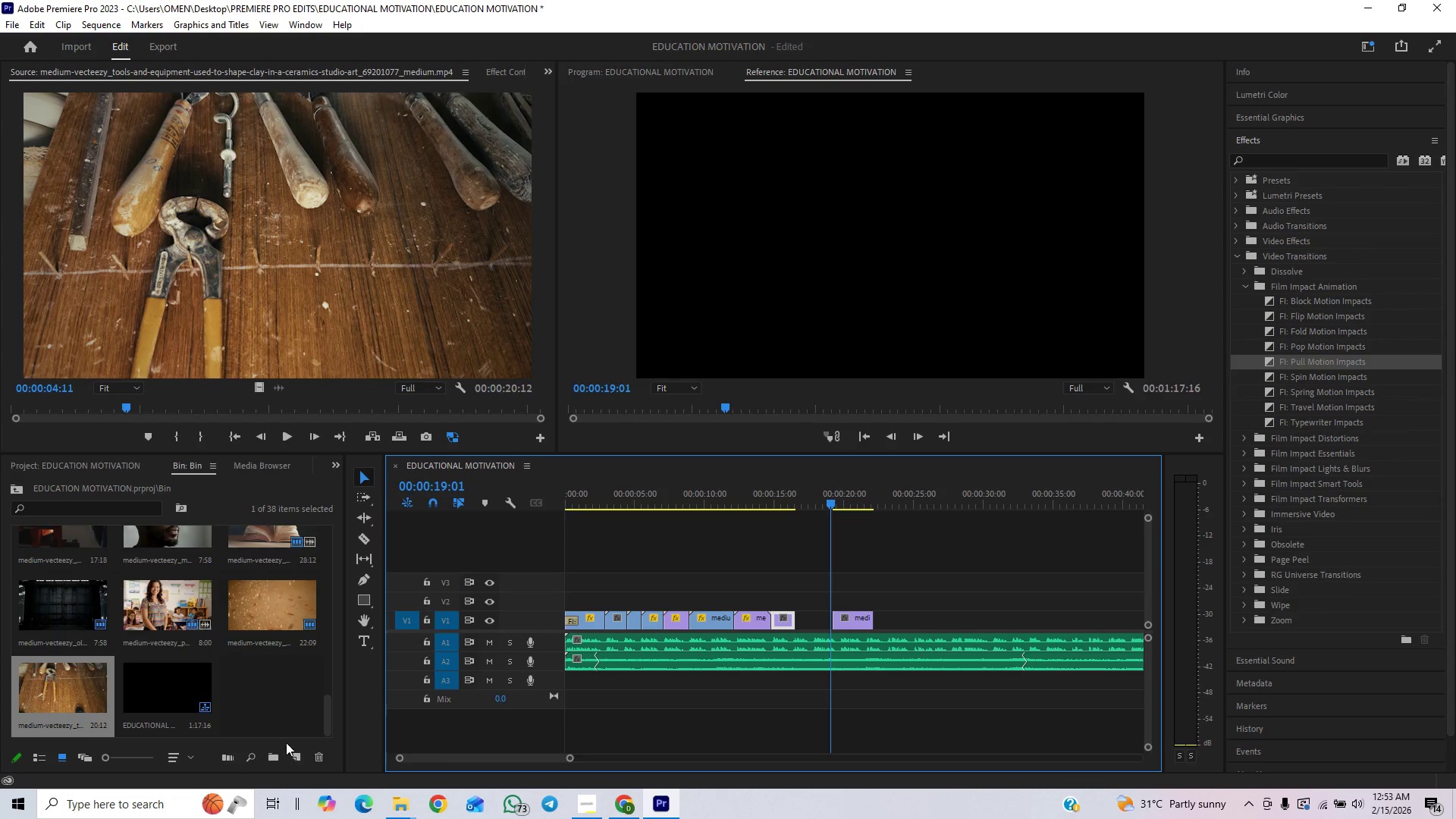 
wait(5.33)
 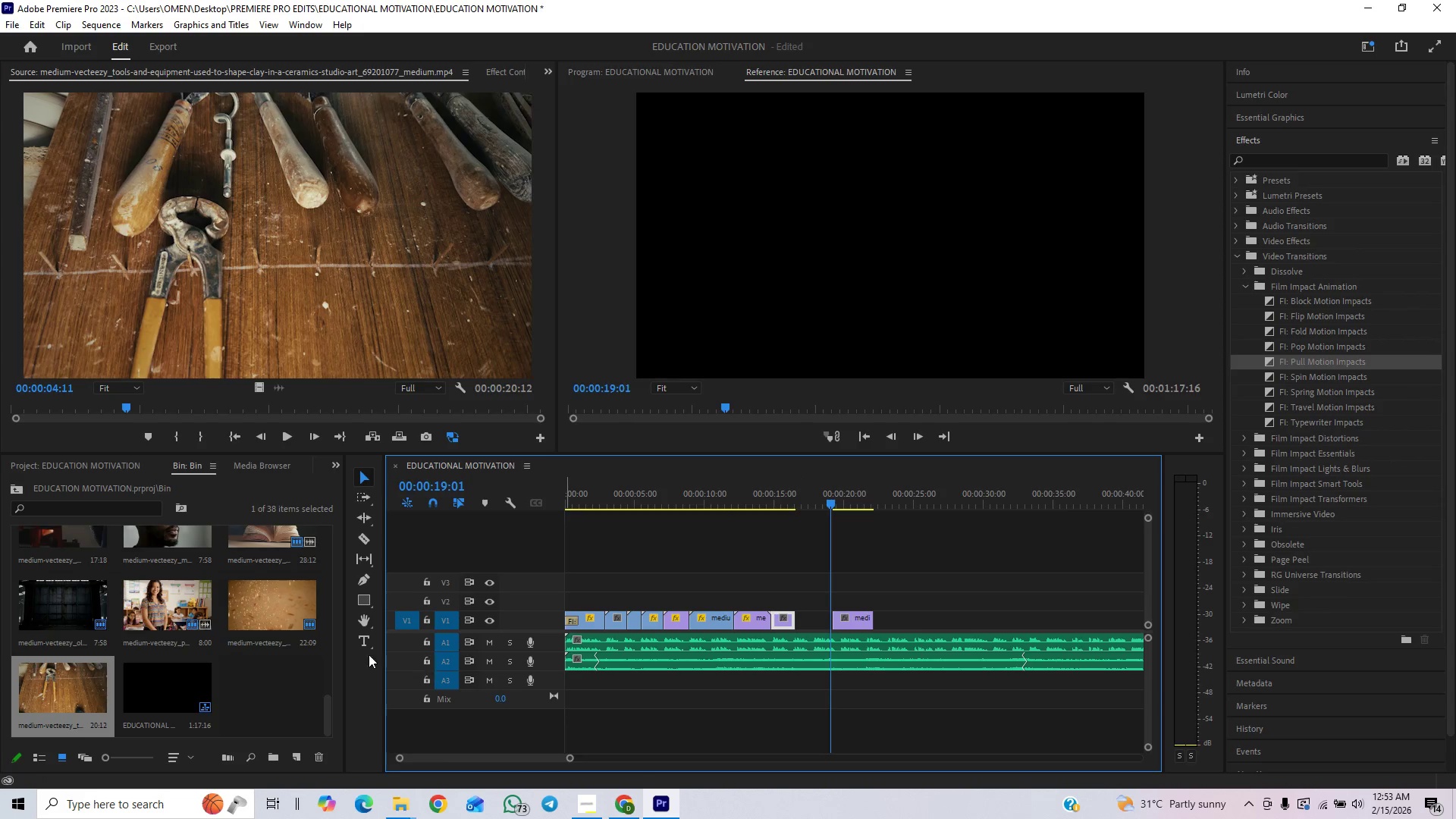 
scroll: coordinate [133, 639], scroll_direction: down, amount: 1.0
 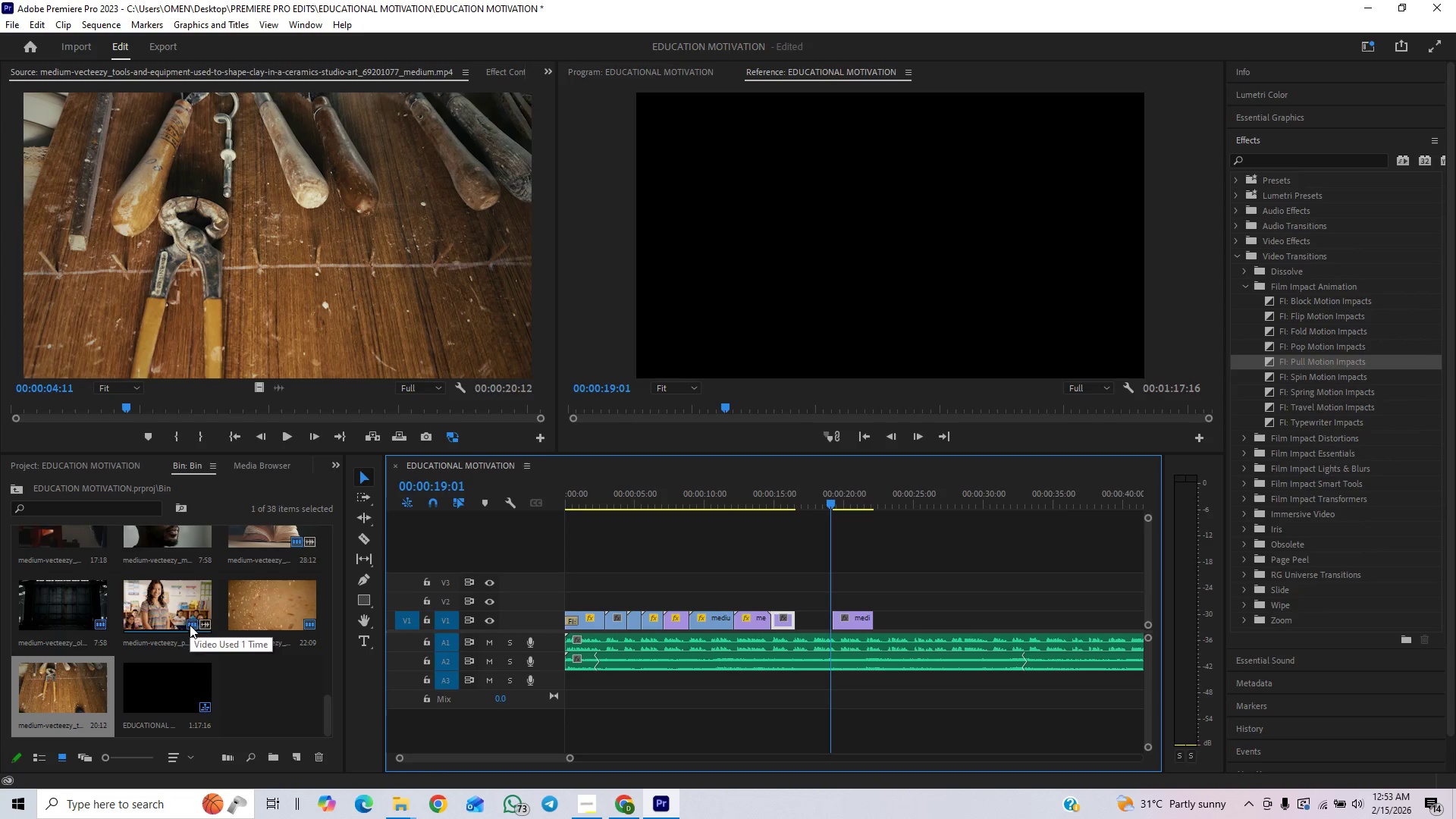 
scroll: coordinate [187, 668], scroll_direction: up, amount: 3.0
 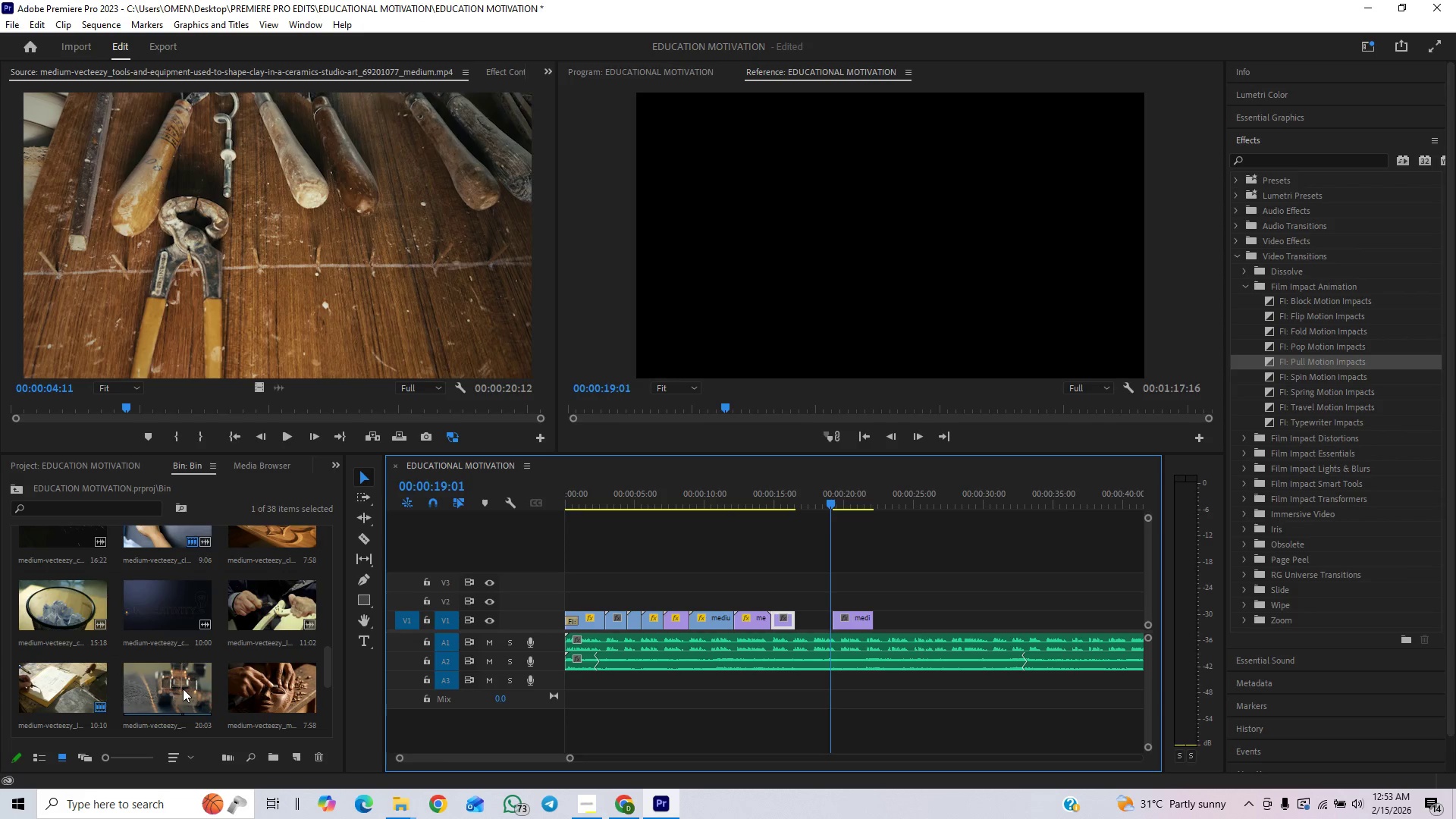 
scroll: coordinate [179, 659], scroll_direction: down, amount: 2.0
 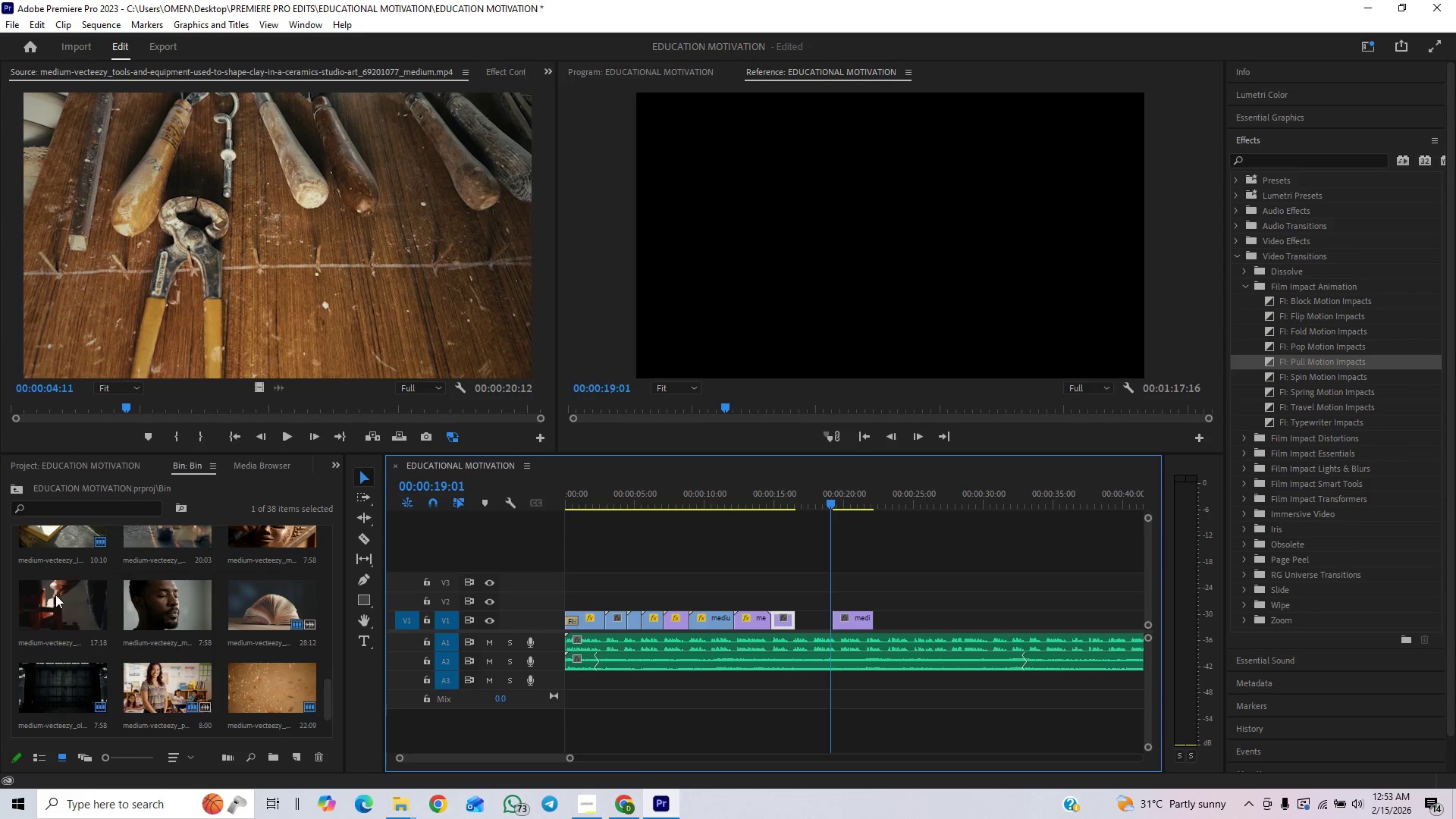 
scroll: coordinate [121, 621], scroll_direction: up, amount: 4.0
 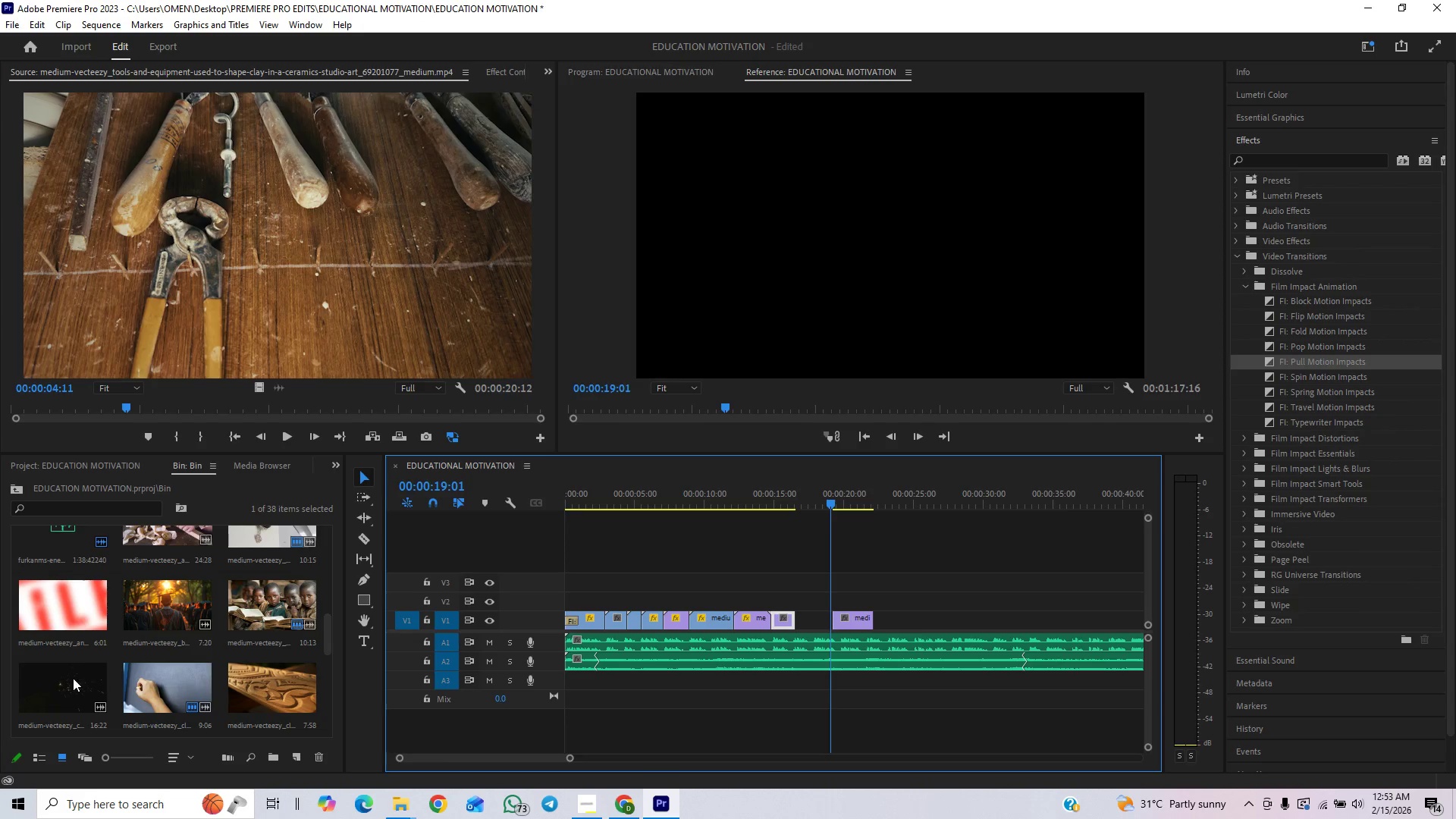 
double_click([71, 679])
 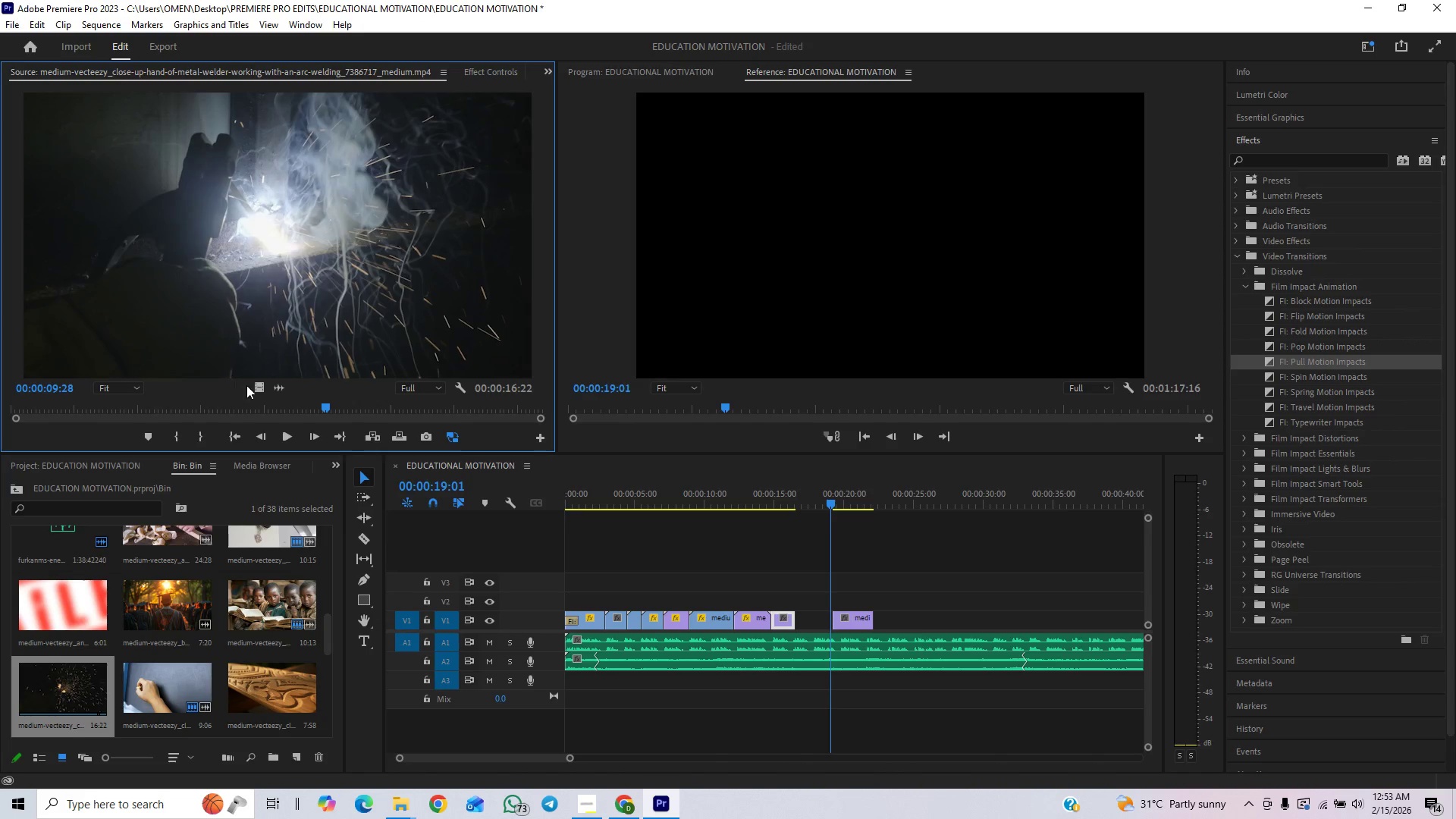 
left_click_drag(start_coordinate=[253, 386], to_coordinate=[799, 602])
 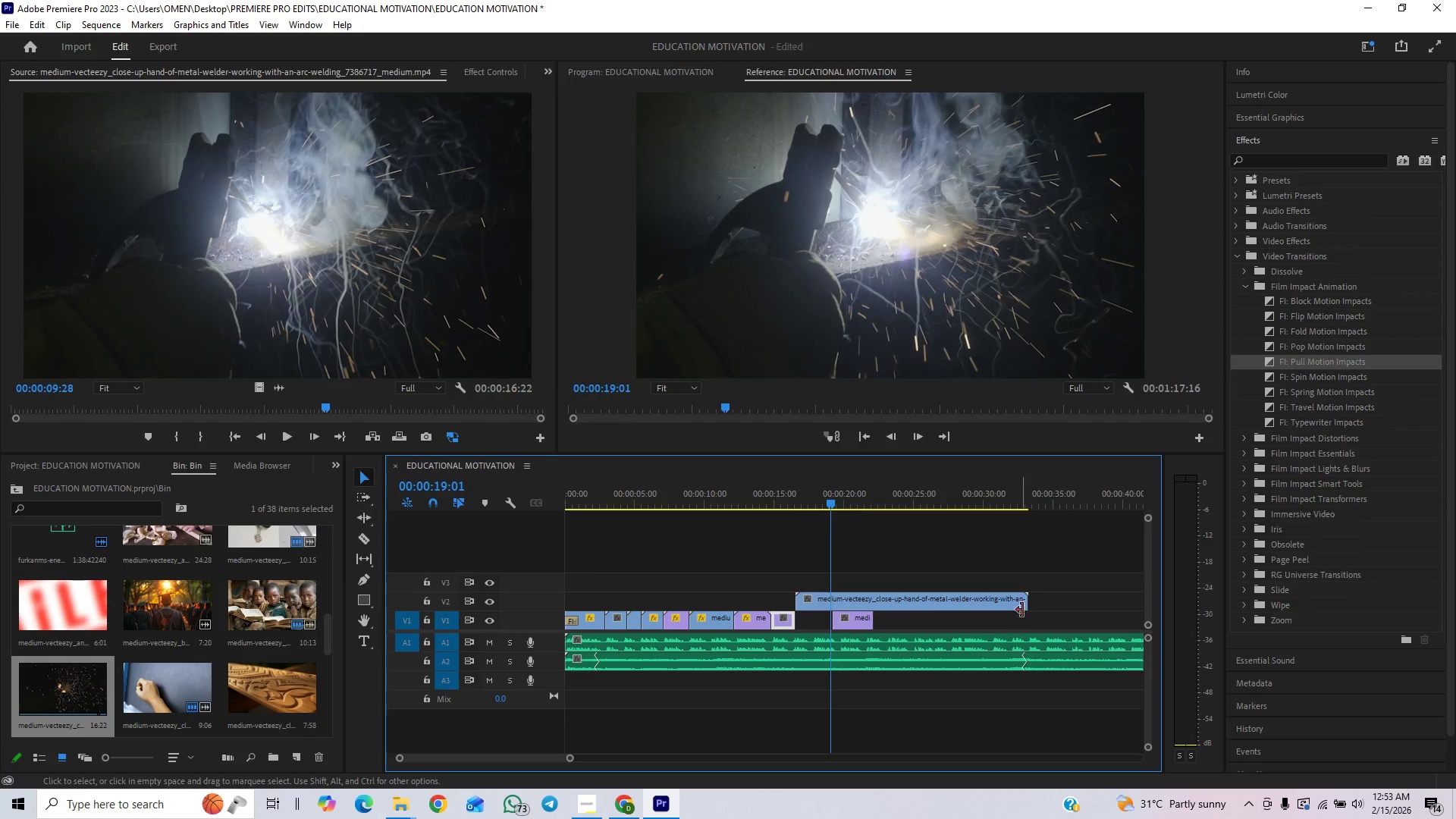 
left_click_drag(start_coordinate=[1028, 601], to_coordinate=[928, 614])
 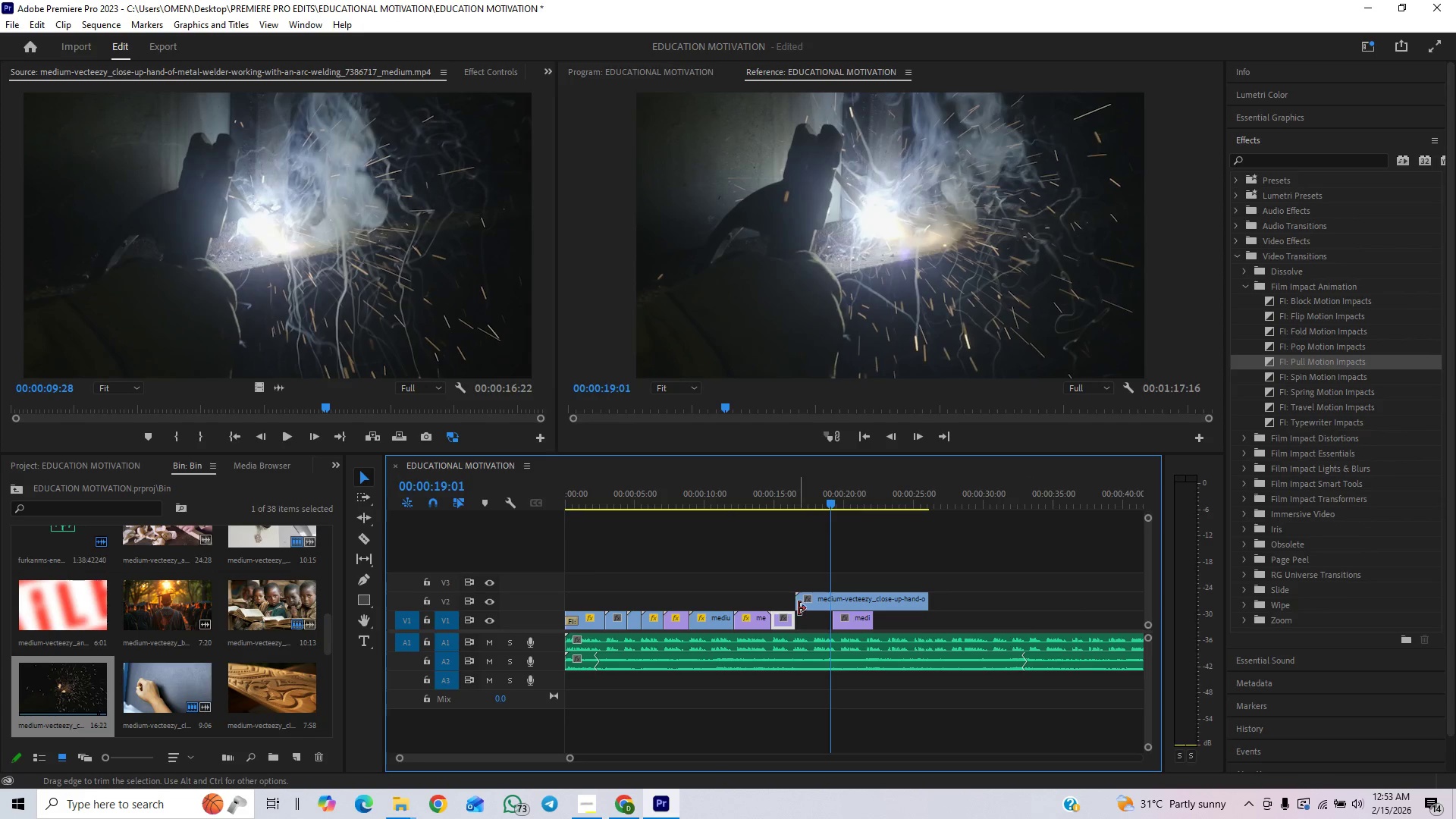 
left_click_drag(start_coordinate=[799, 605], to_coordinate=[840, 598])
 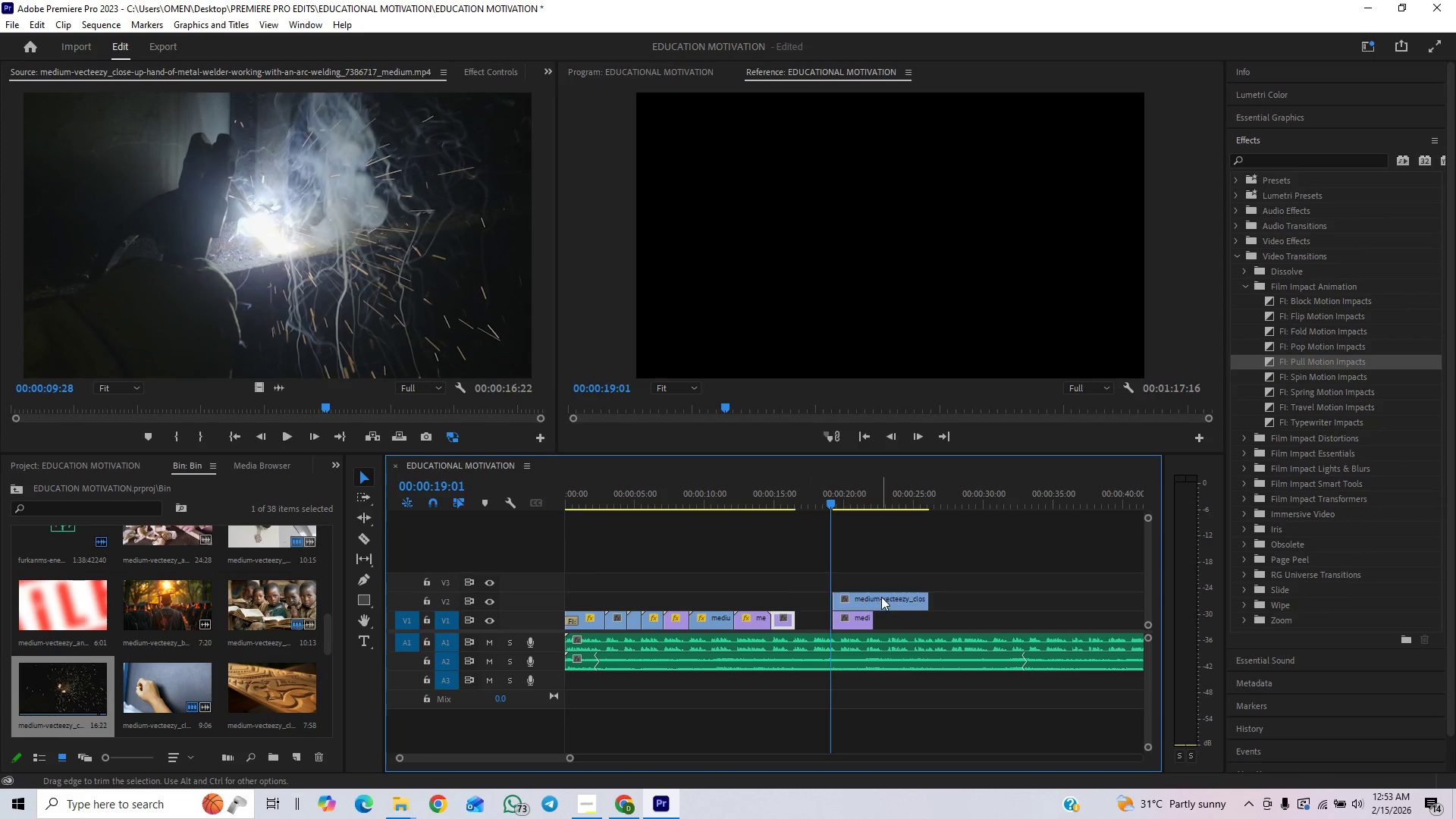 
left_click_drag(start_coordinate=[881, 597], to_coordinate=[845, 604])
 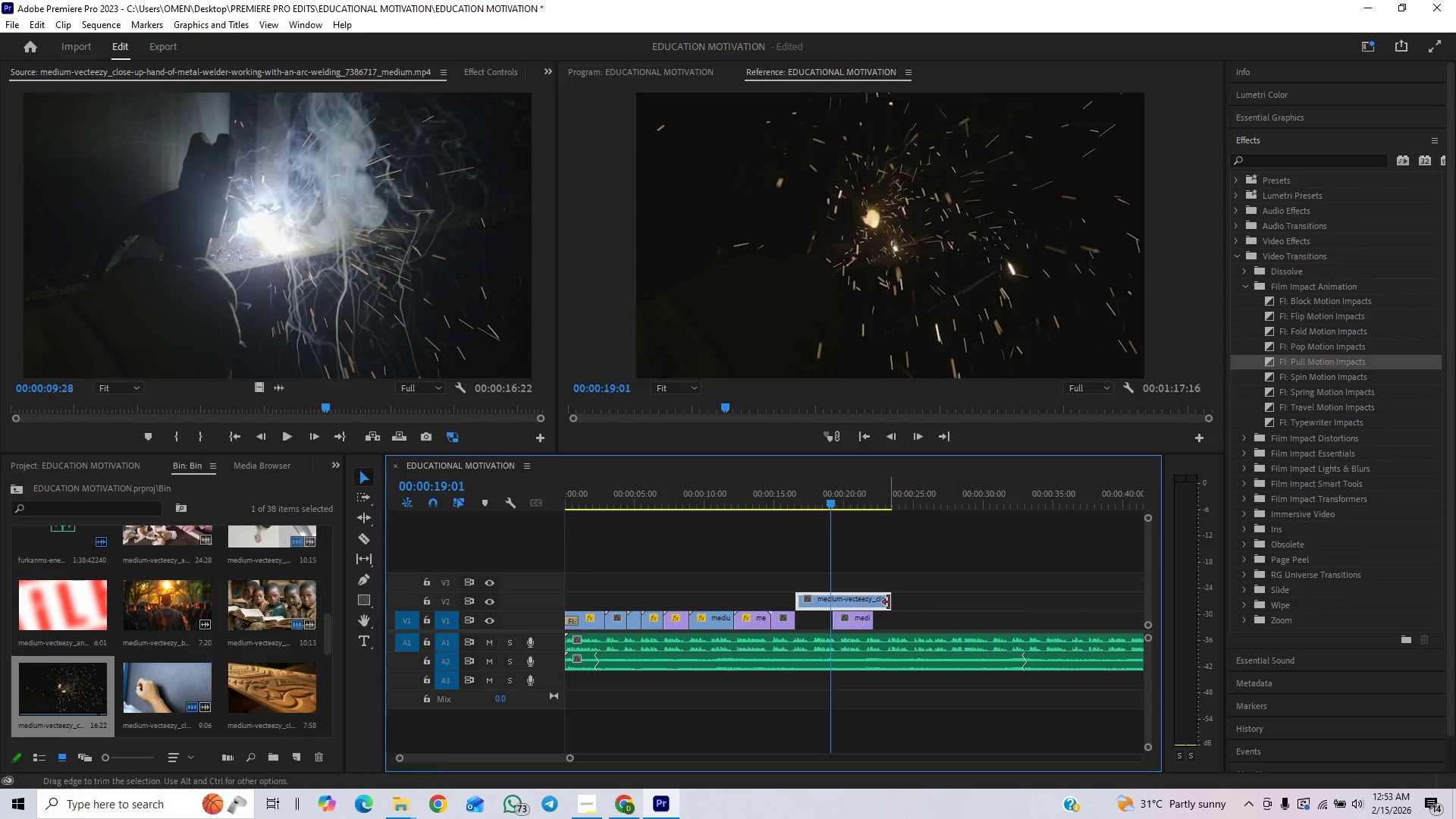 
left_click_drag(start_coordinate=[889, 602], to_coordinate=[826, 615])
 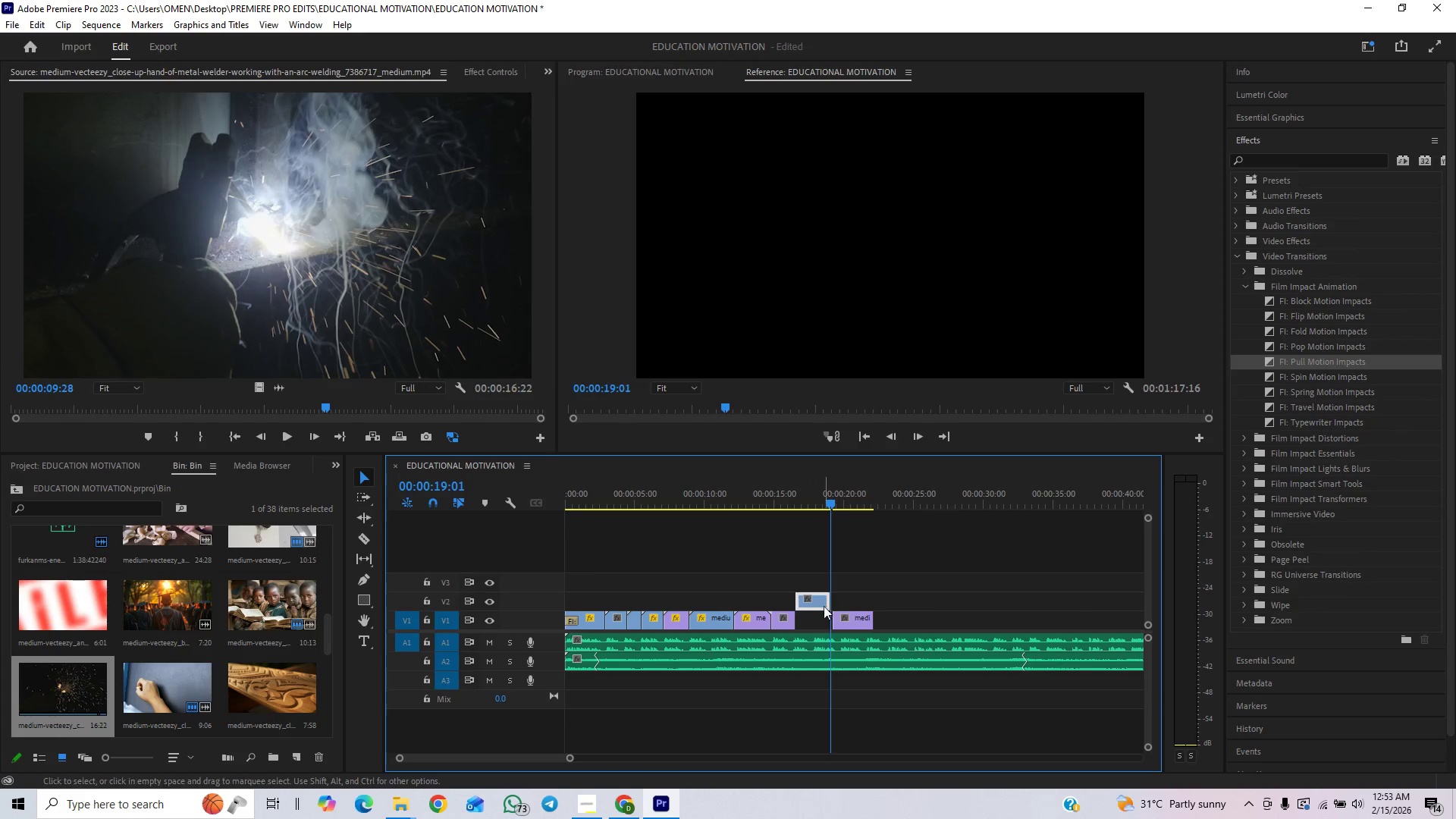 
left_click_drag(start_coordinate=[821, 601], to_coordinate=[821, 618])
 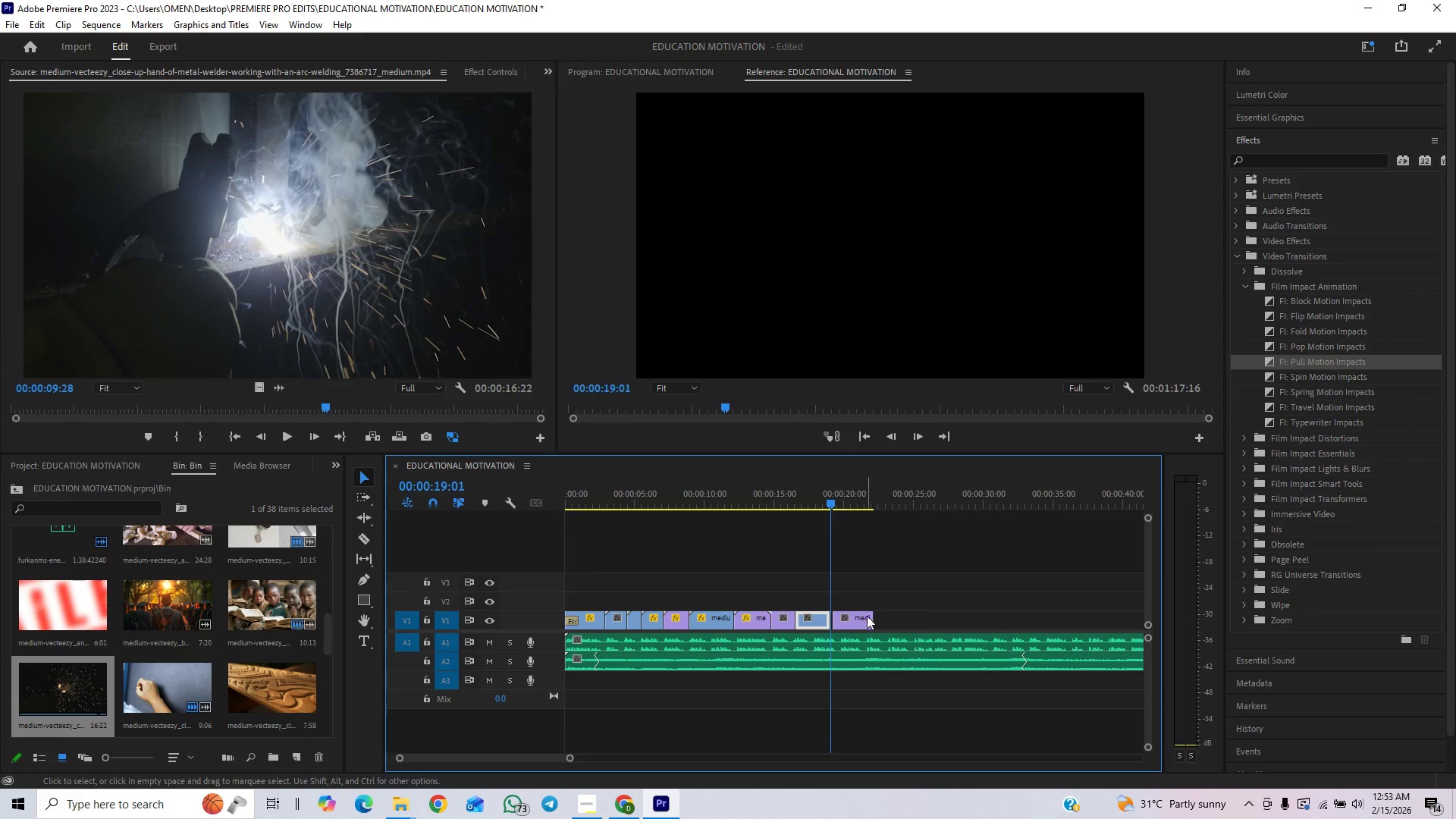 
left_click_drag(start_coordinate=[861, 620], to_coordinate=[880, 623])
 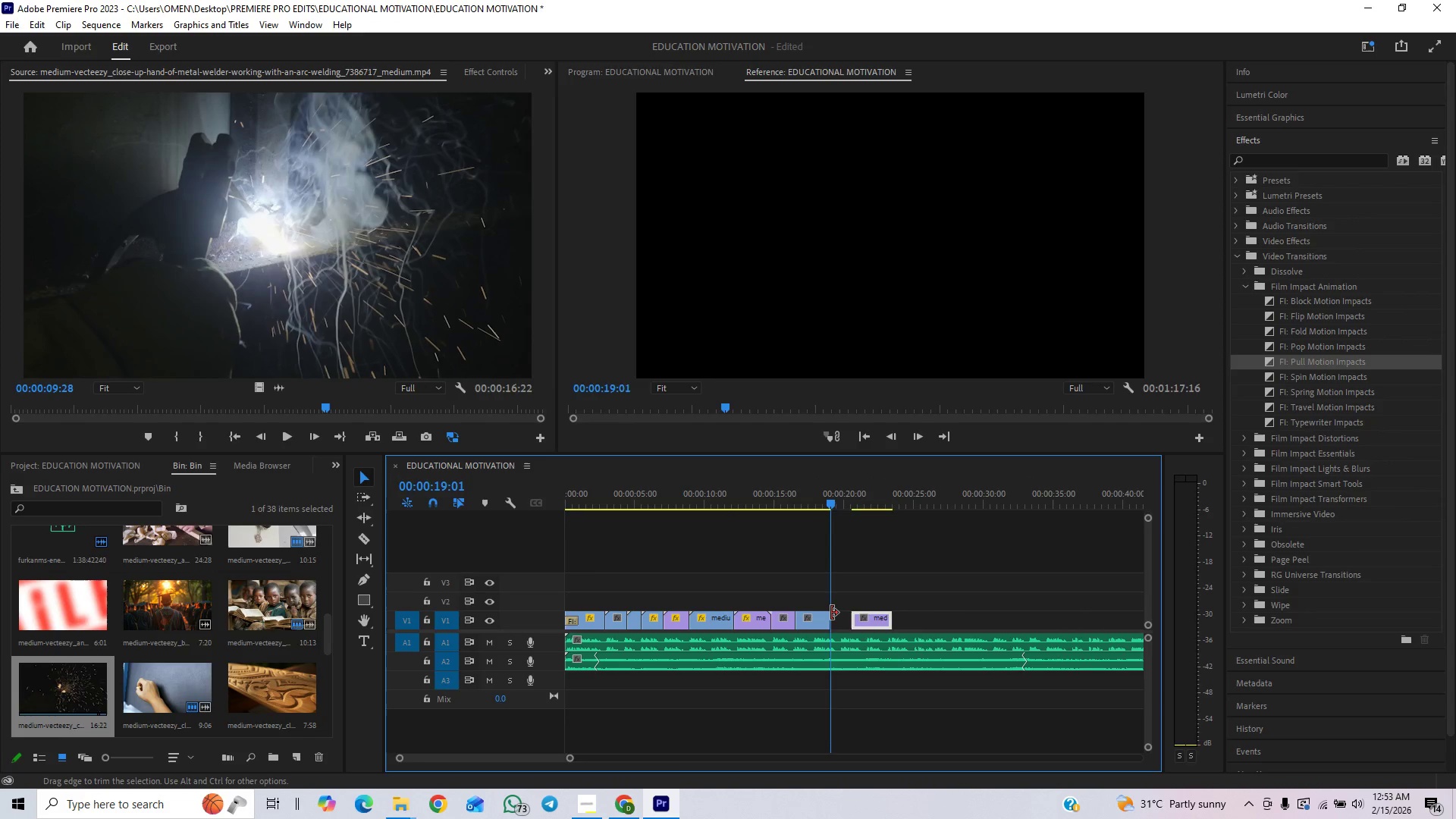 
left_click_drag(start_coordinate=[831, 613], to_coordinate=[854, 608])
 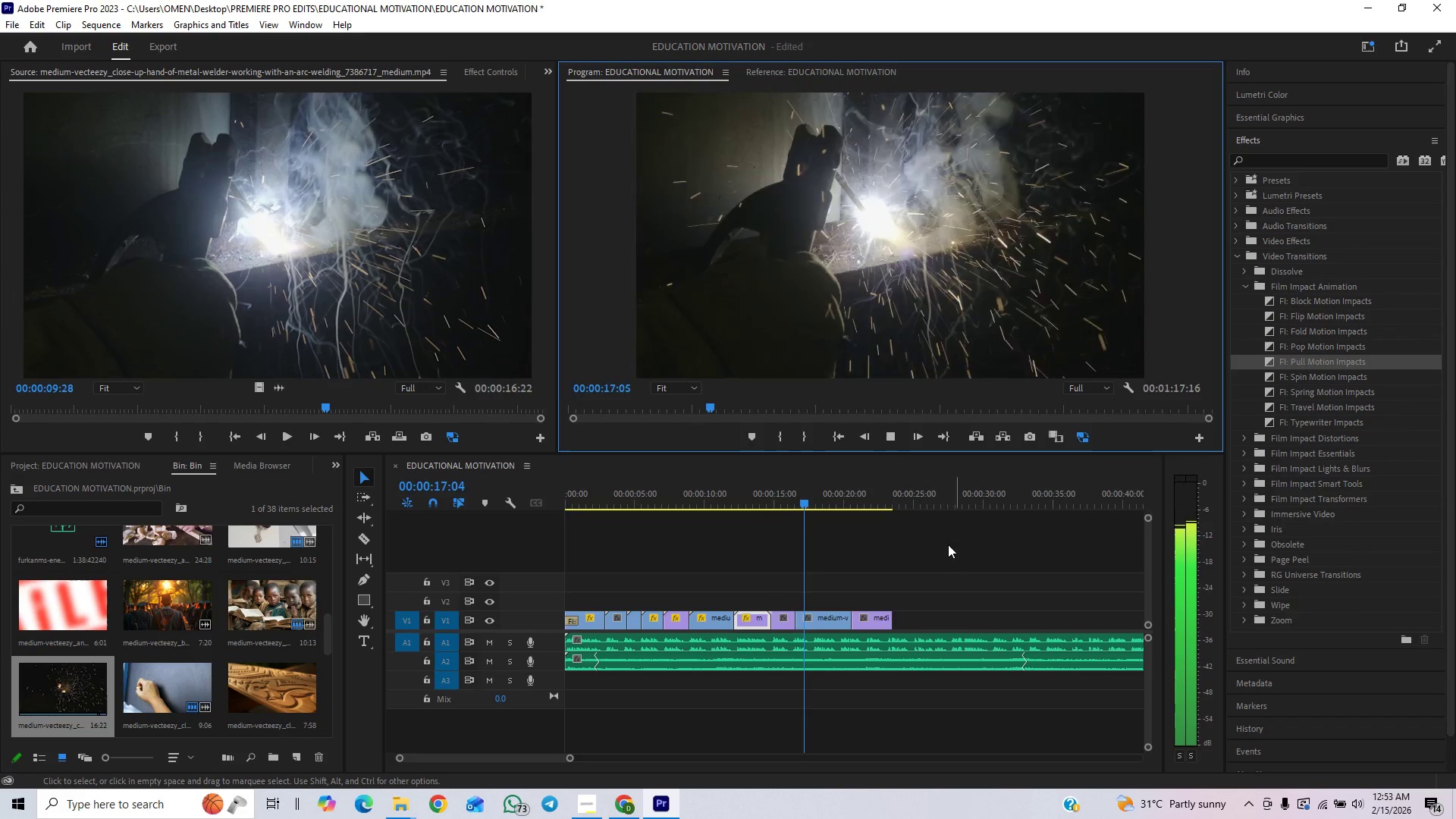 
wait(9.45)
 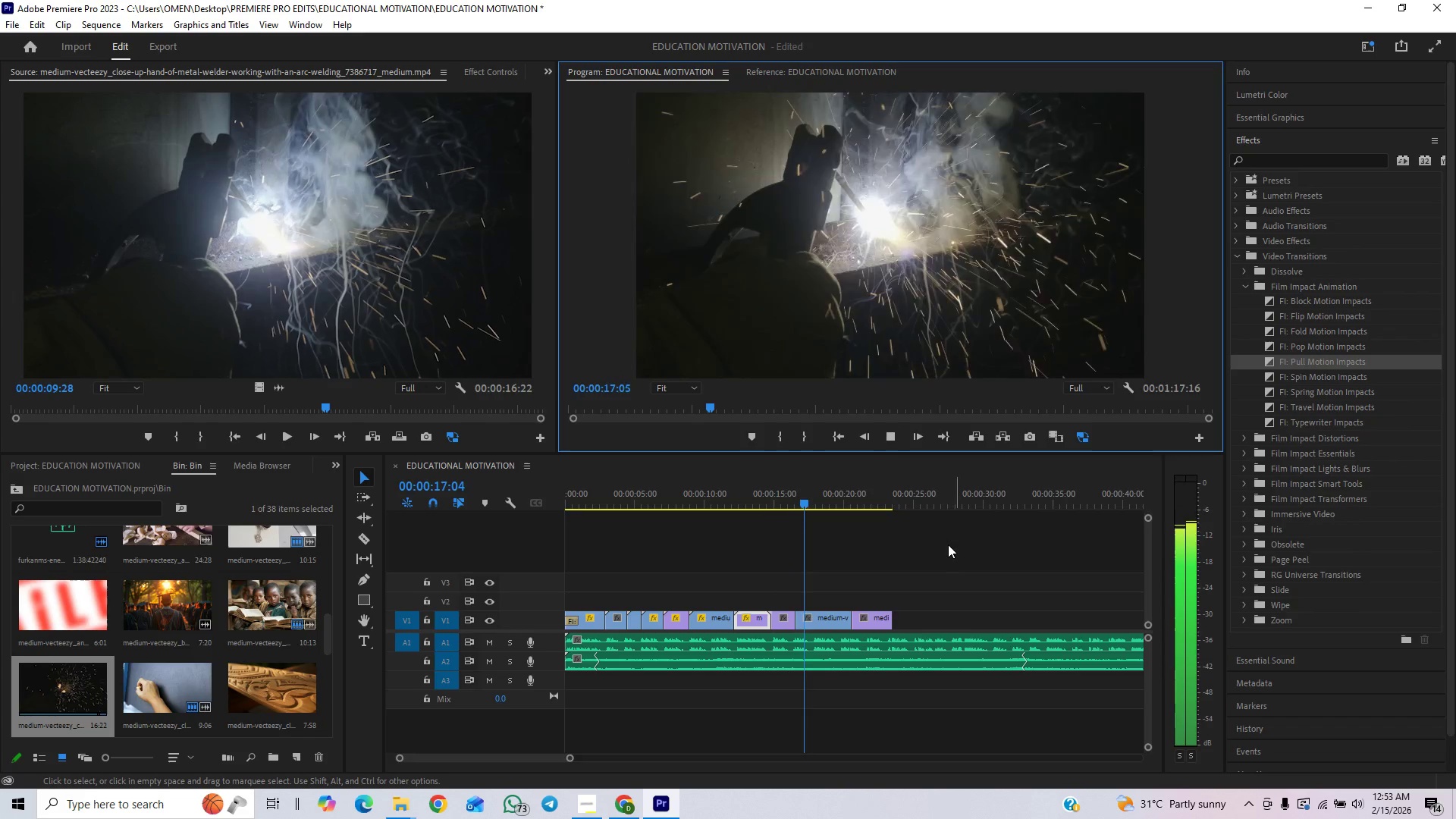 
left_click([889, 439])
 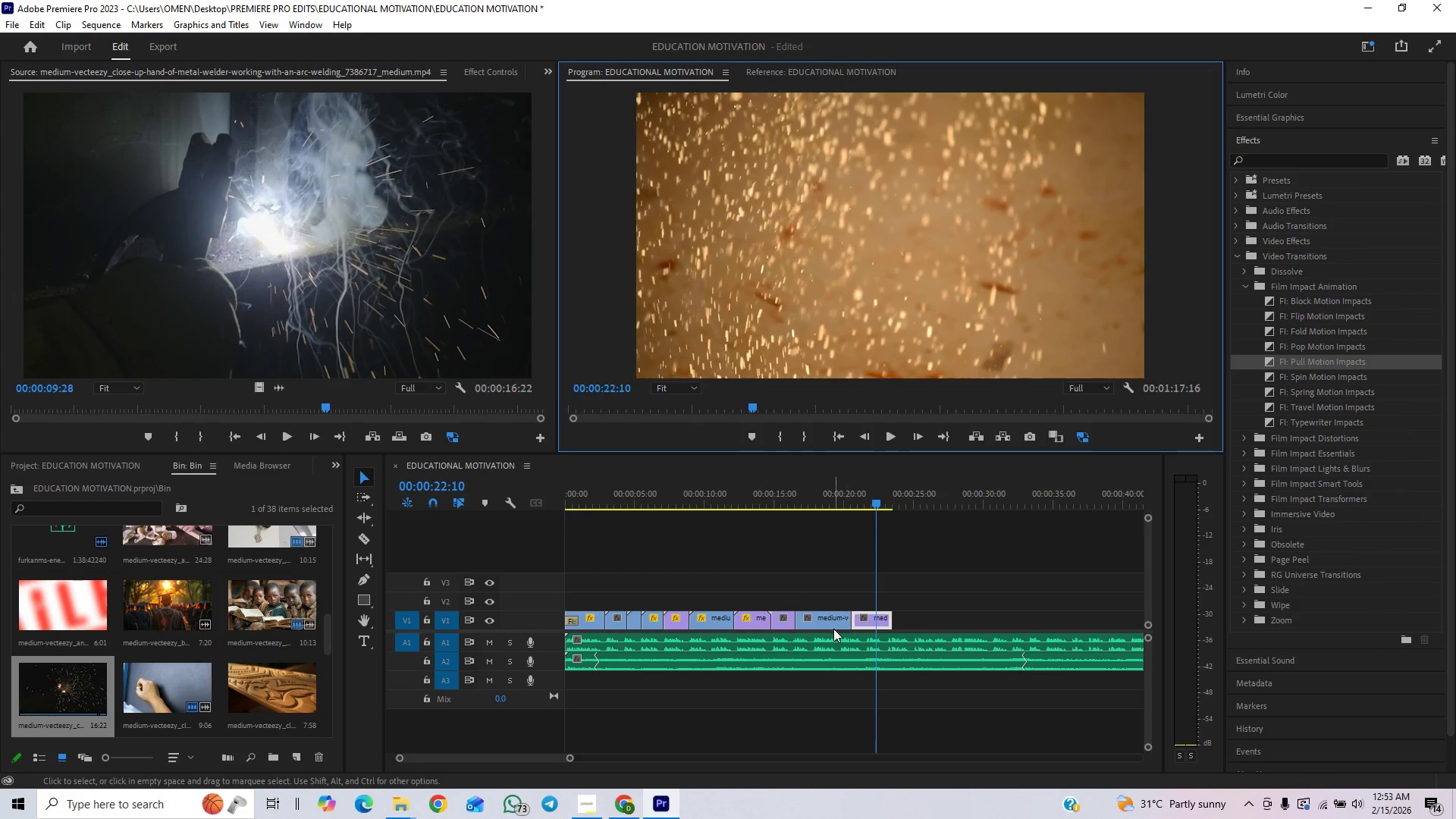 
left_click_drag(start_coordinate=[830, 615], to_coordinate=[894, 578])
 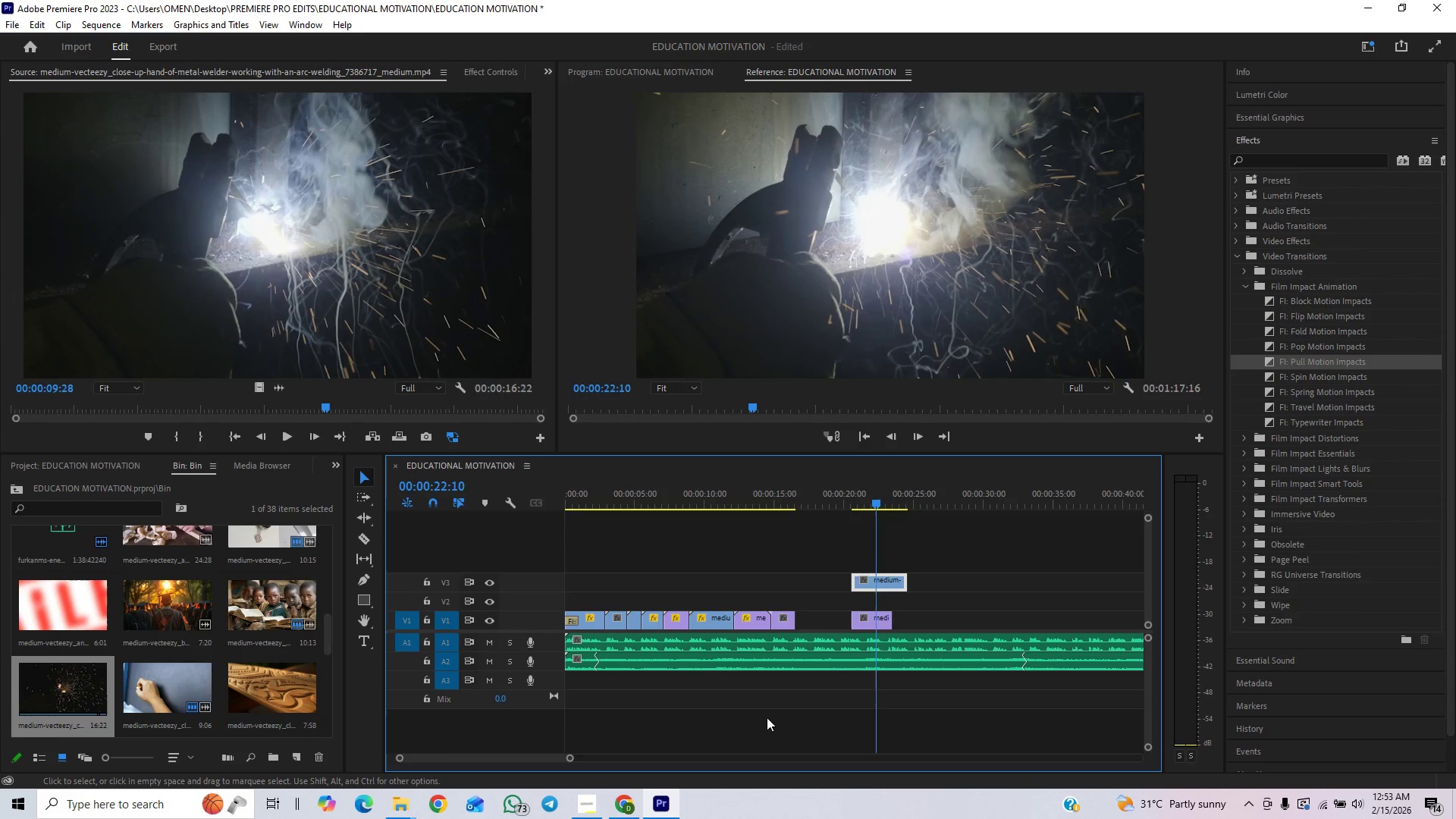 
wait(12.42)
 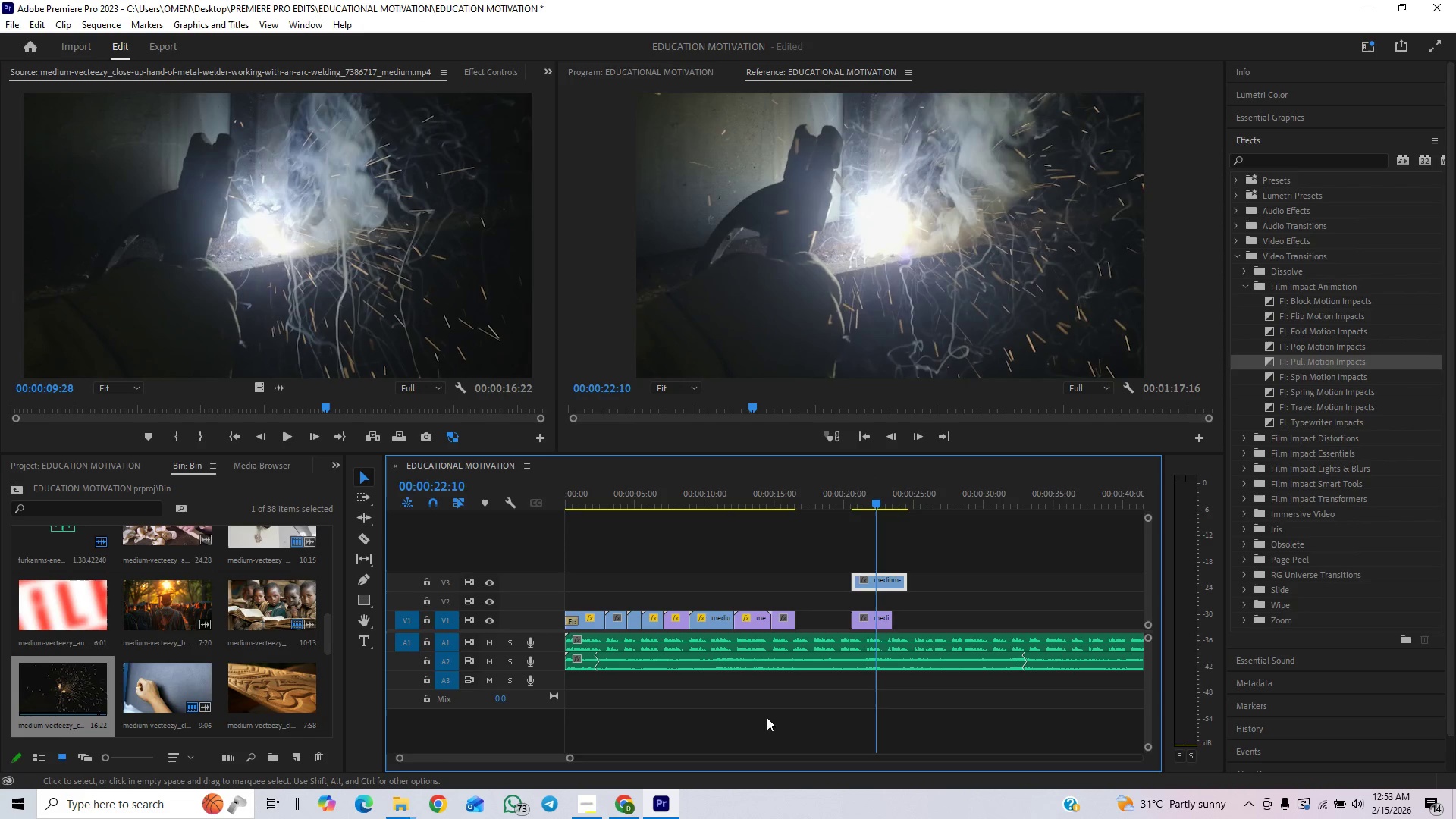 
left_click([856, 503])
 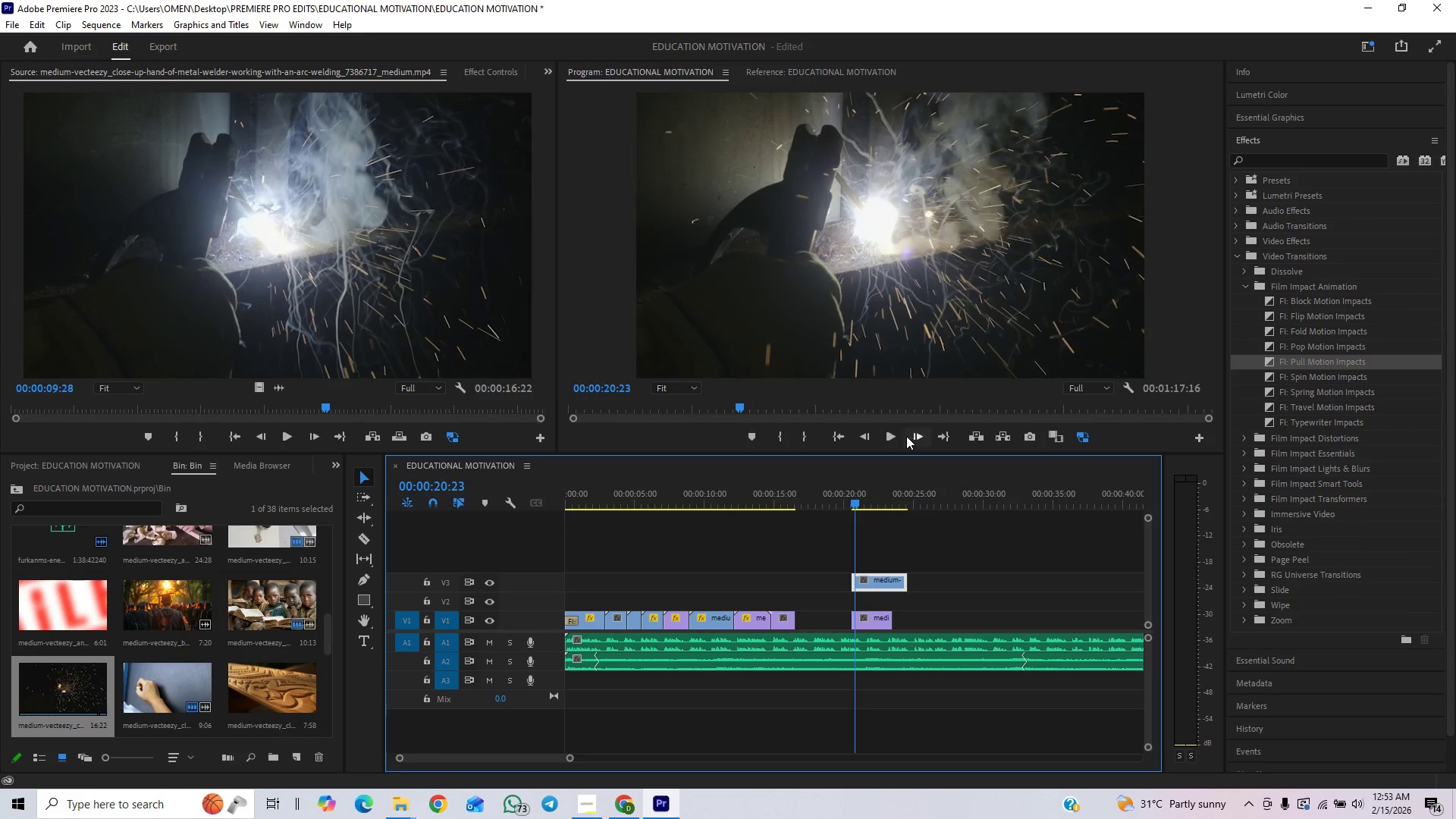 
left_click([892, 433])
 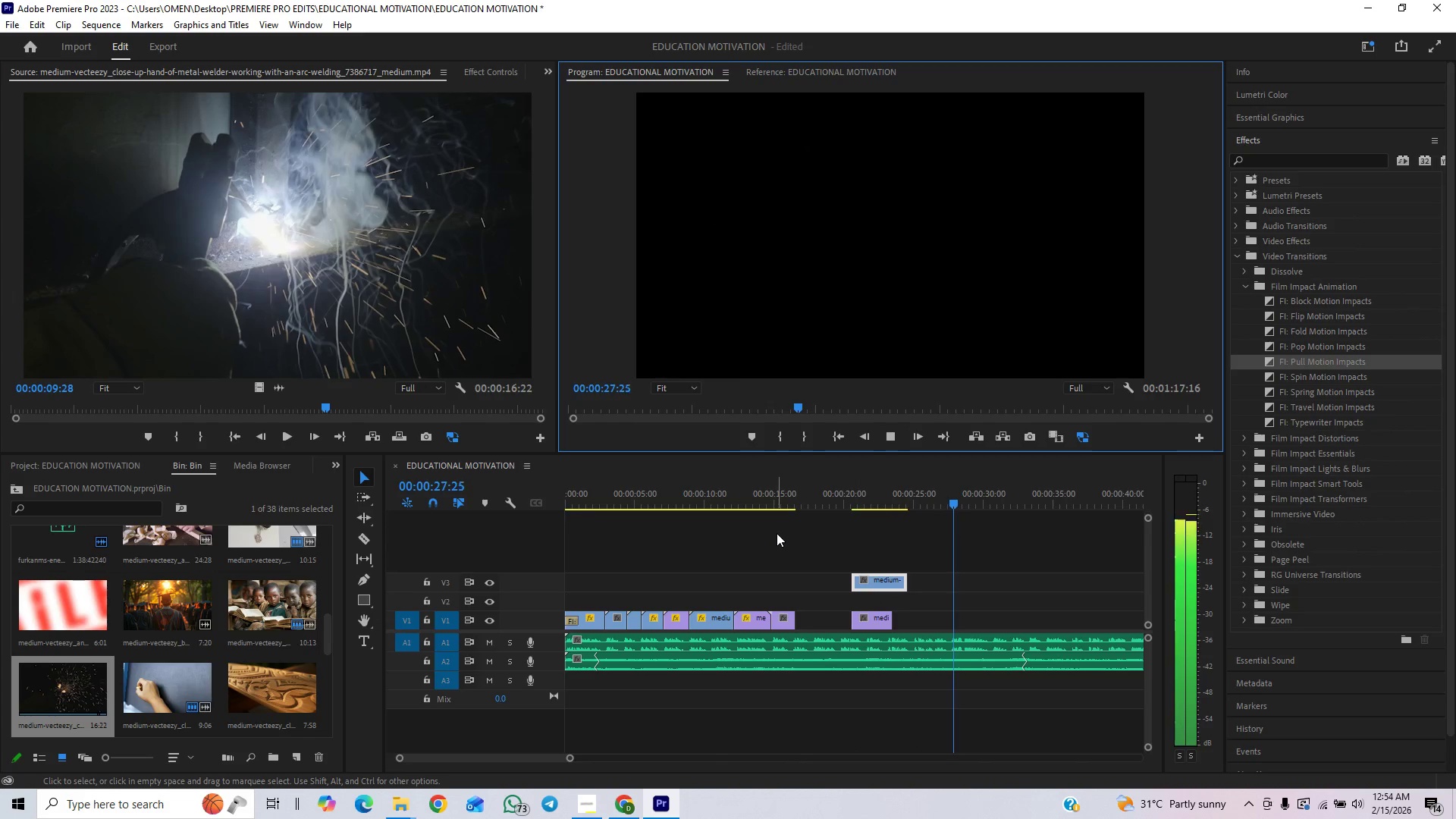 
wait(12.34)
 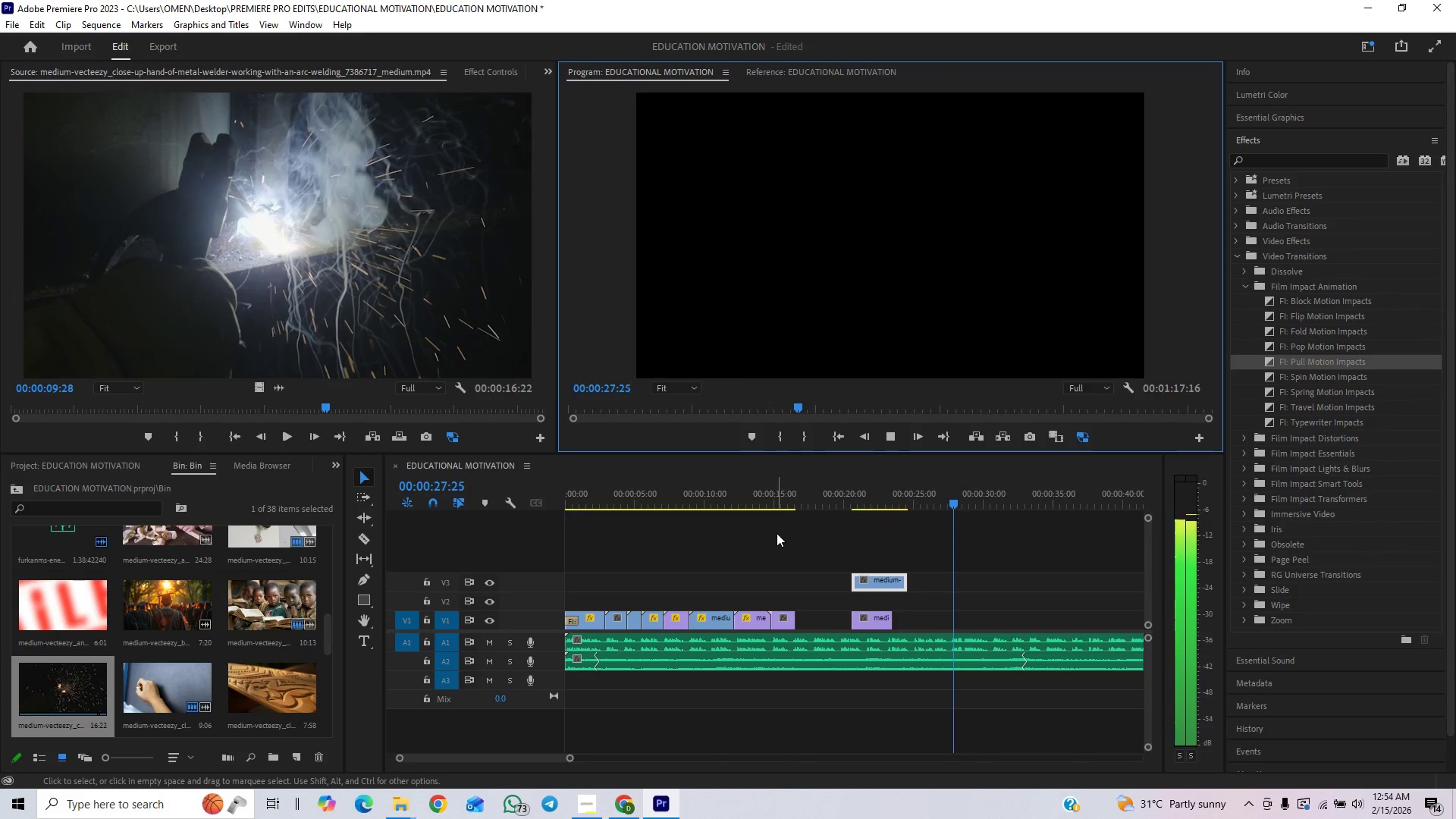 
left_click([883, 433])
 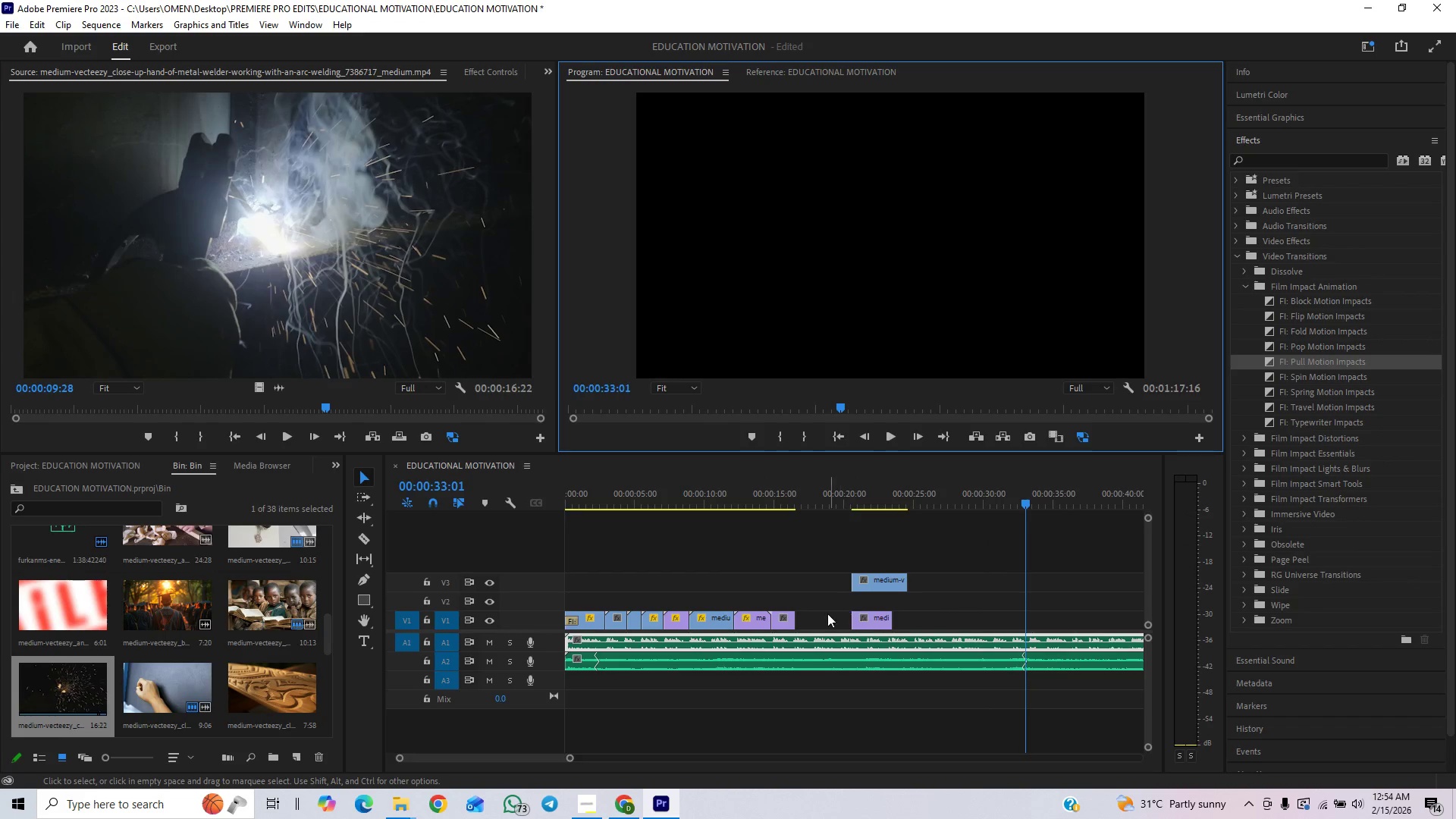 
left_click_drag(start_coordinate=[740, 504], to_coordinate=[409, 503])
 